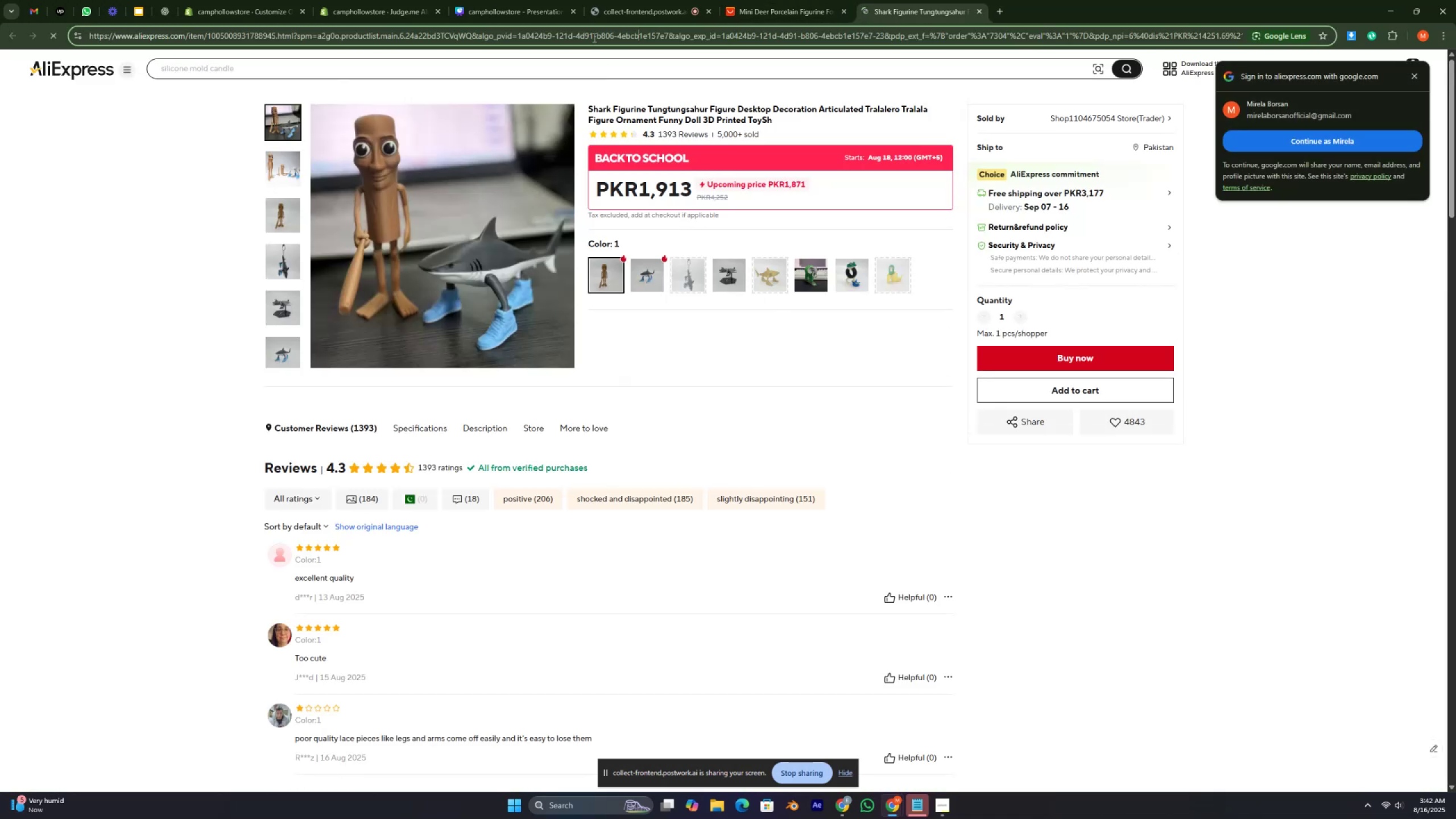 
double_click([593, 38])
 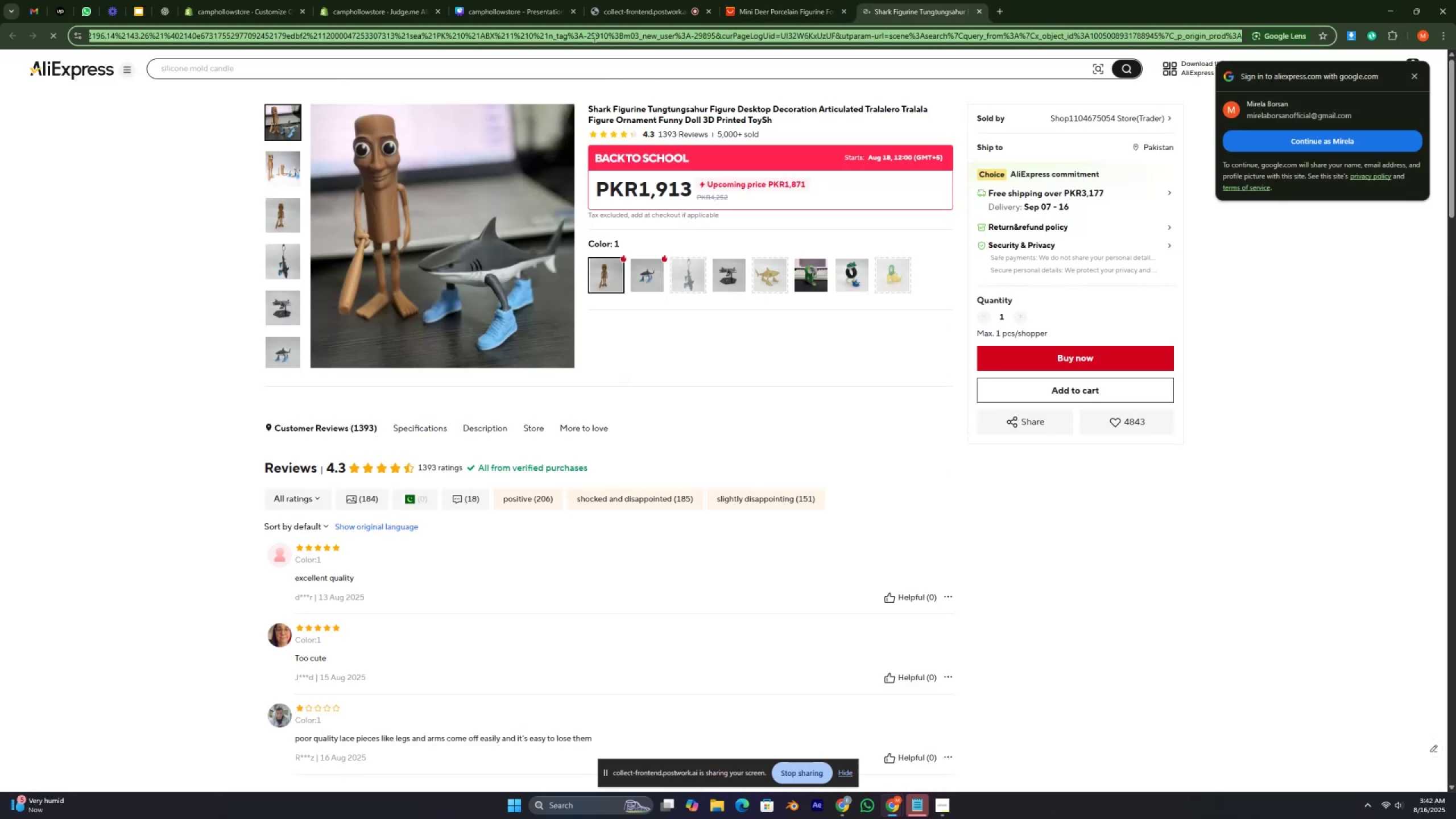 
triple_click([593, 38])
 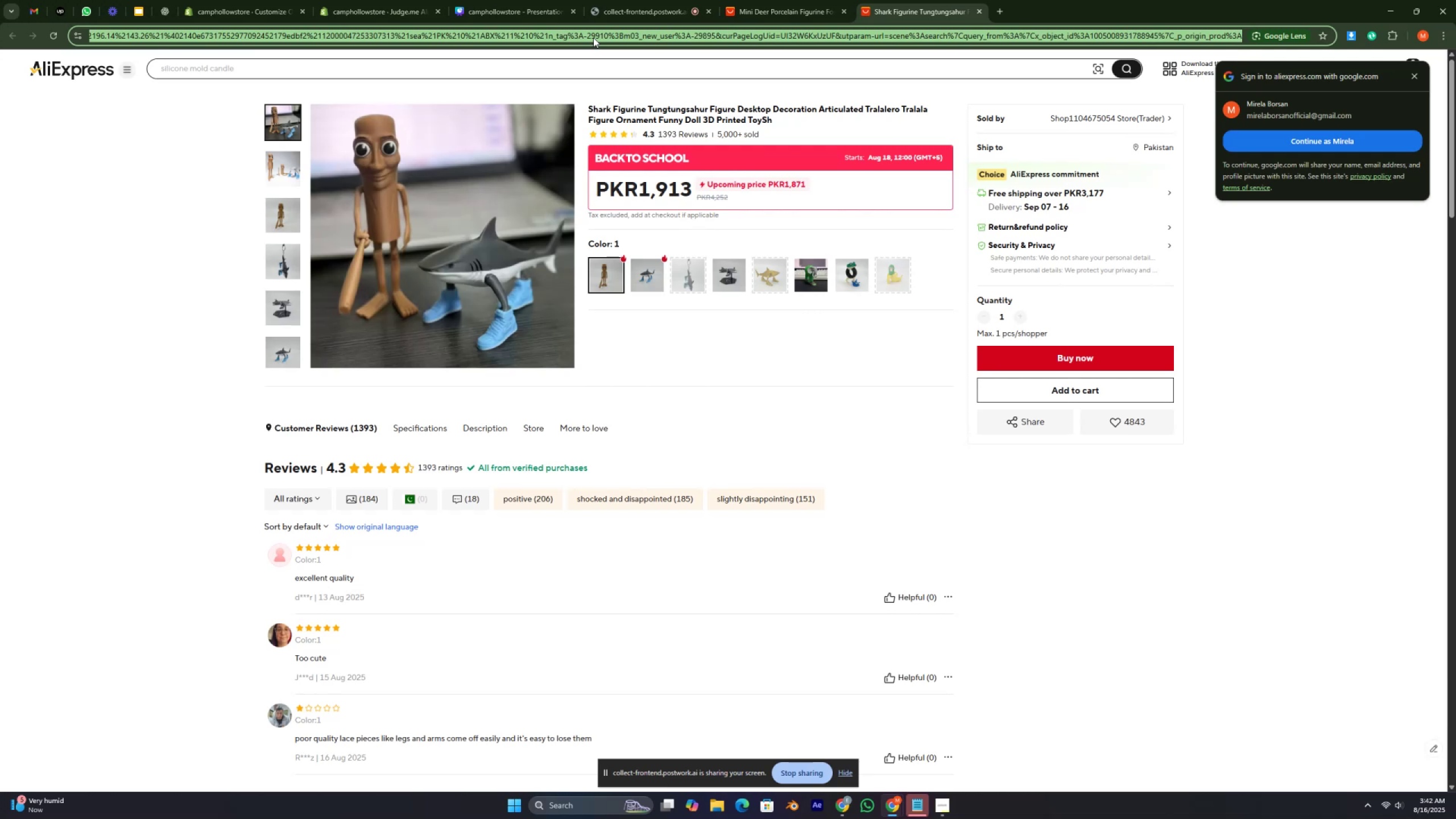 
key(Control+C)
 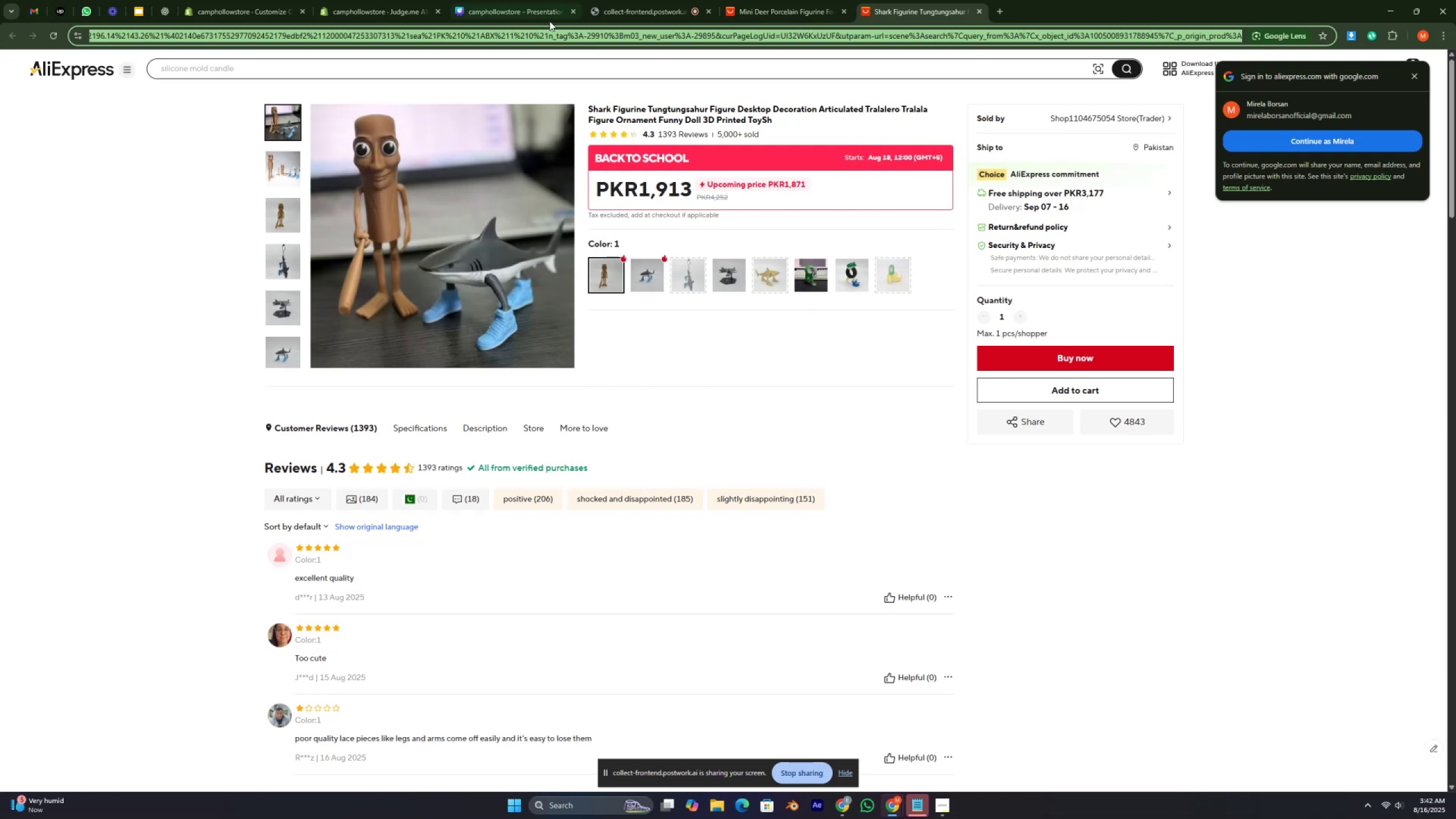 
hold_key(key=ControlLeft, duration=1.43)
left_click([365, 9])
 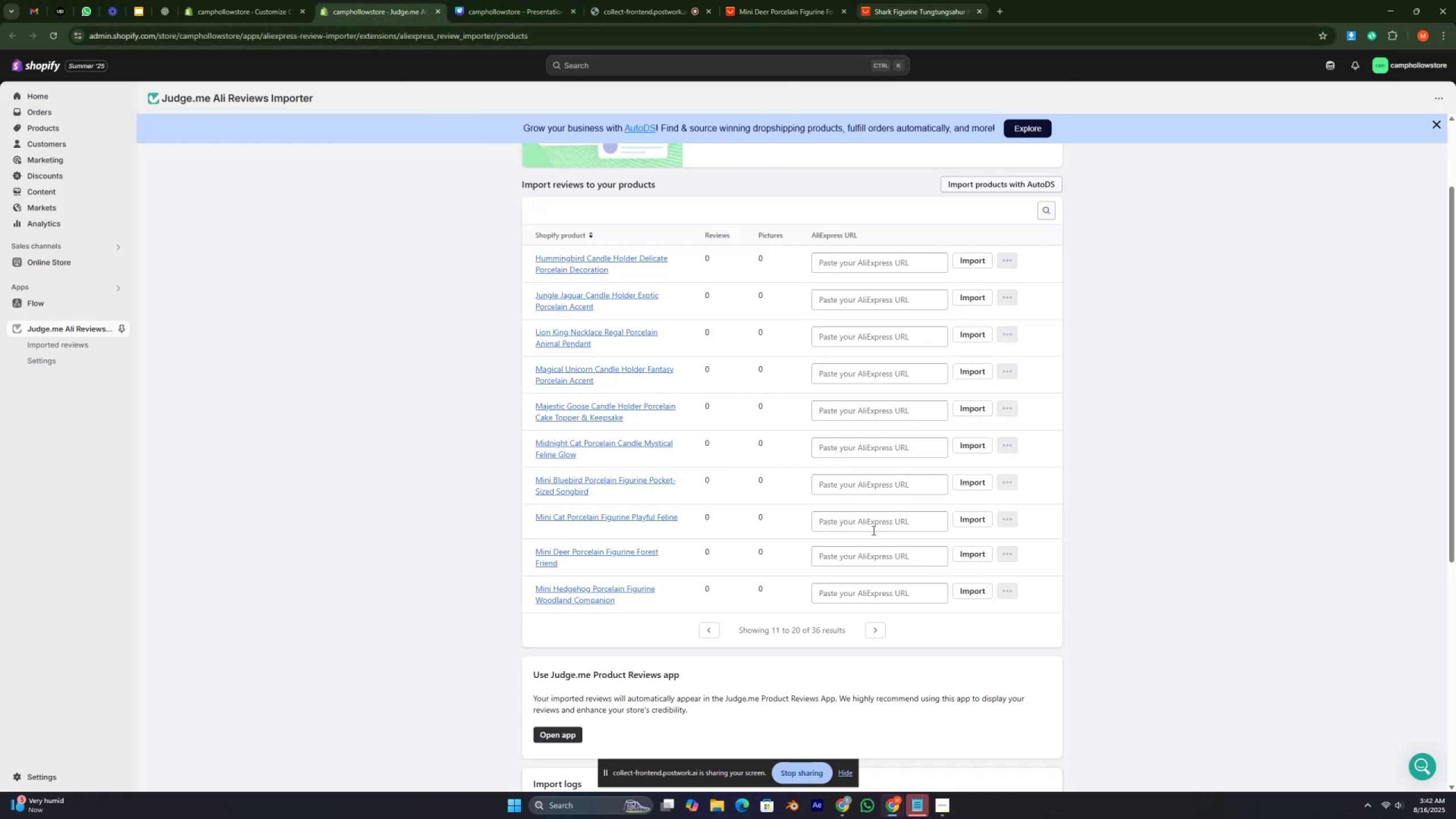 
wait(6.58)
 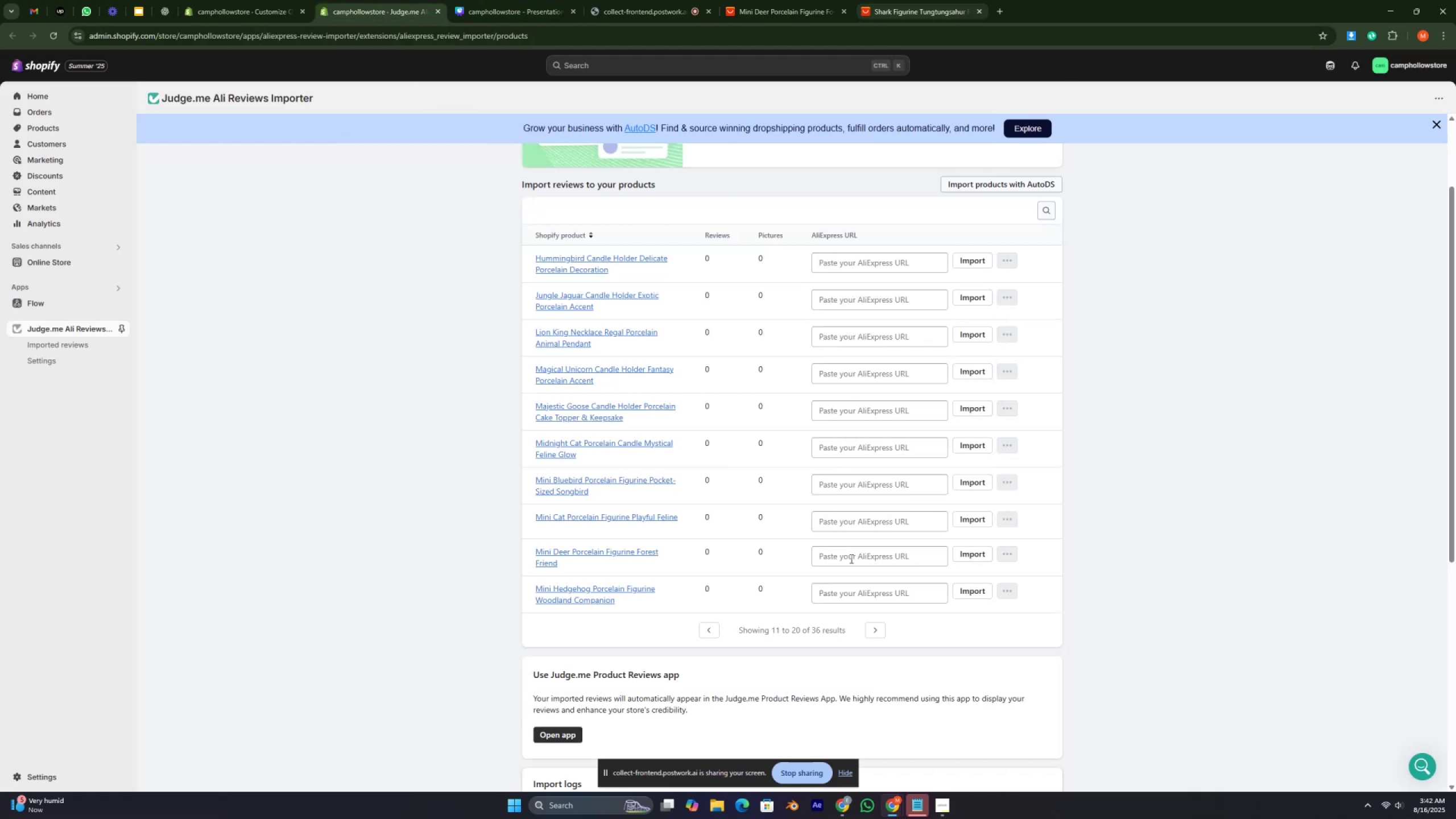 
key(Control+V)
 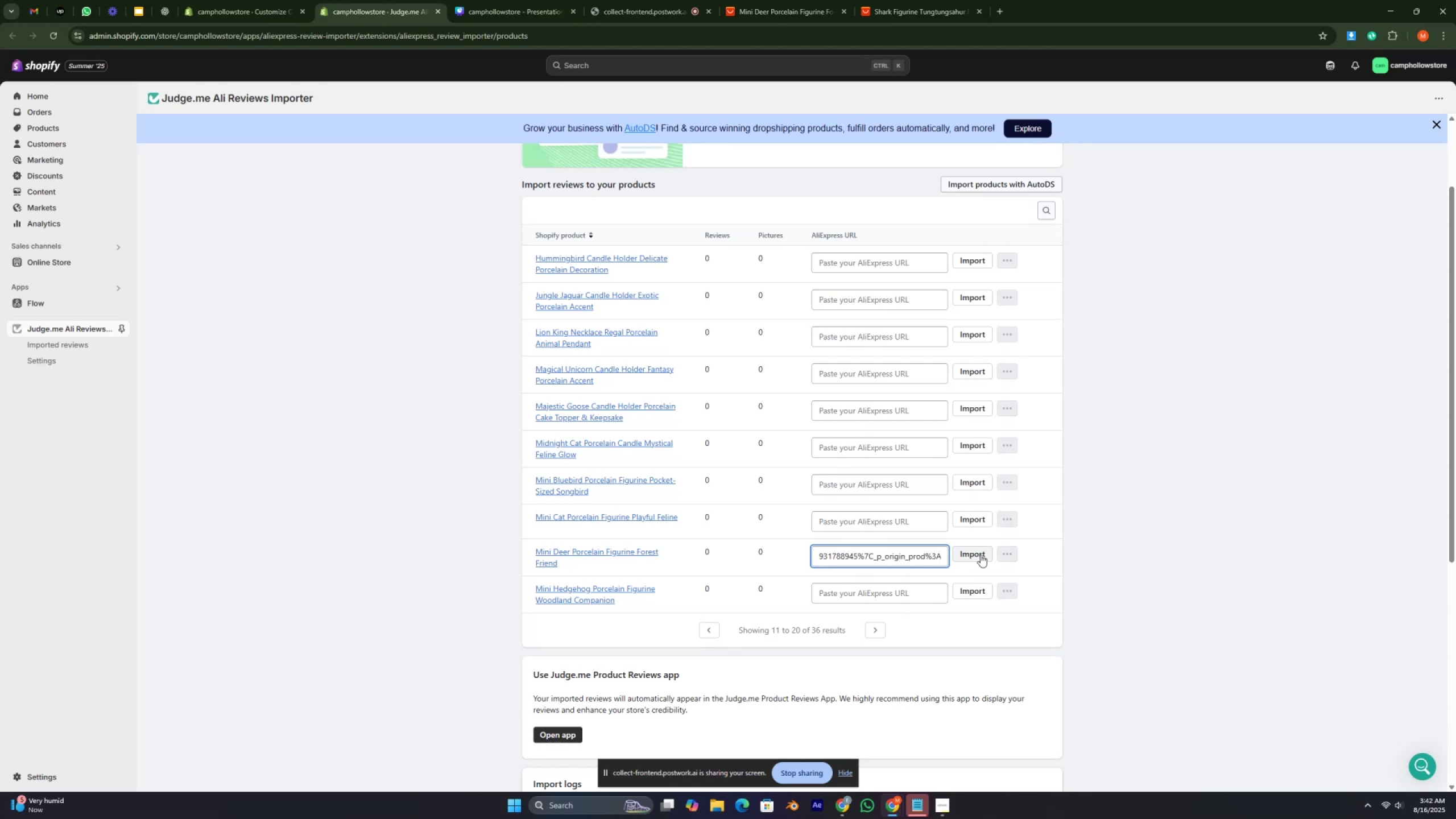 
left_click([981, 555])
 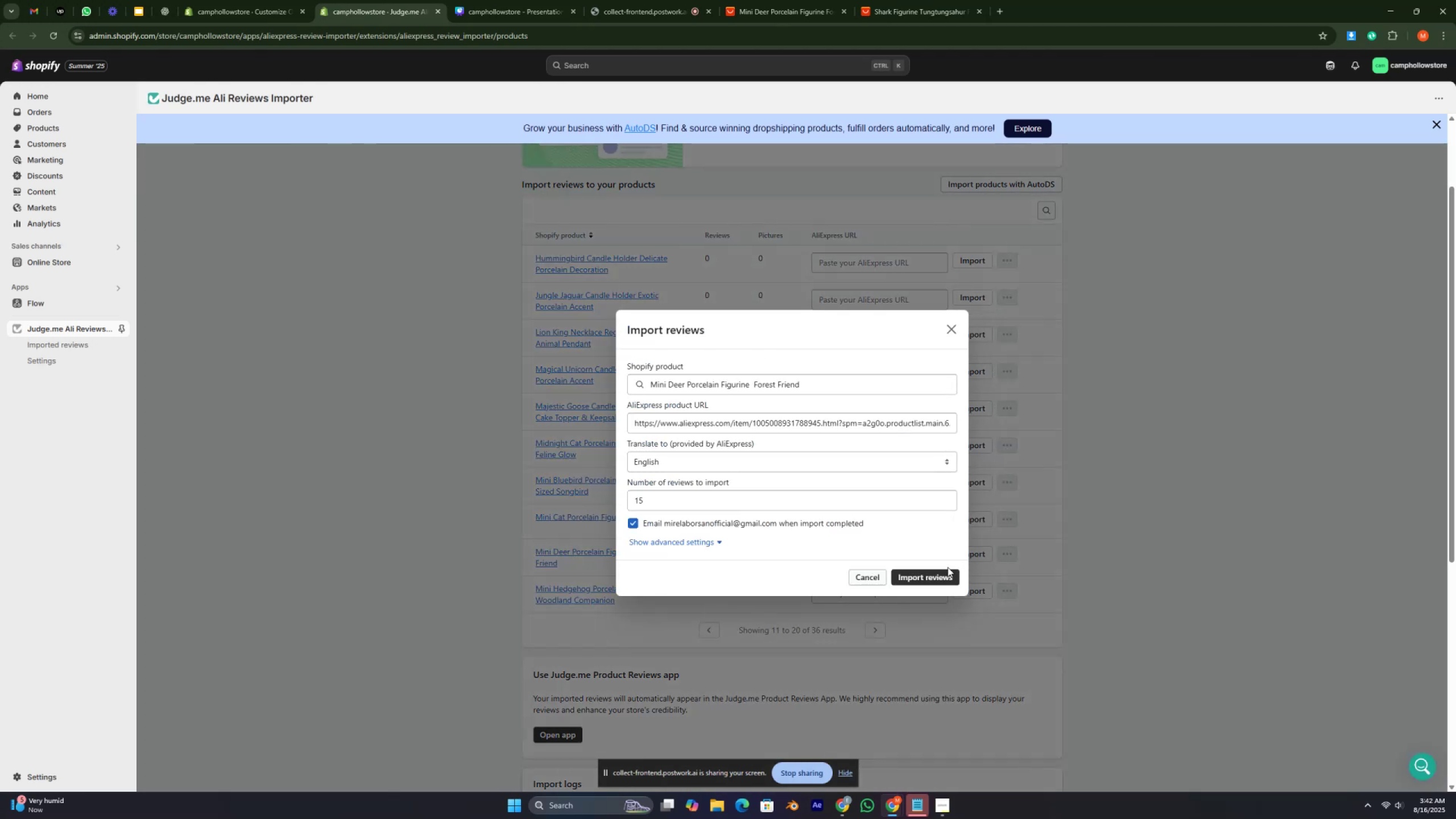 
left_click([930, 576])
 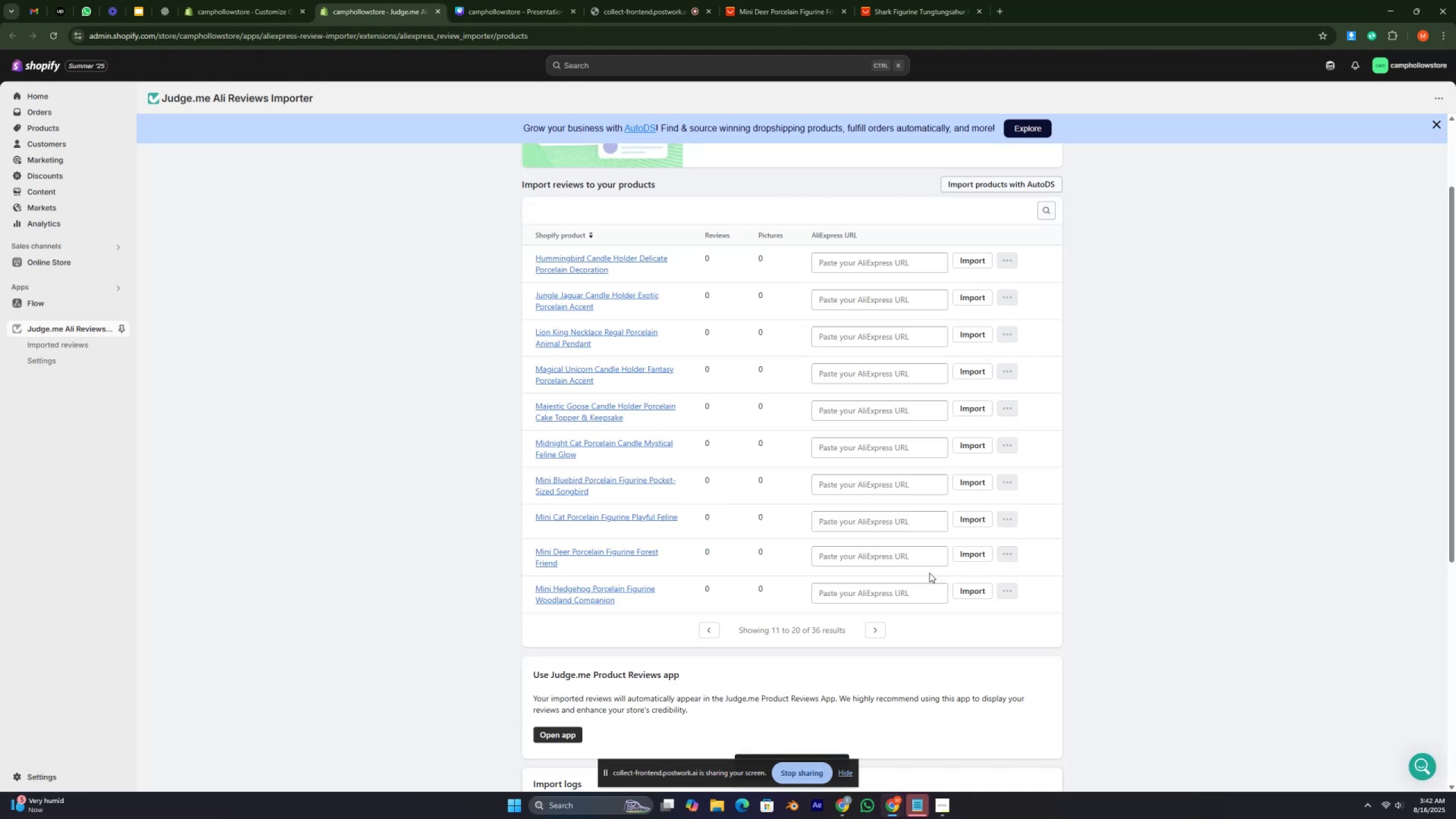 
wait(6.17)
 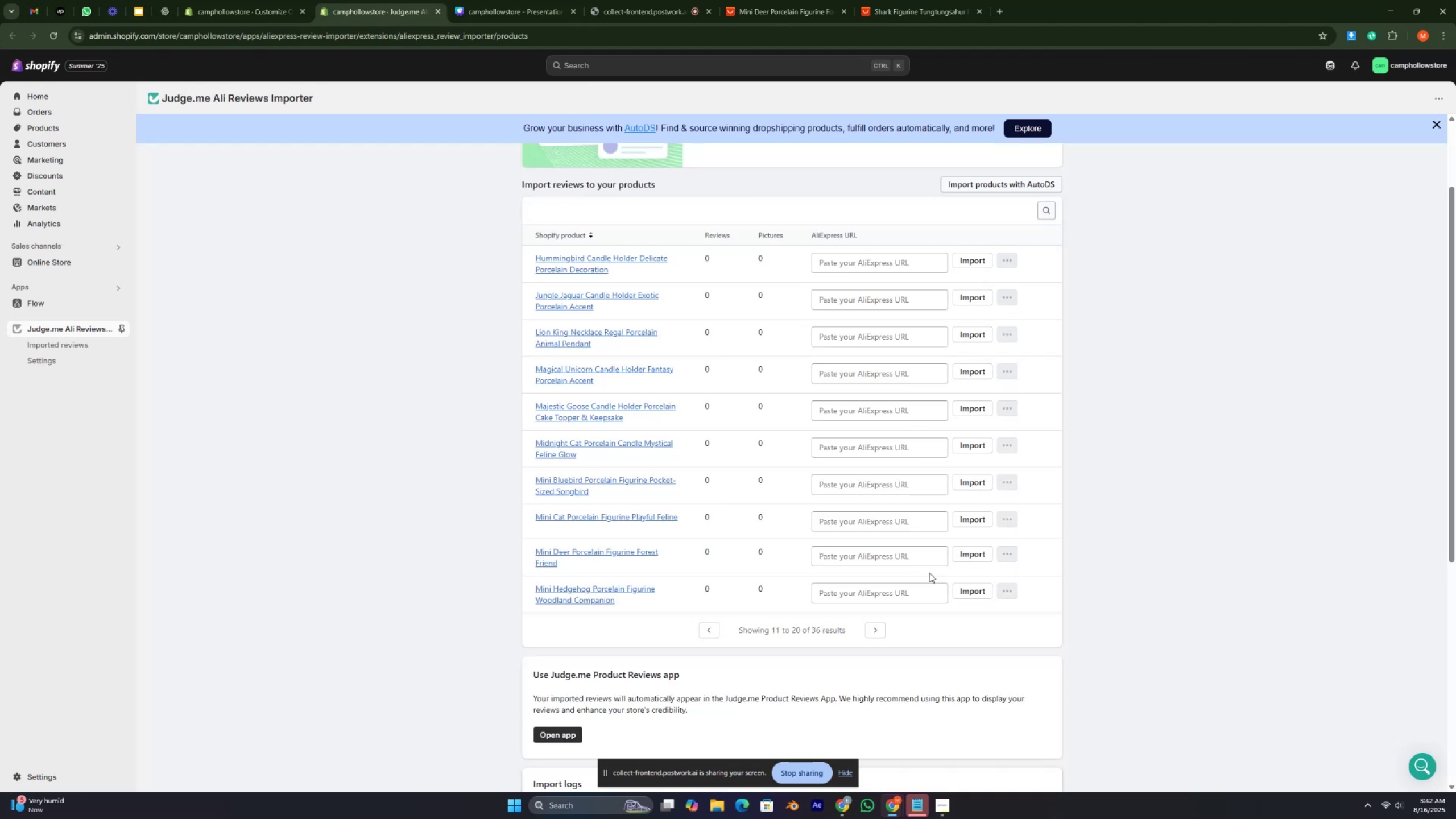 
left_click([966, 590])
 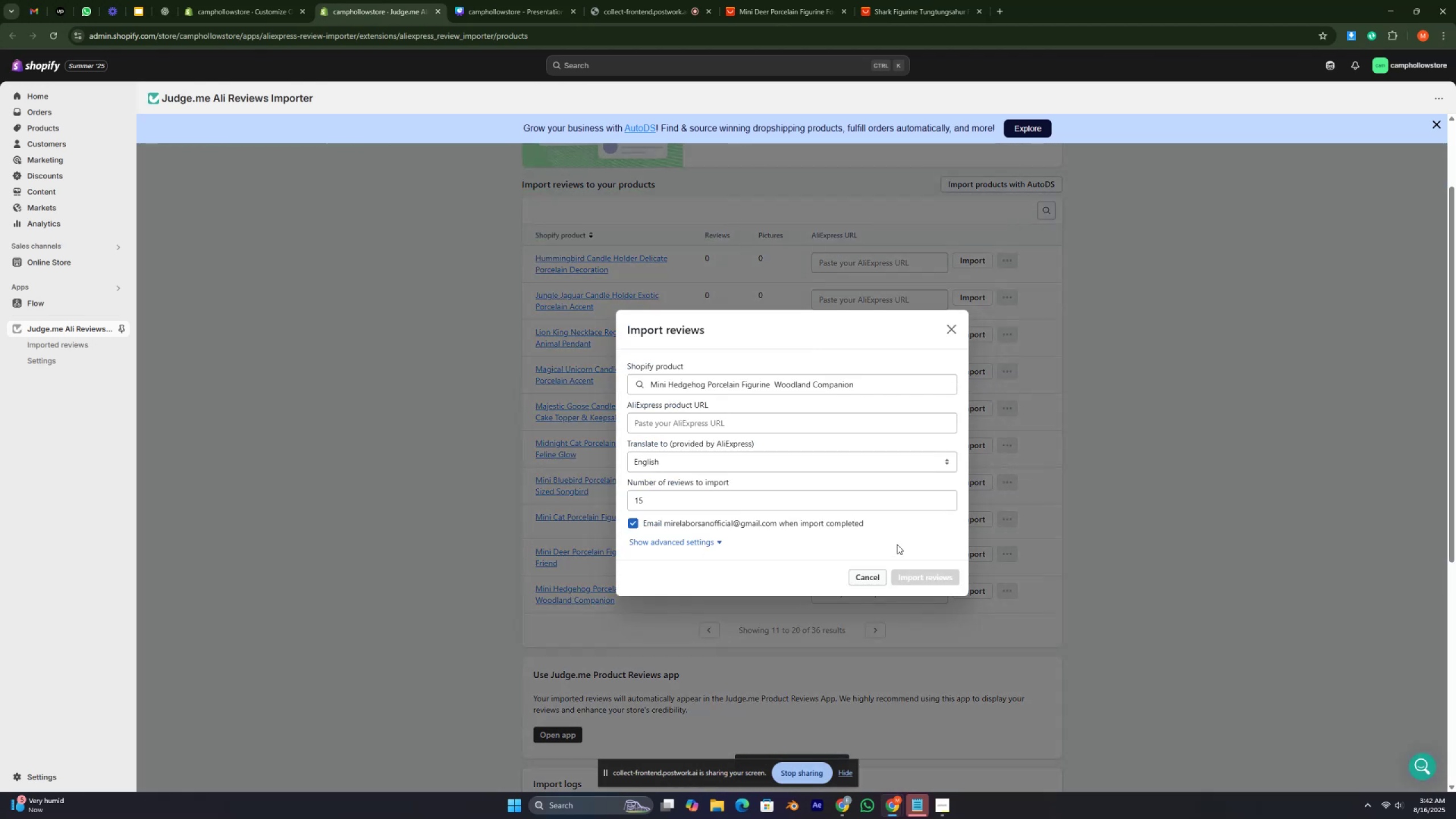 
left_click_drag(start_coordinate=[896, 545], to_coordinate=[896, 549])
 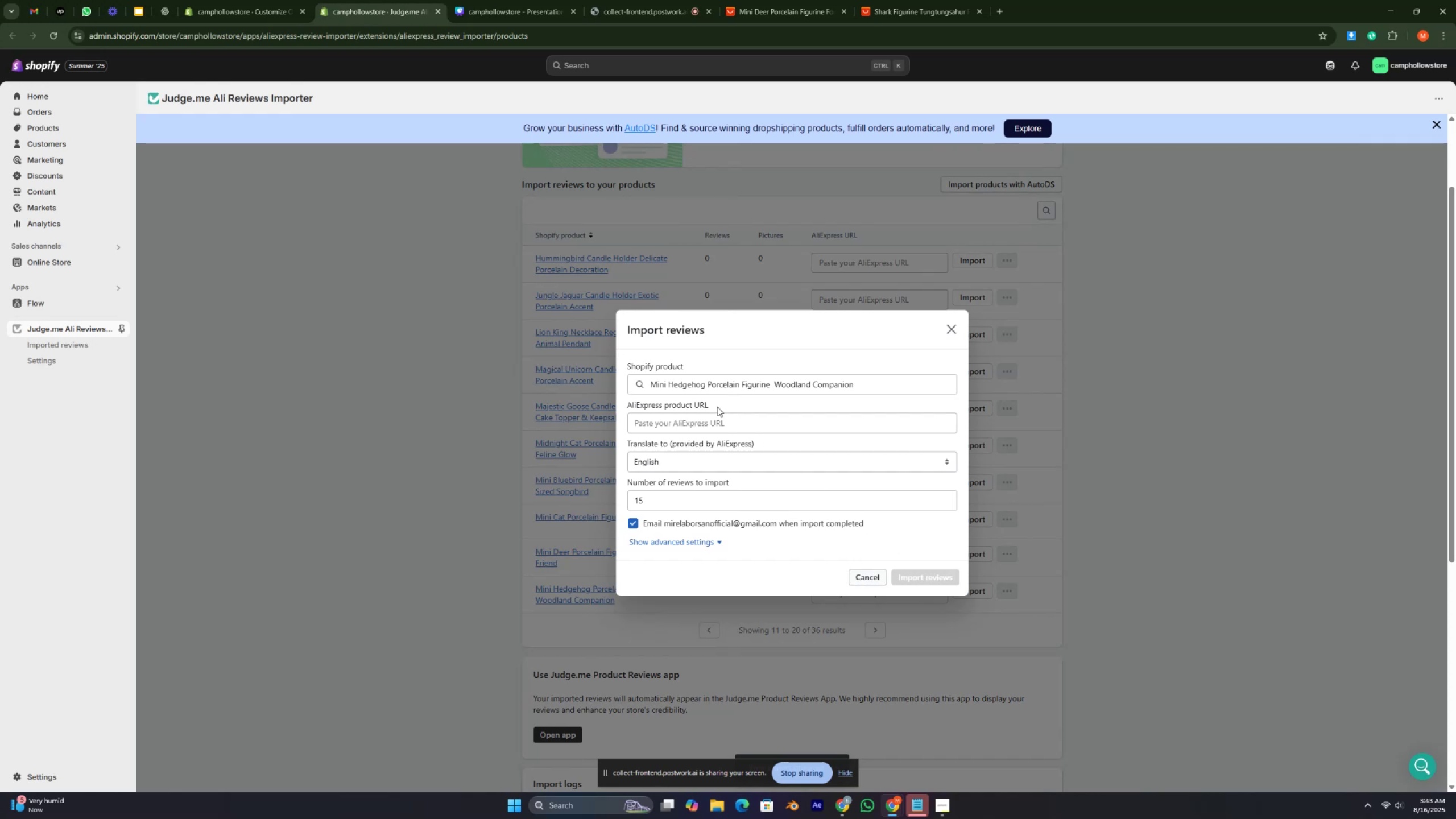 
left_click([707, 377])
 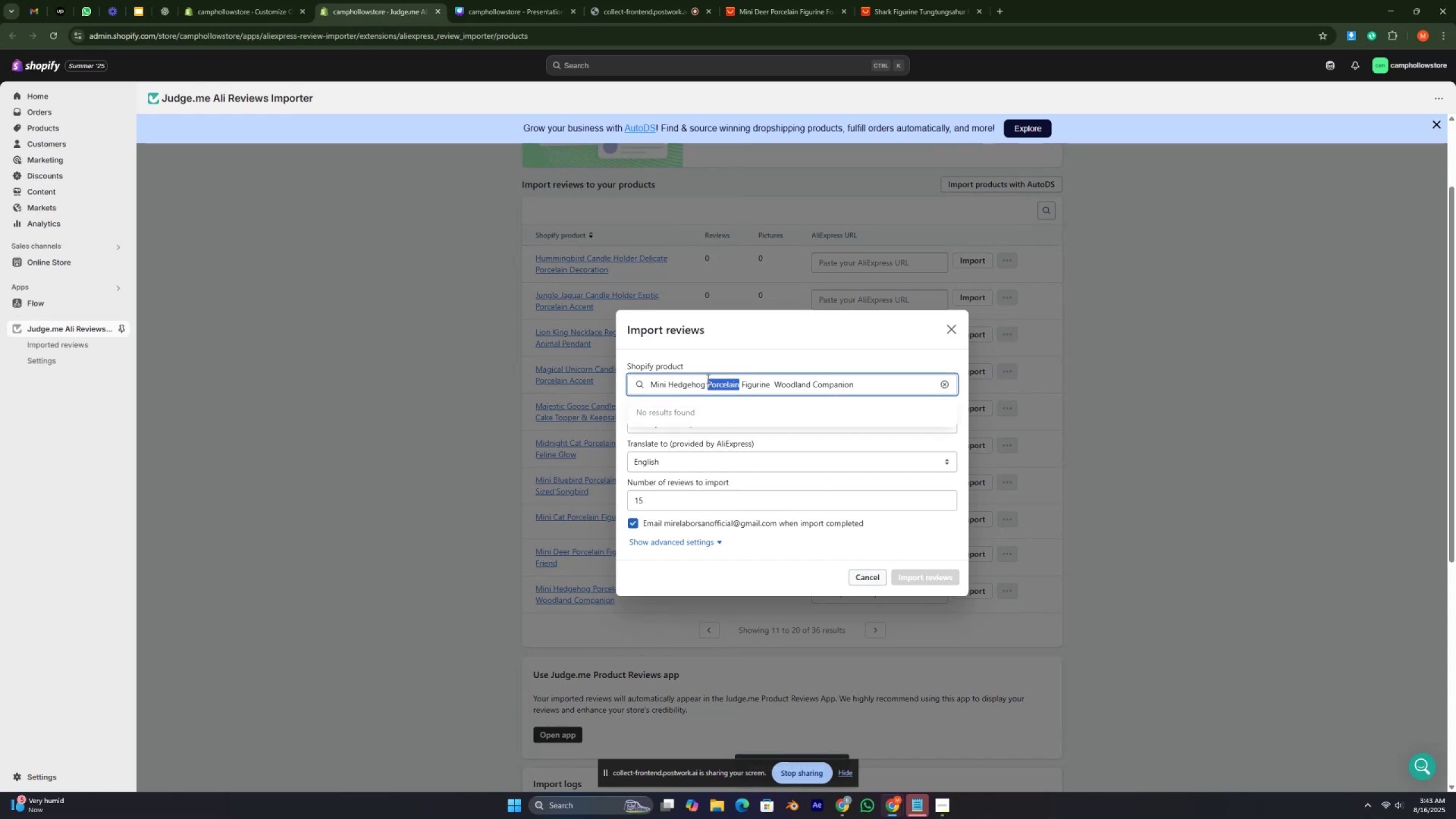 
triple_click([707, 379])
 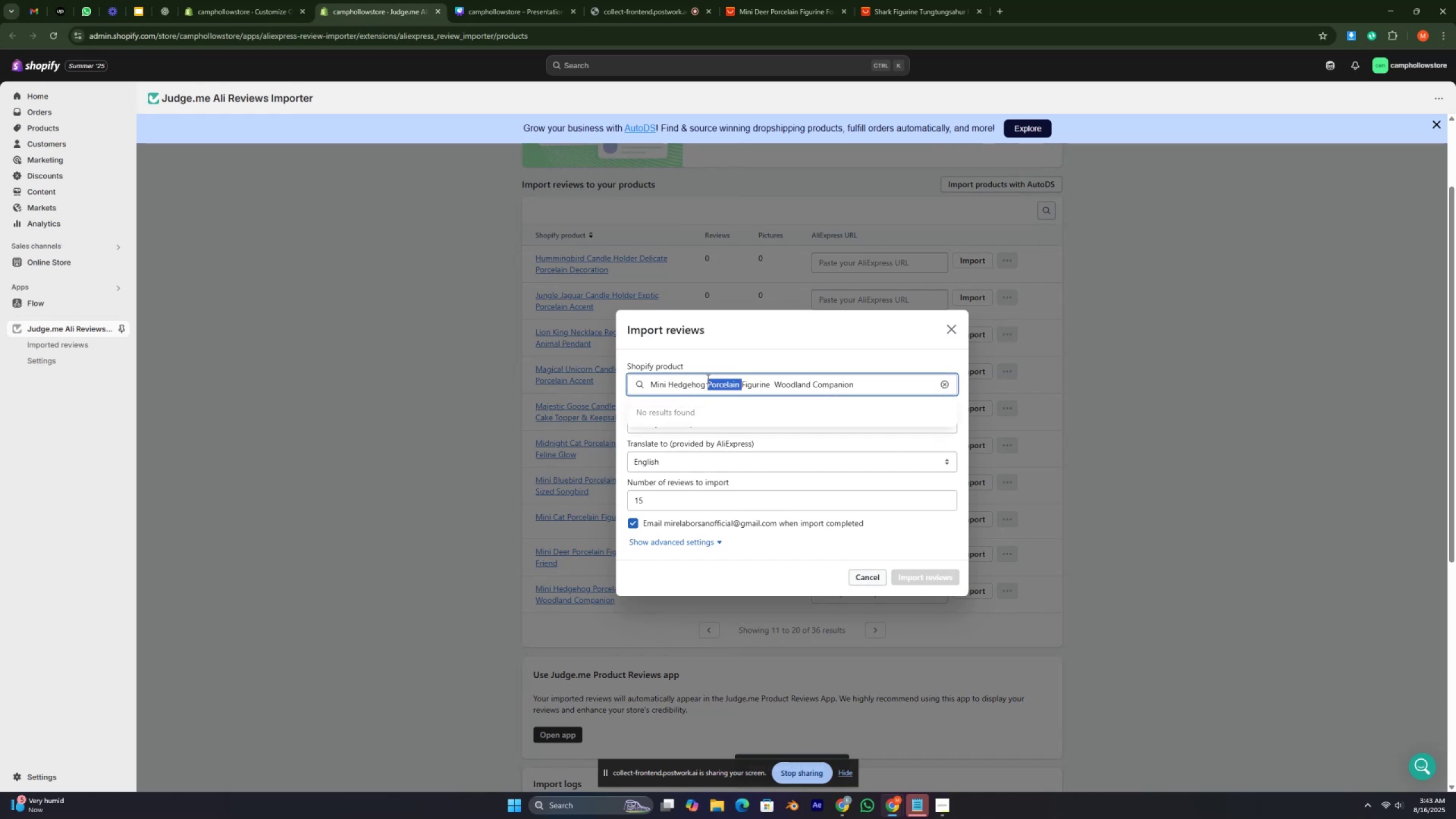 
triple_click([707, 379])
 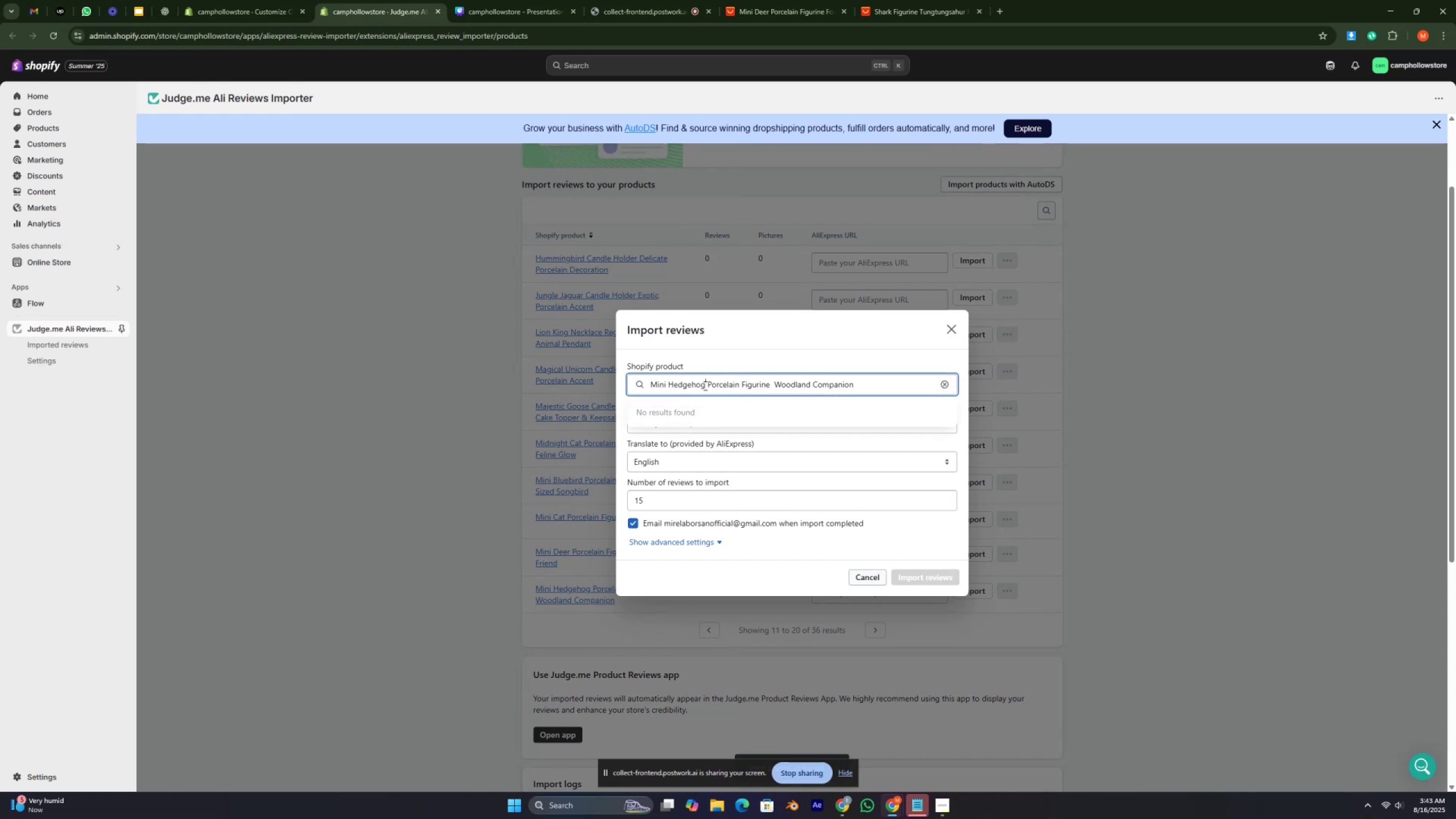 
triple_click([704, 386])
 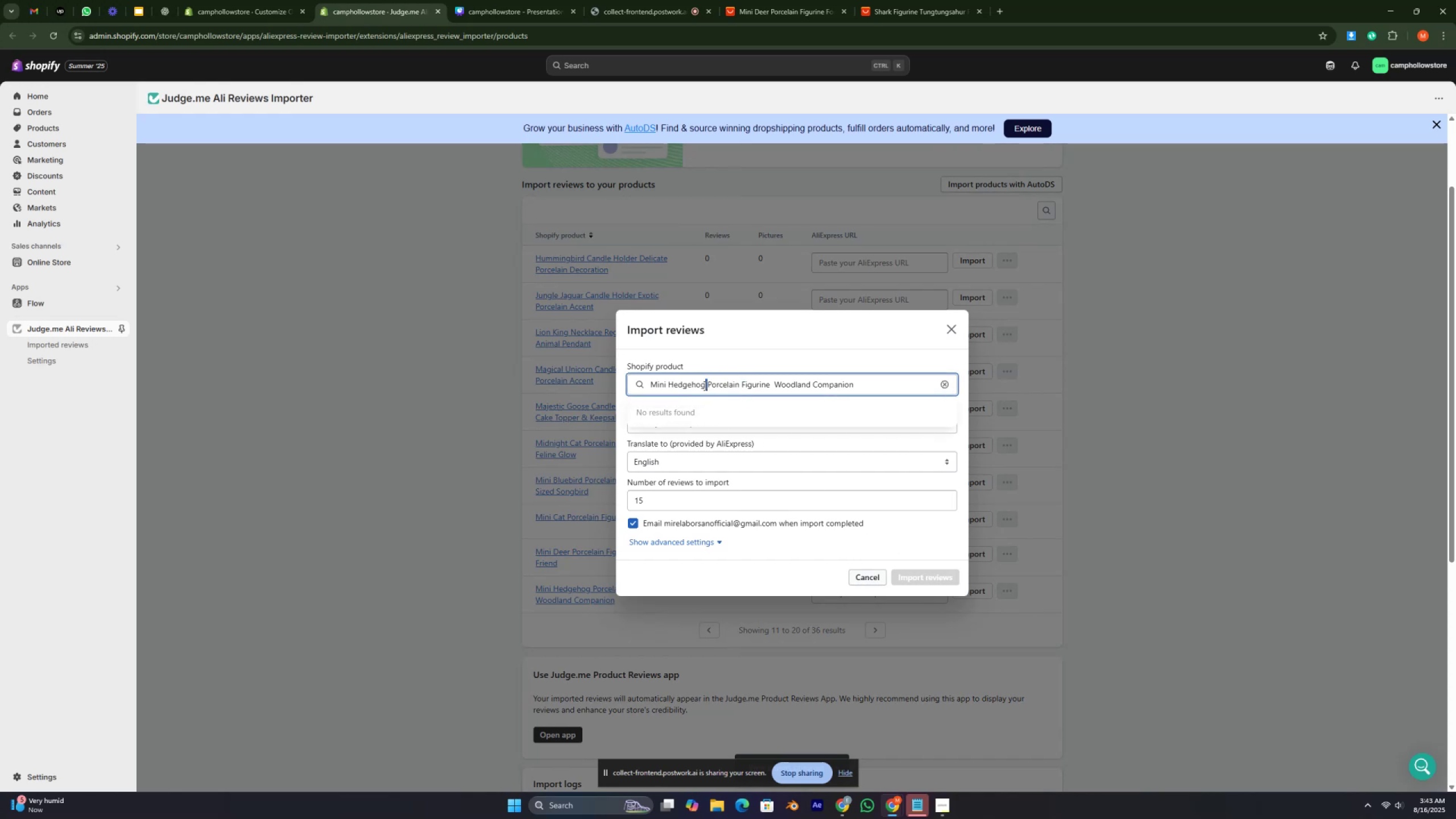 
triple_click([704, 386])
 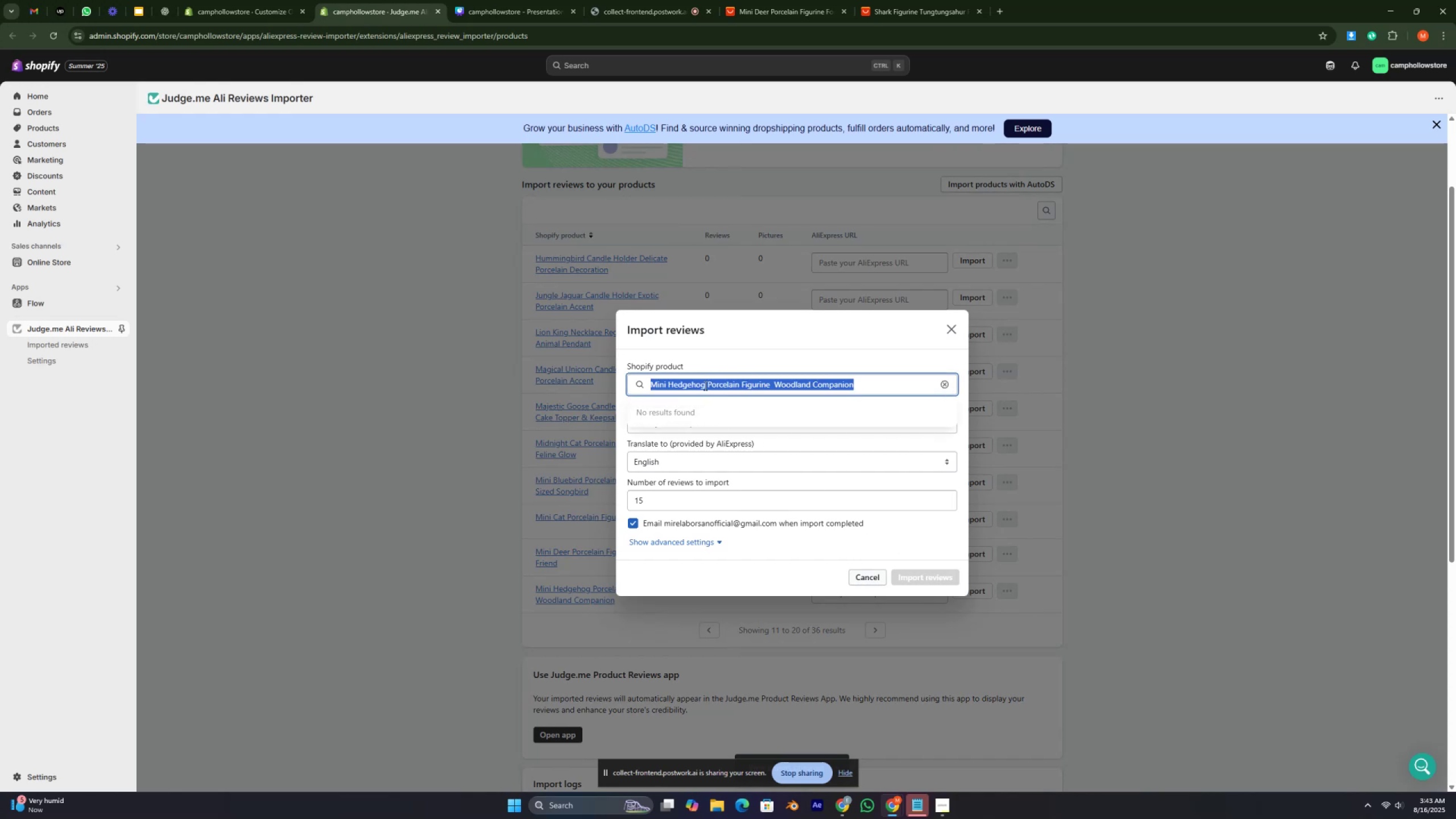 
triple_click([704, 386])
 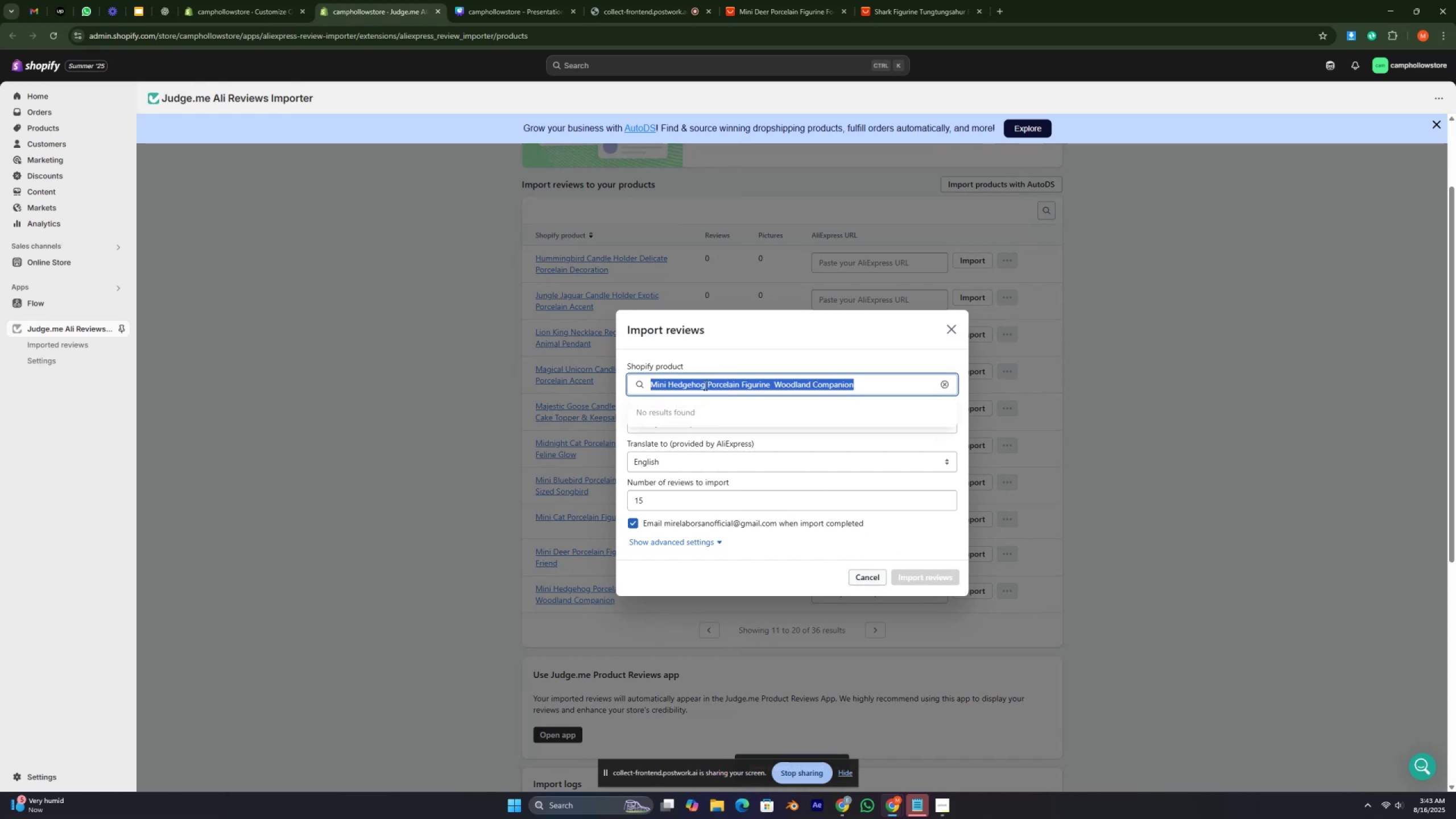 
triple_click([704, 386])
 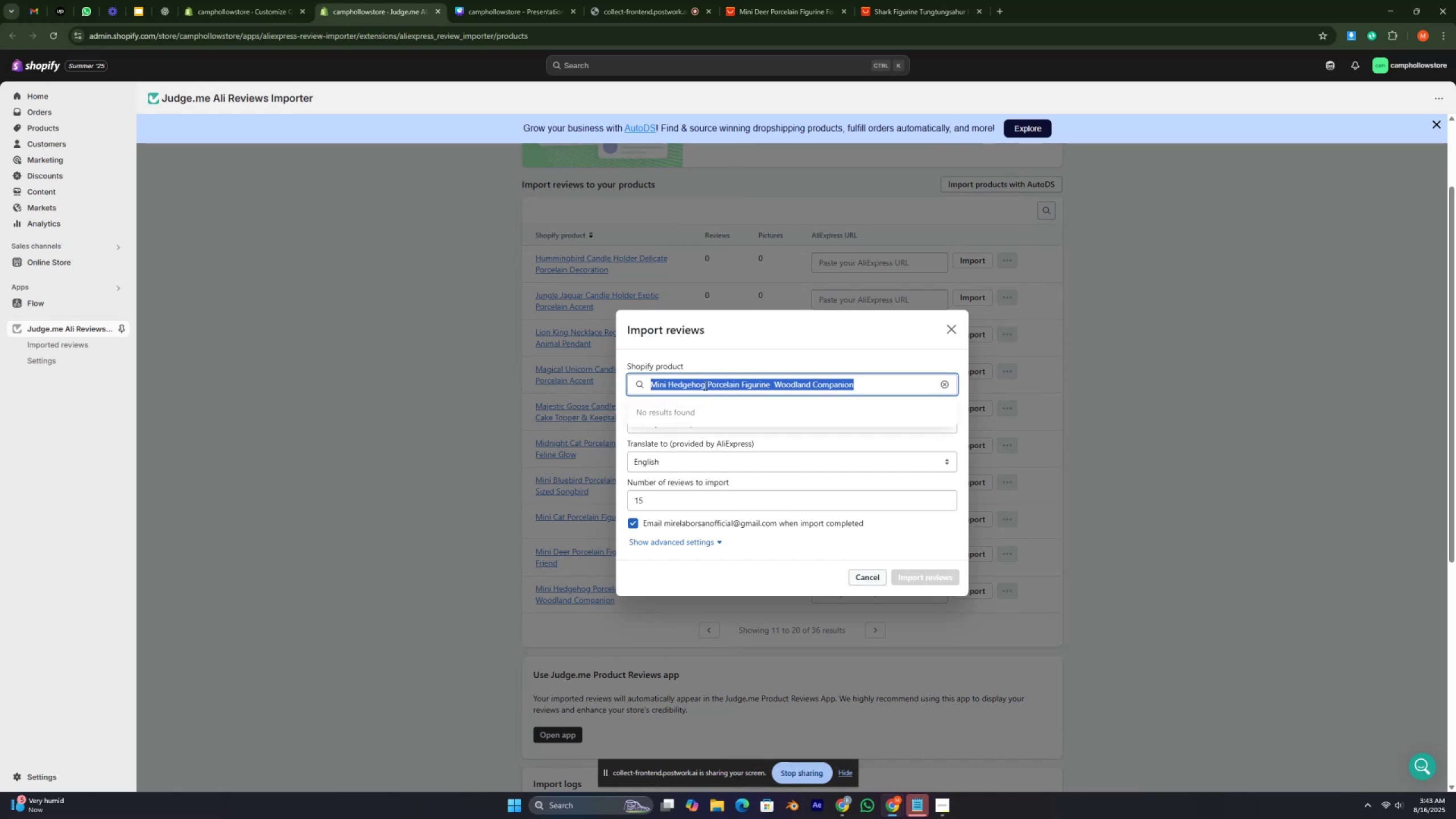 
key(Control+C)
 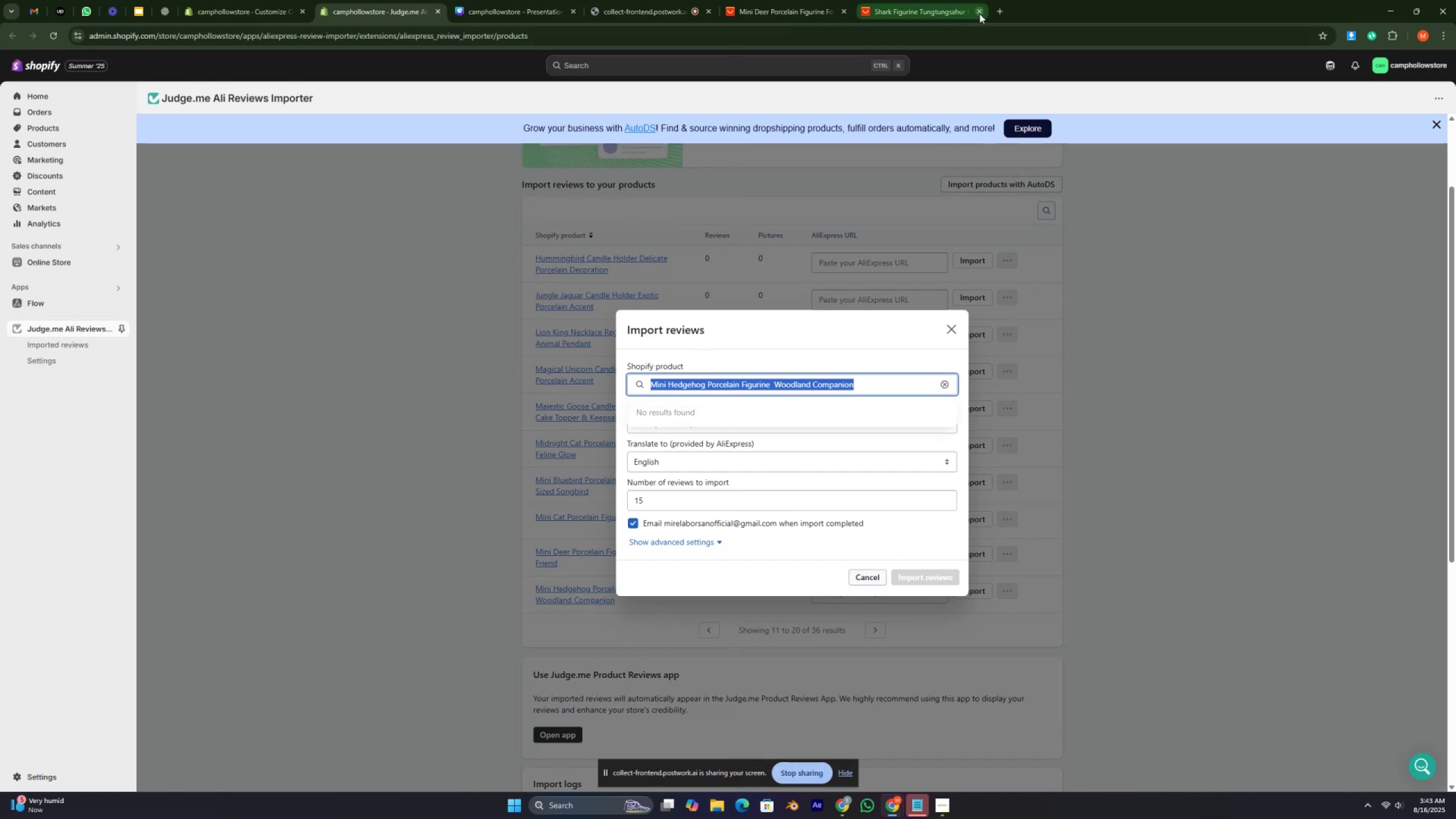 
left_click([983, 10])
 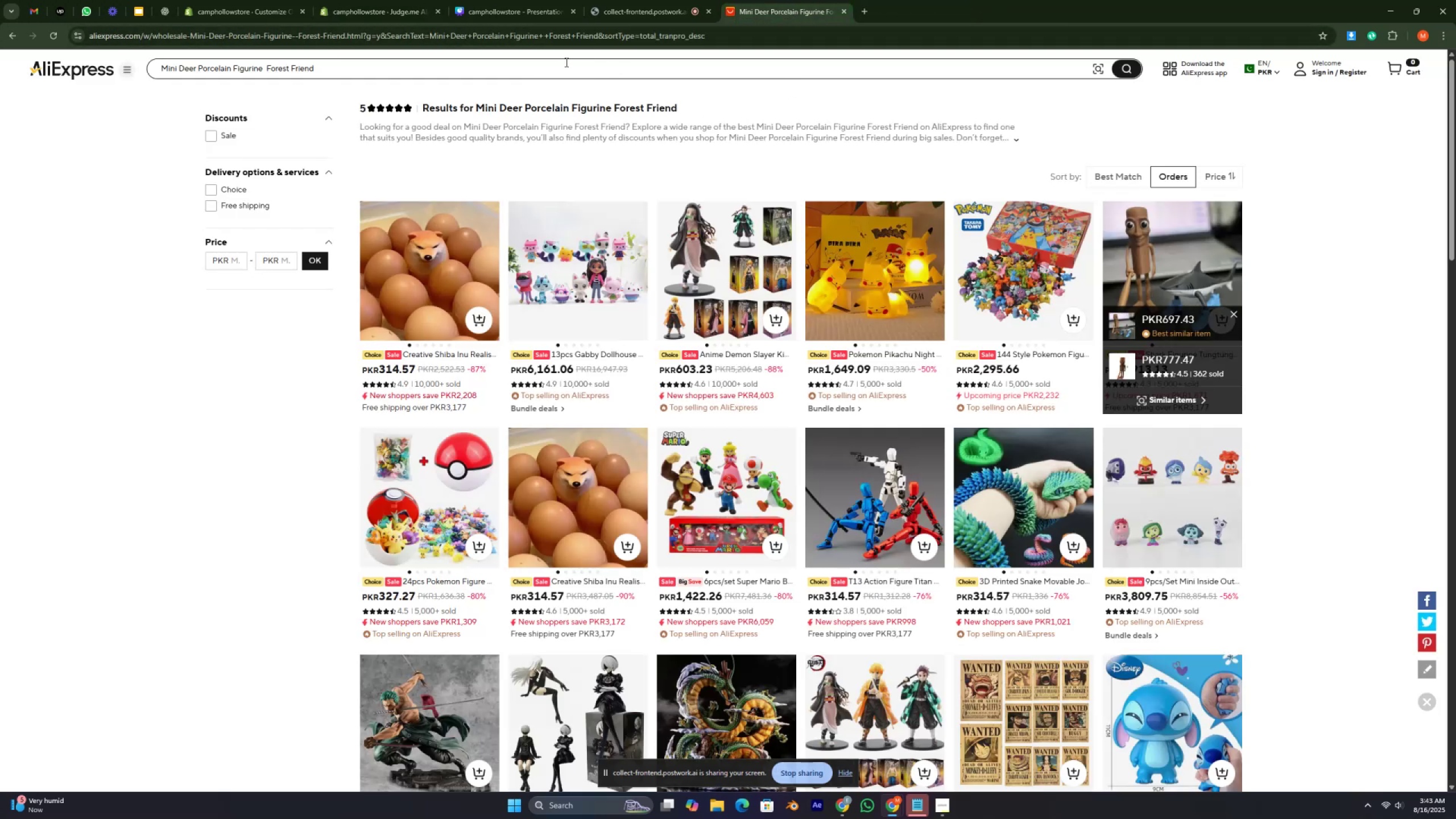 
double_click([557, 68])
 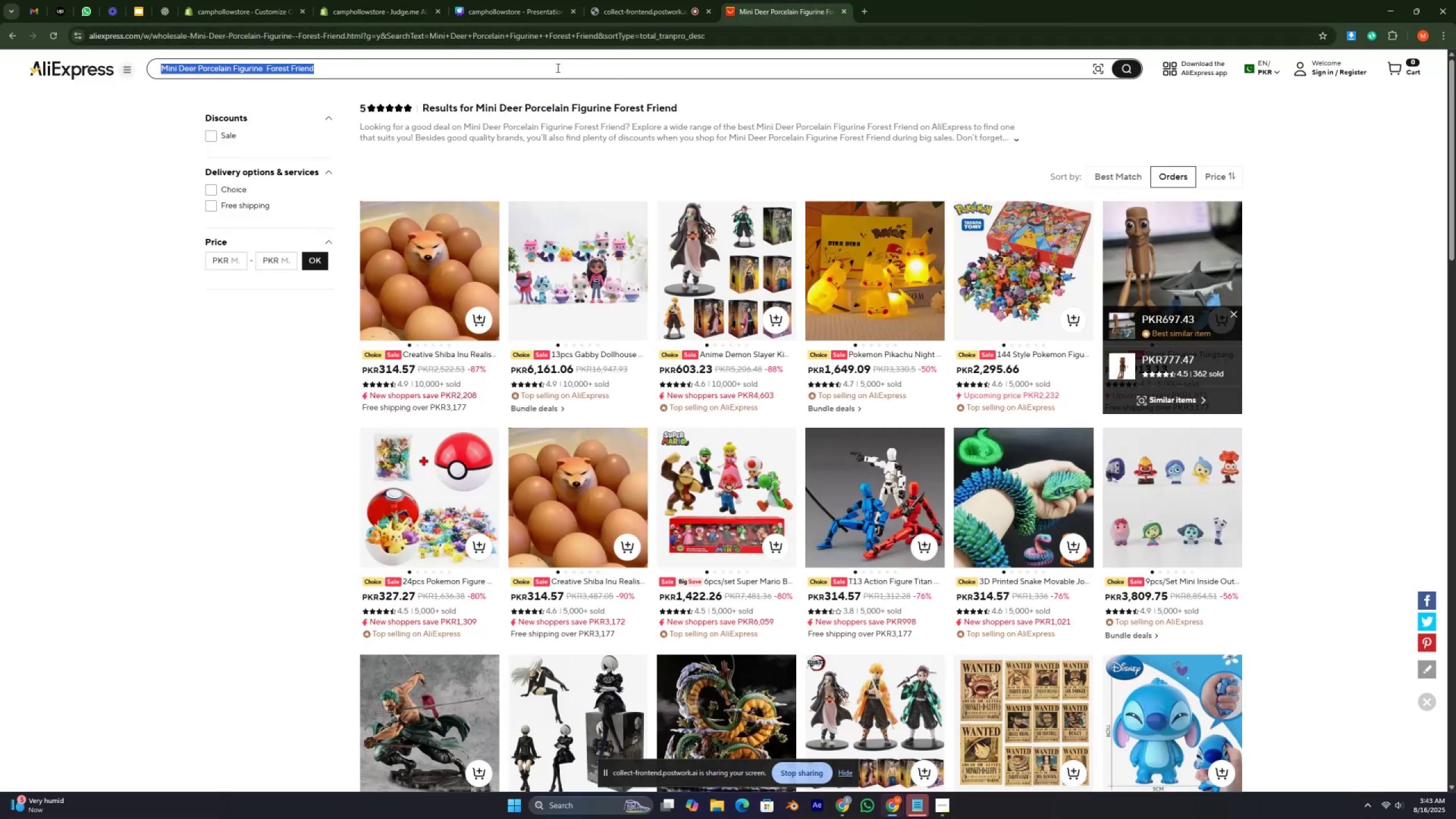 
triple_click([557, 68])
 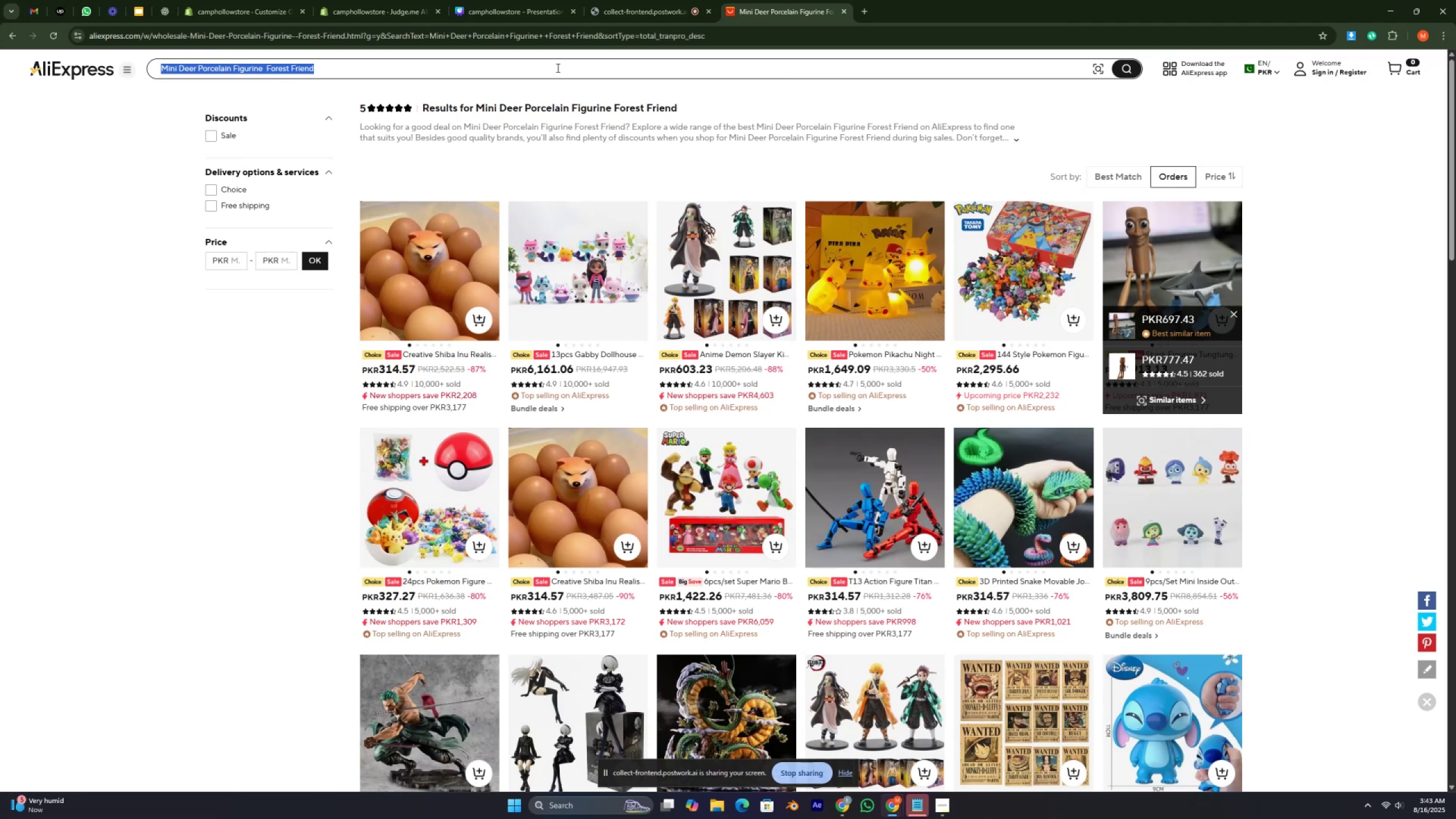 
key(Control+V)
 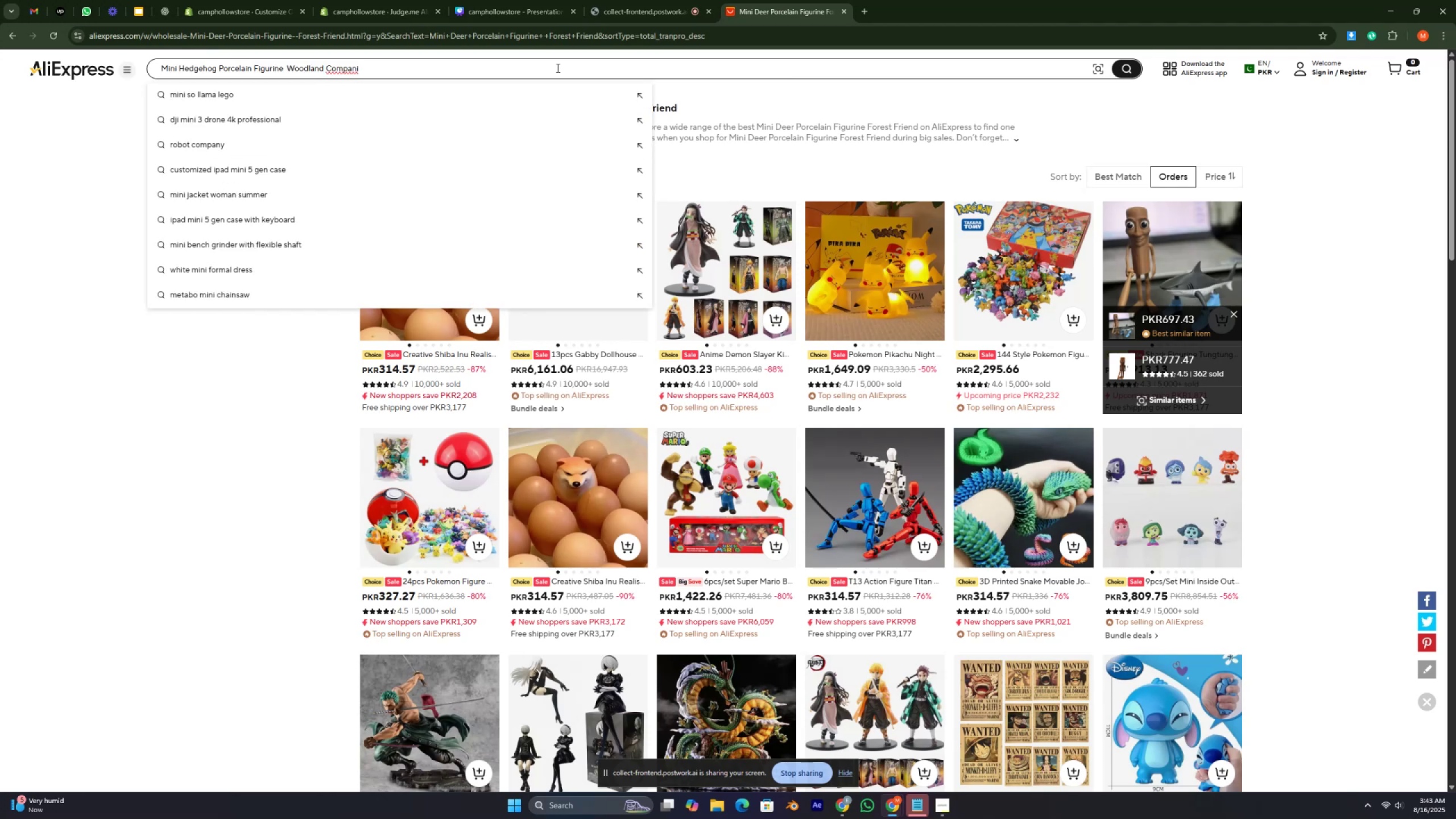 
key(Enter)
 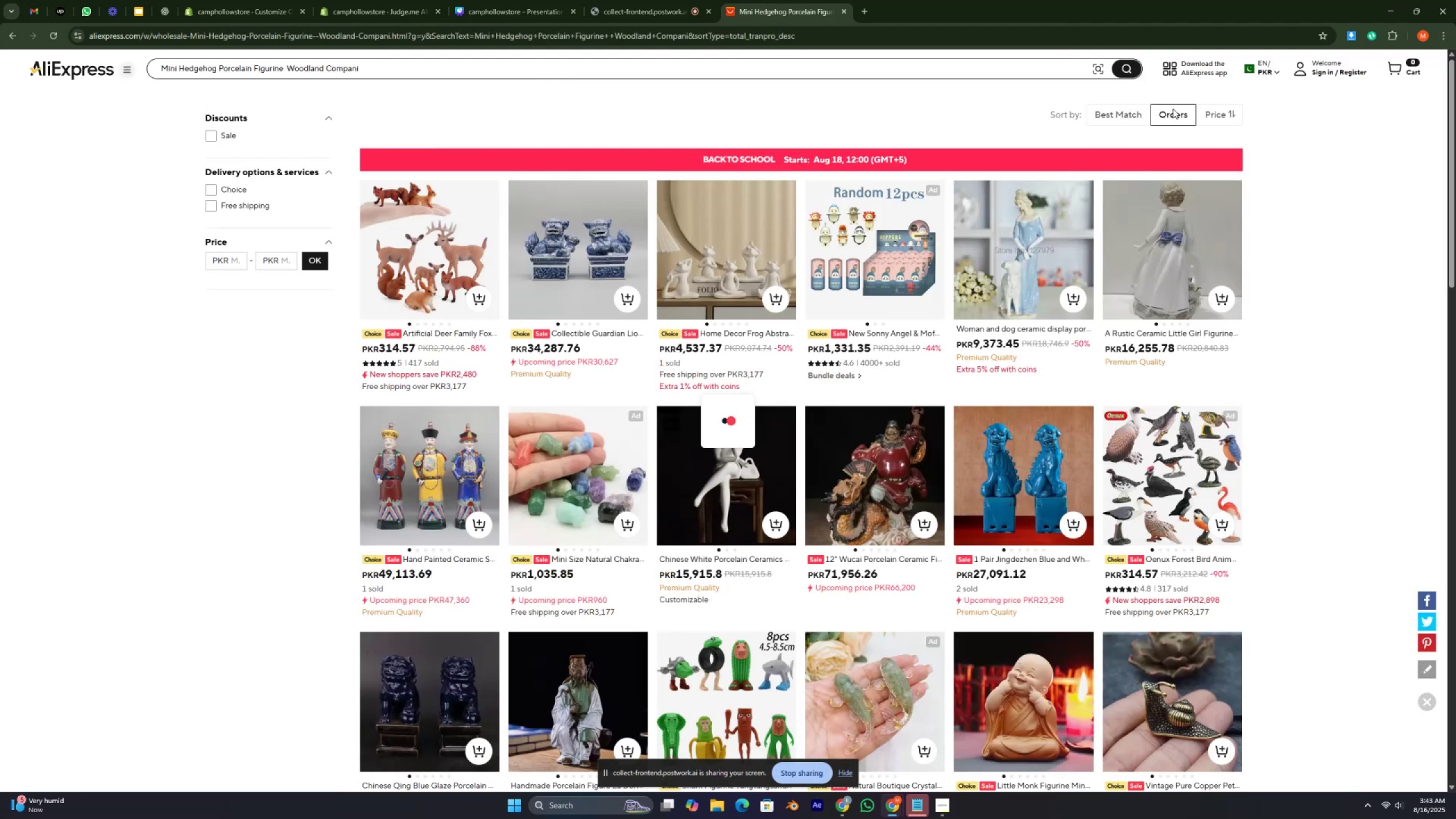 
wait(10.58)
 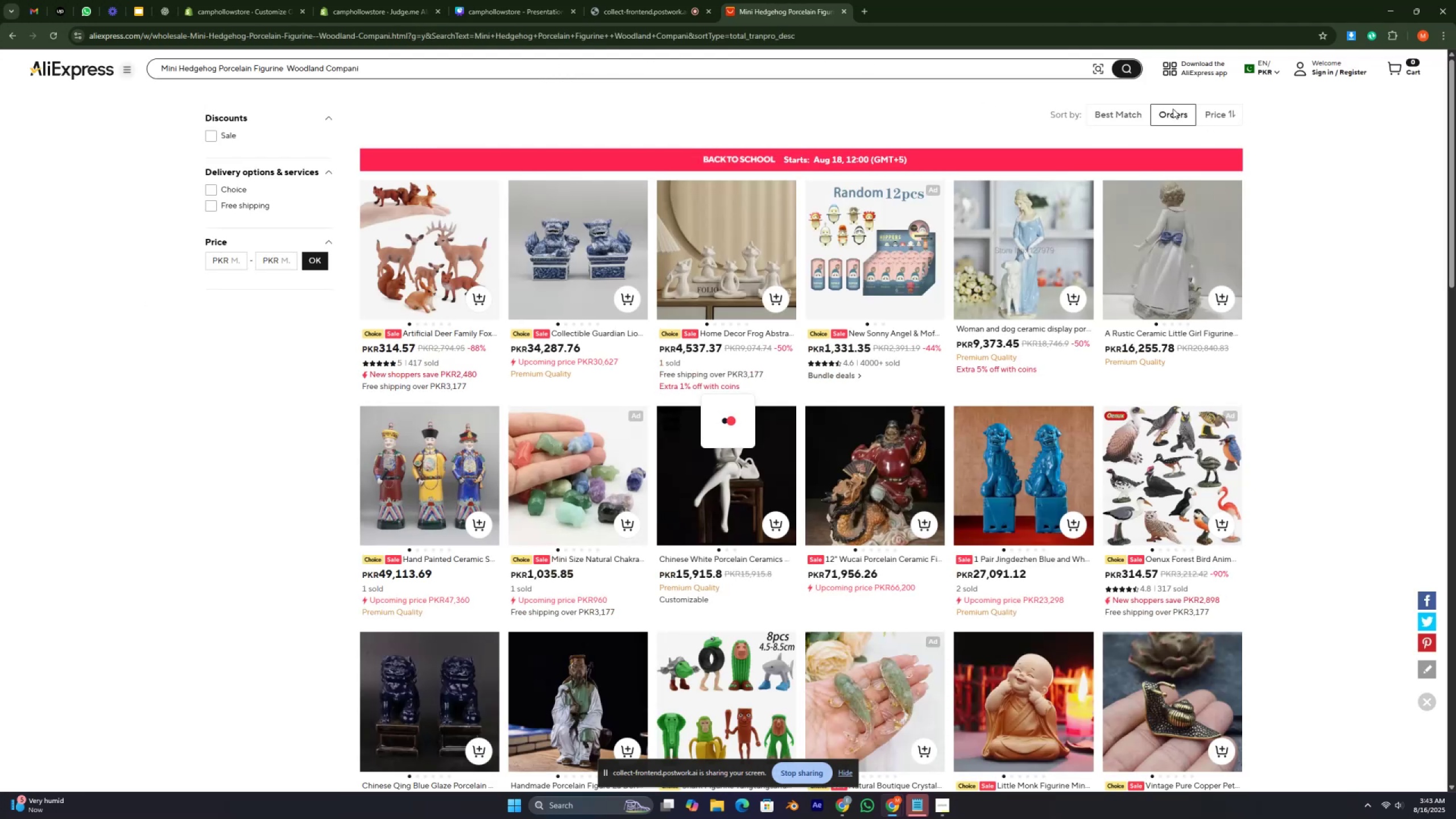 
left_click([562, 213])
 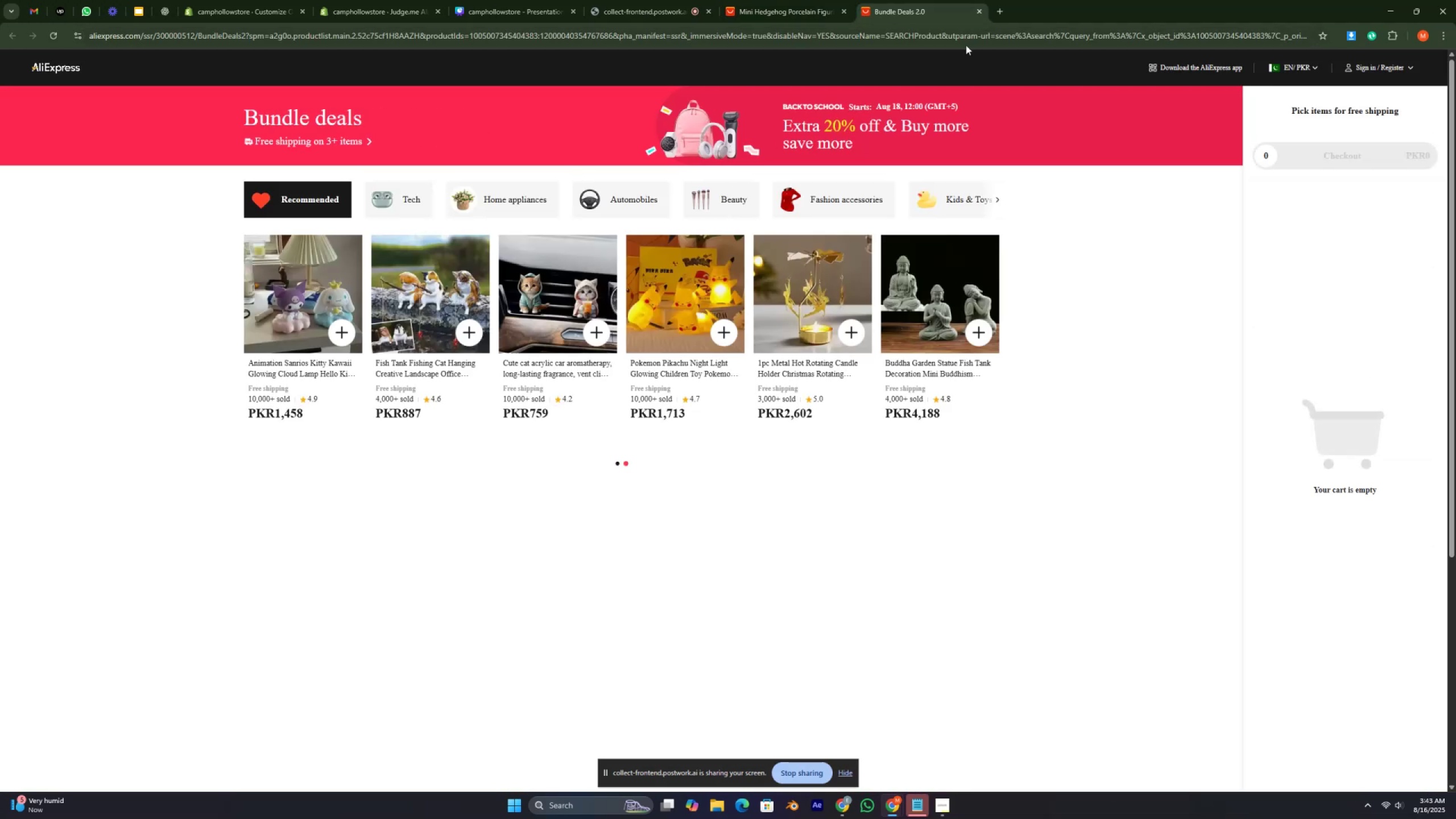 
left_click([976, 10])
 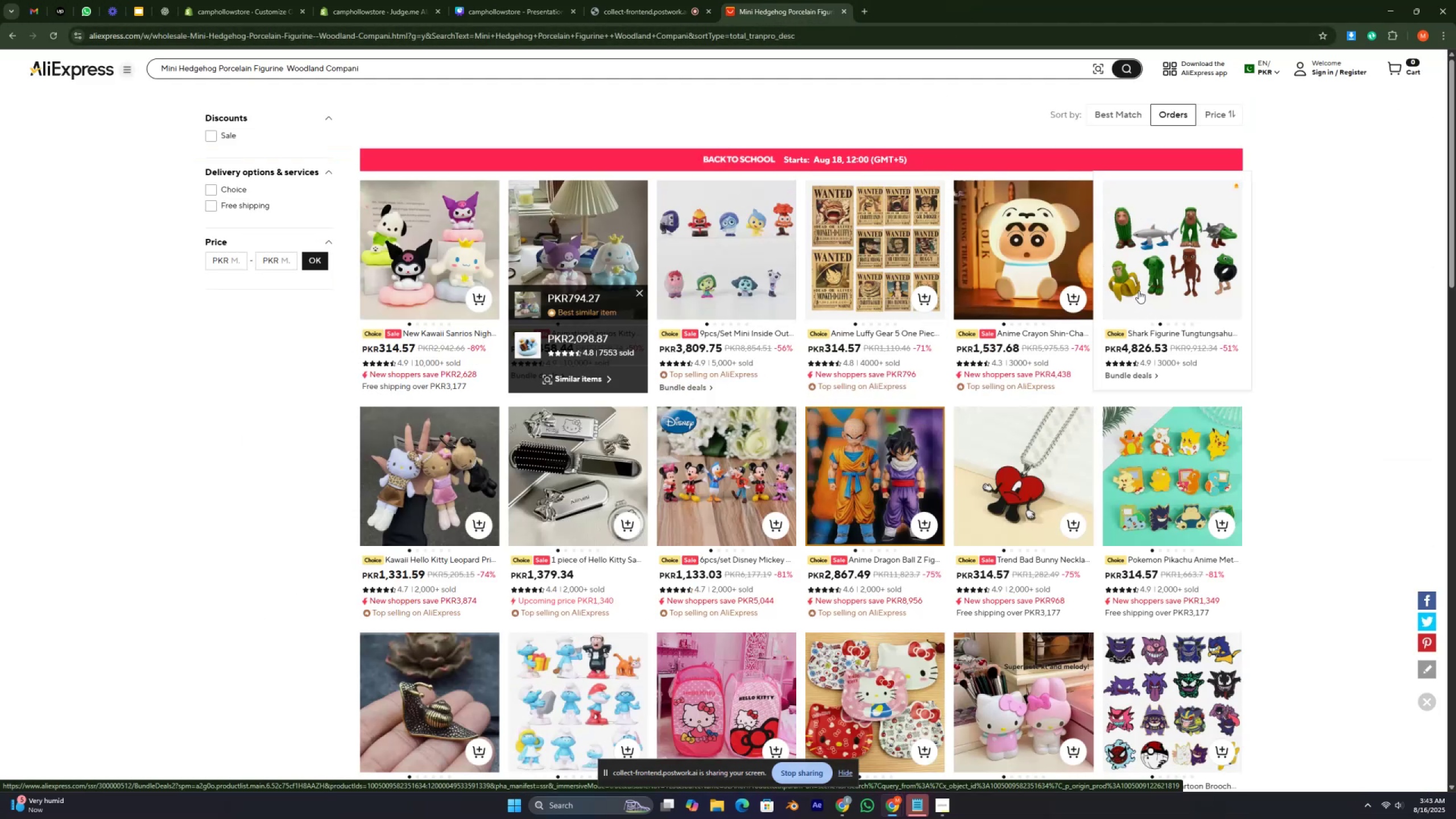 
wait(9.02)
 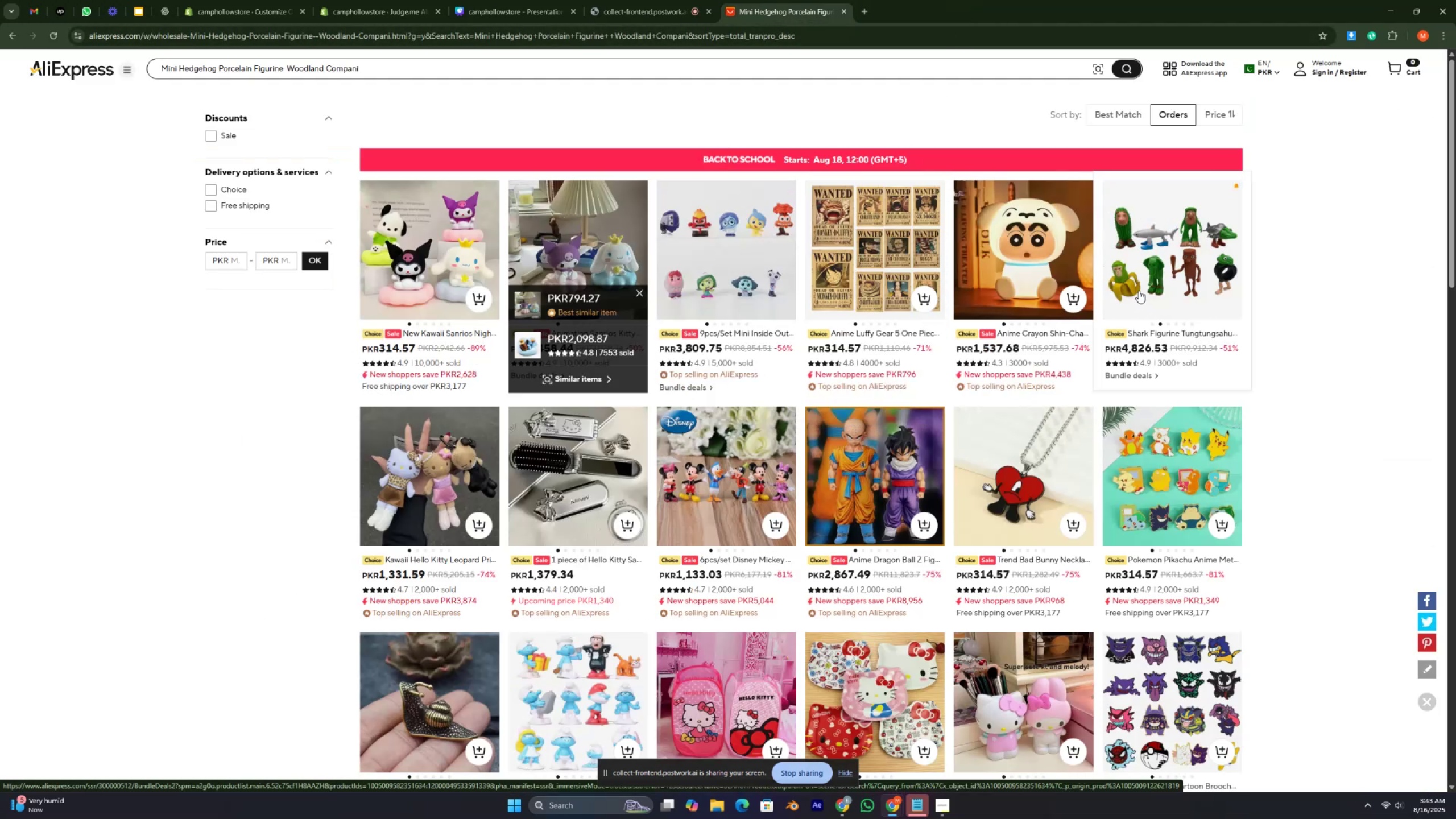 
mouse_move([1094, 462])
 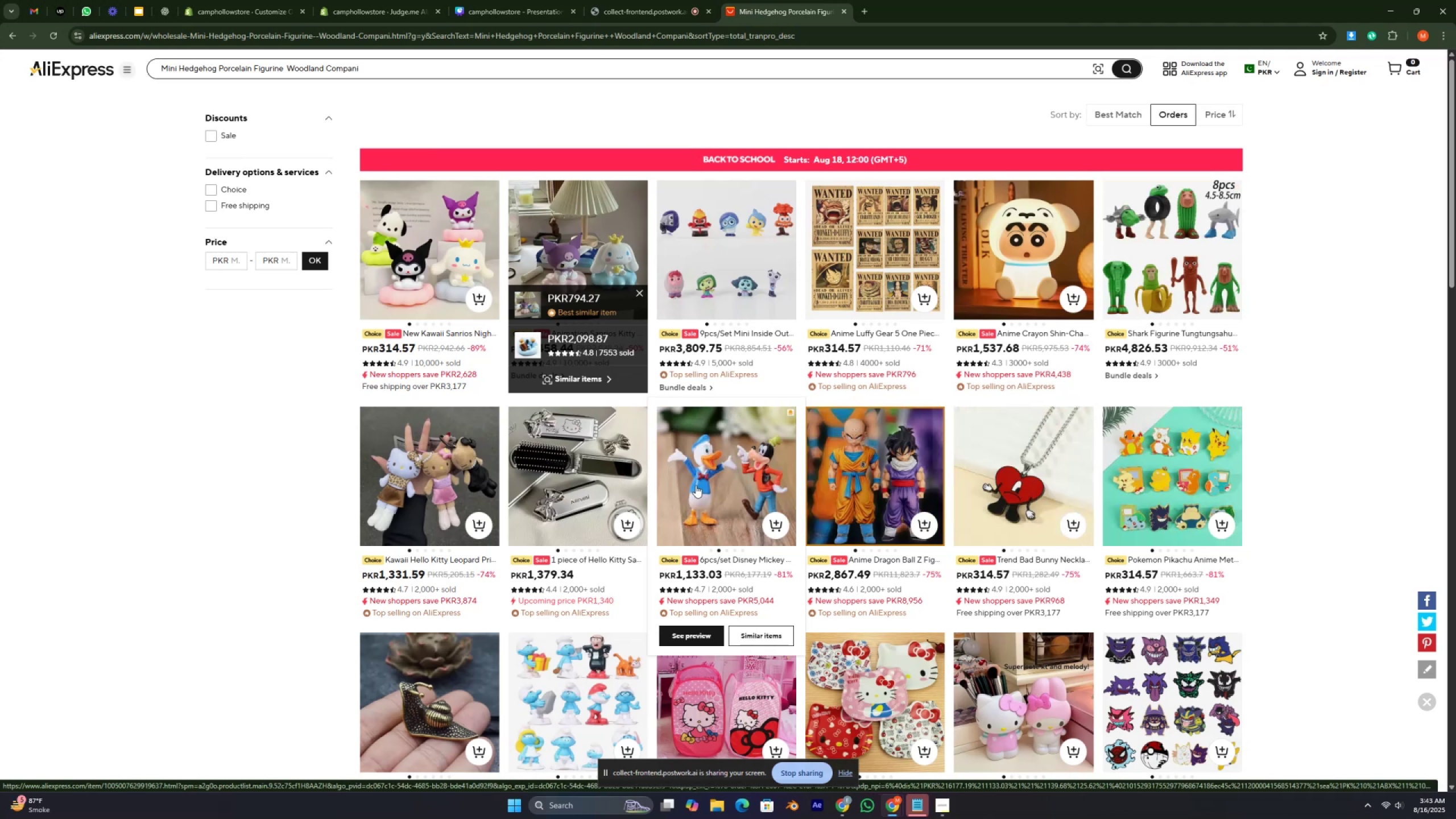 
left_click([696, 485])
 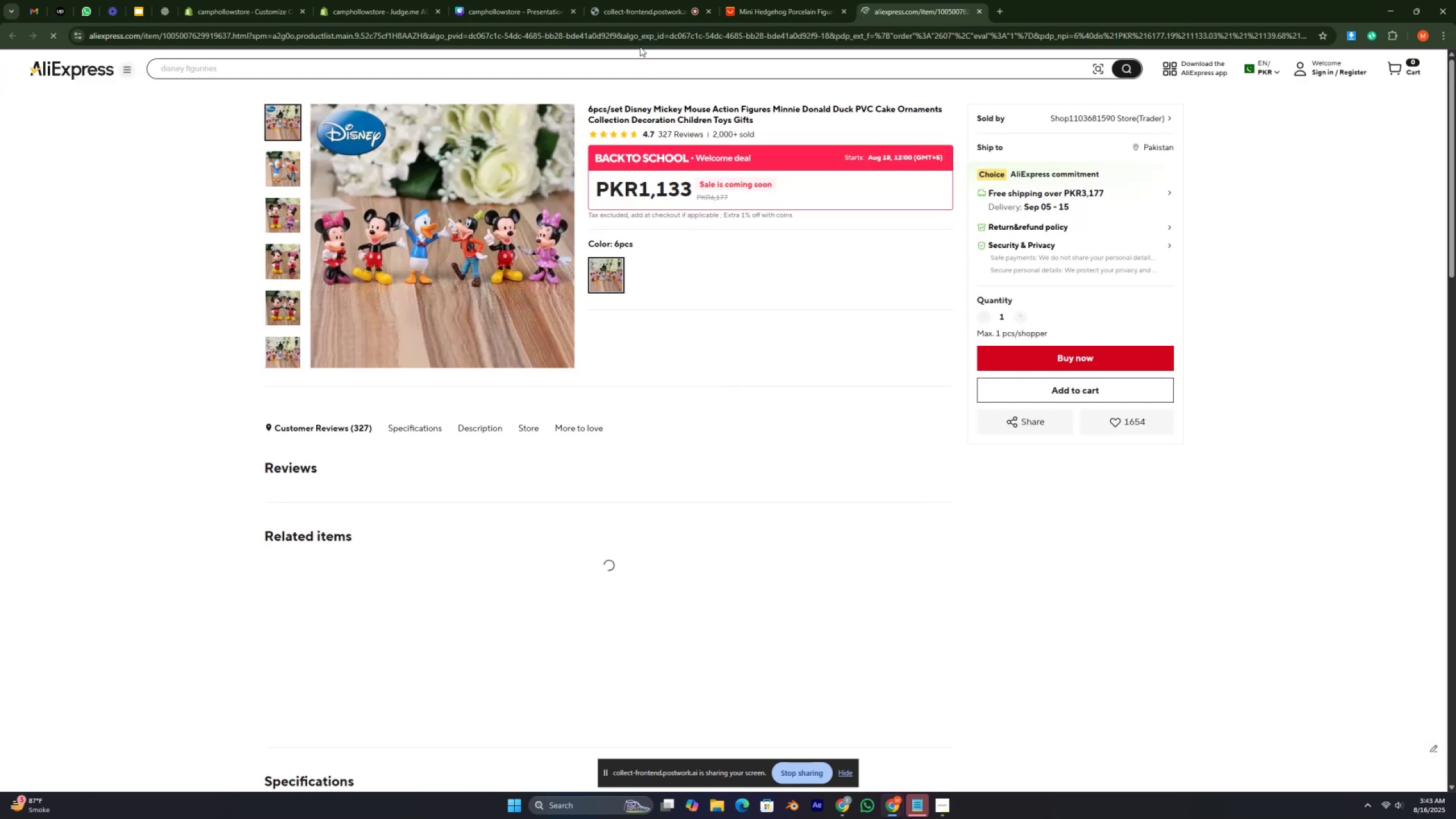 
left_click([632, 33])
 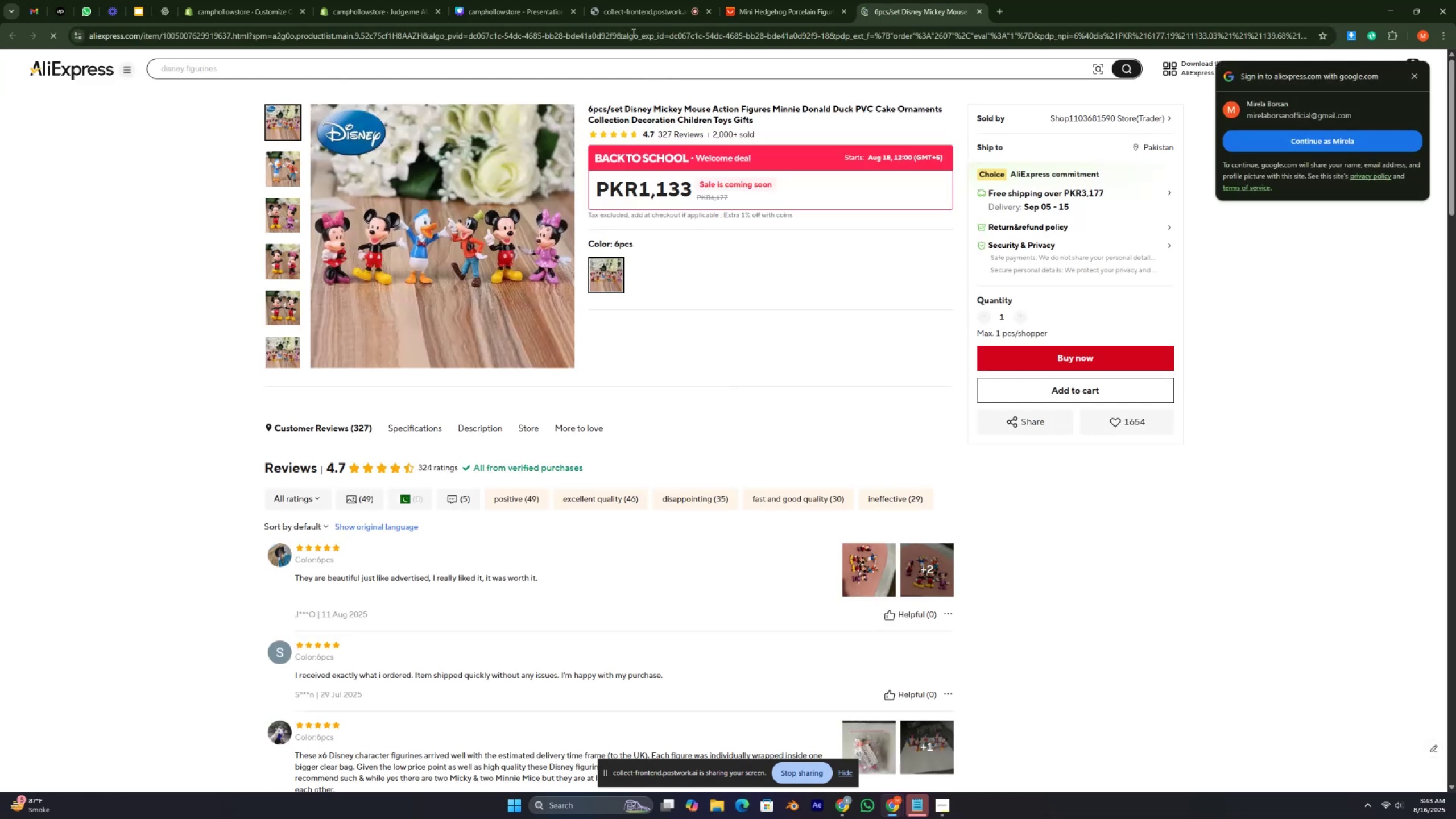 
key(Control+C)
 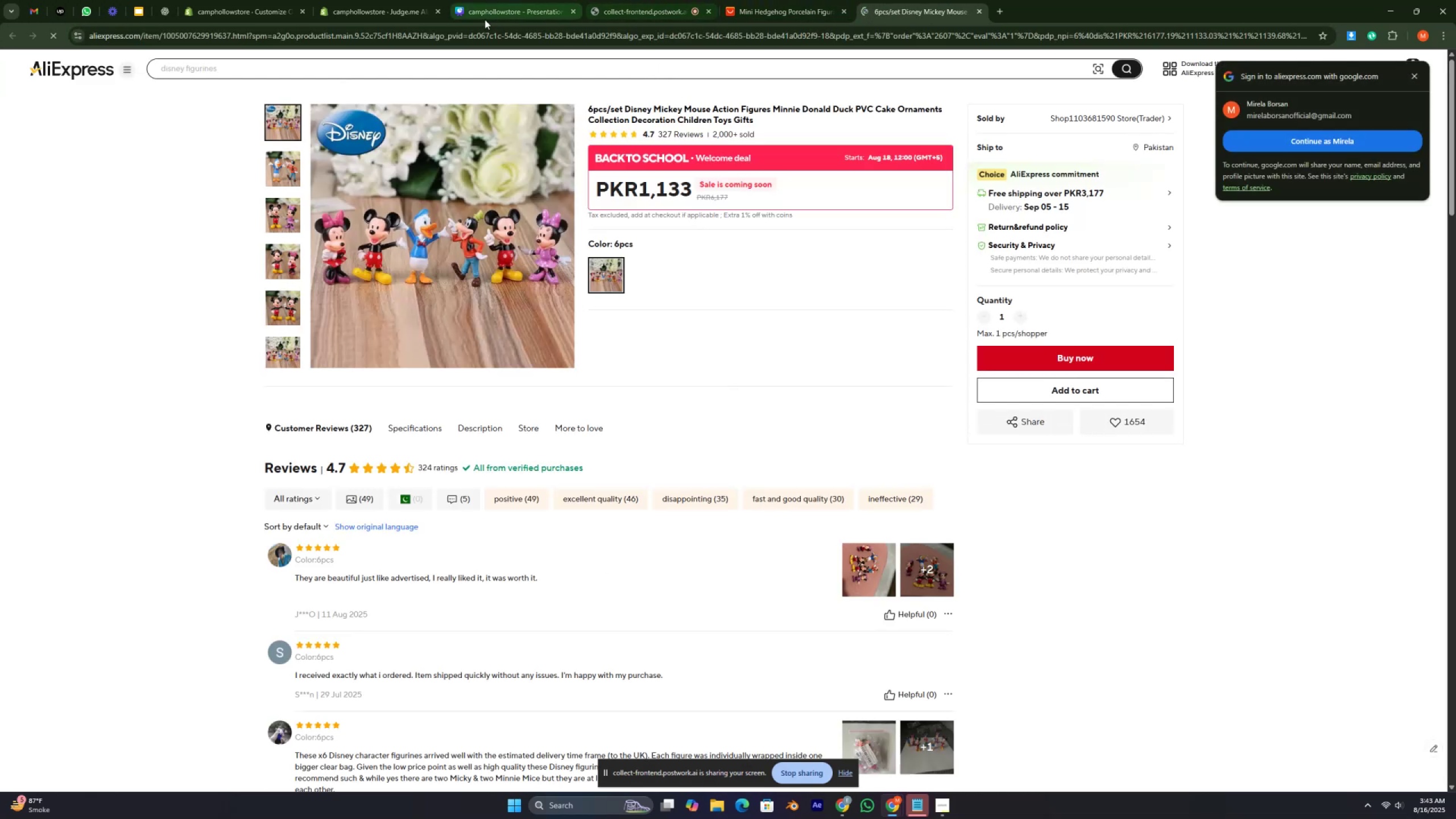 
left_click([395, 15])
 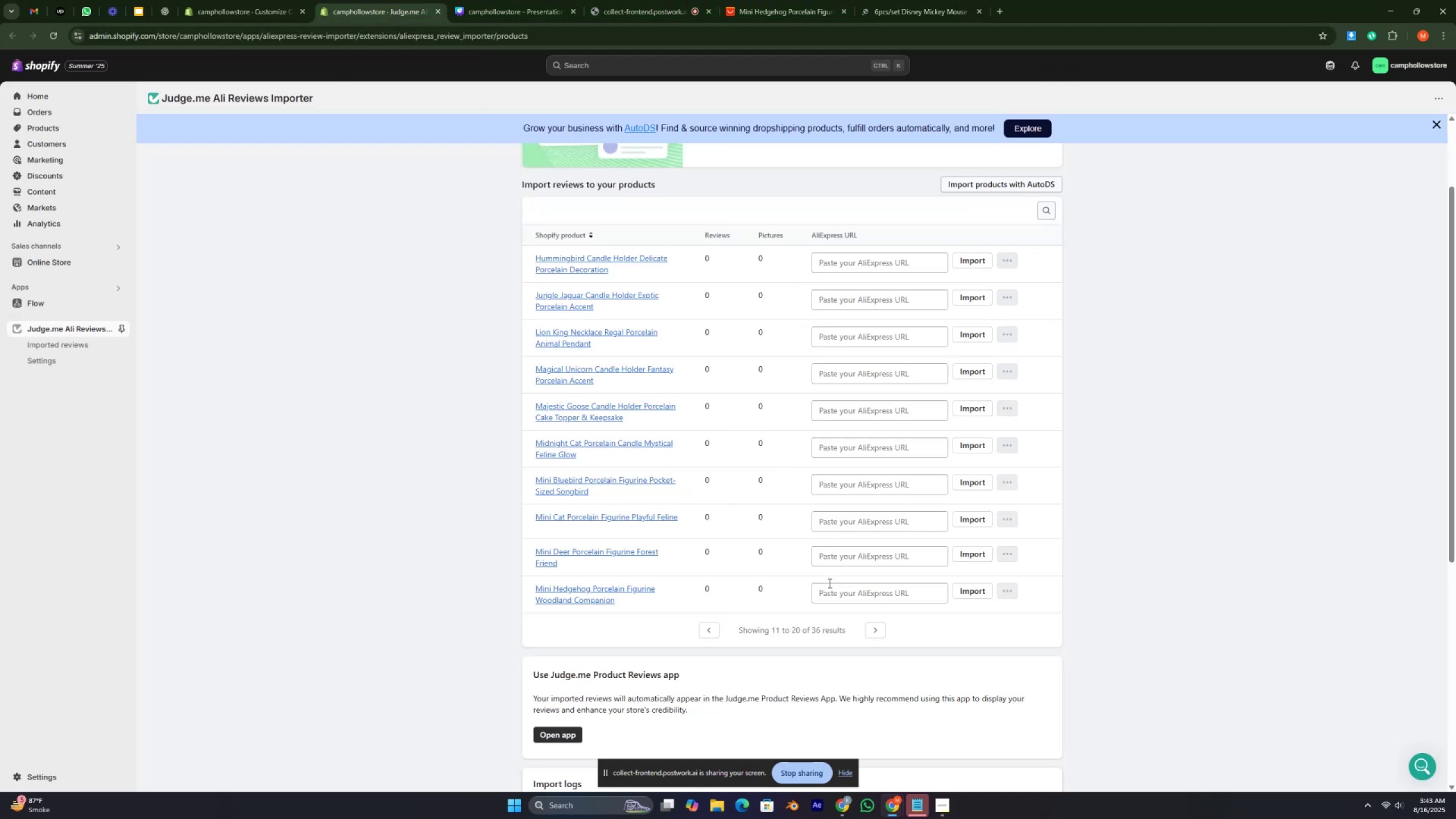 
left_click([829, 593])
 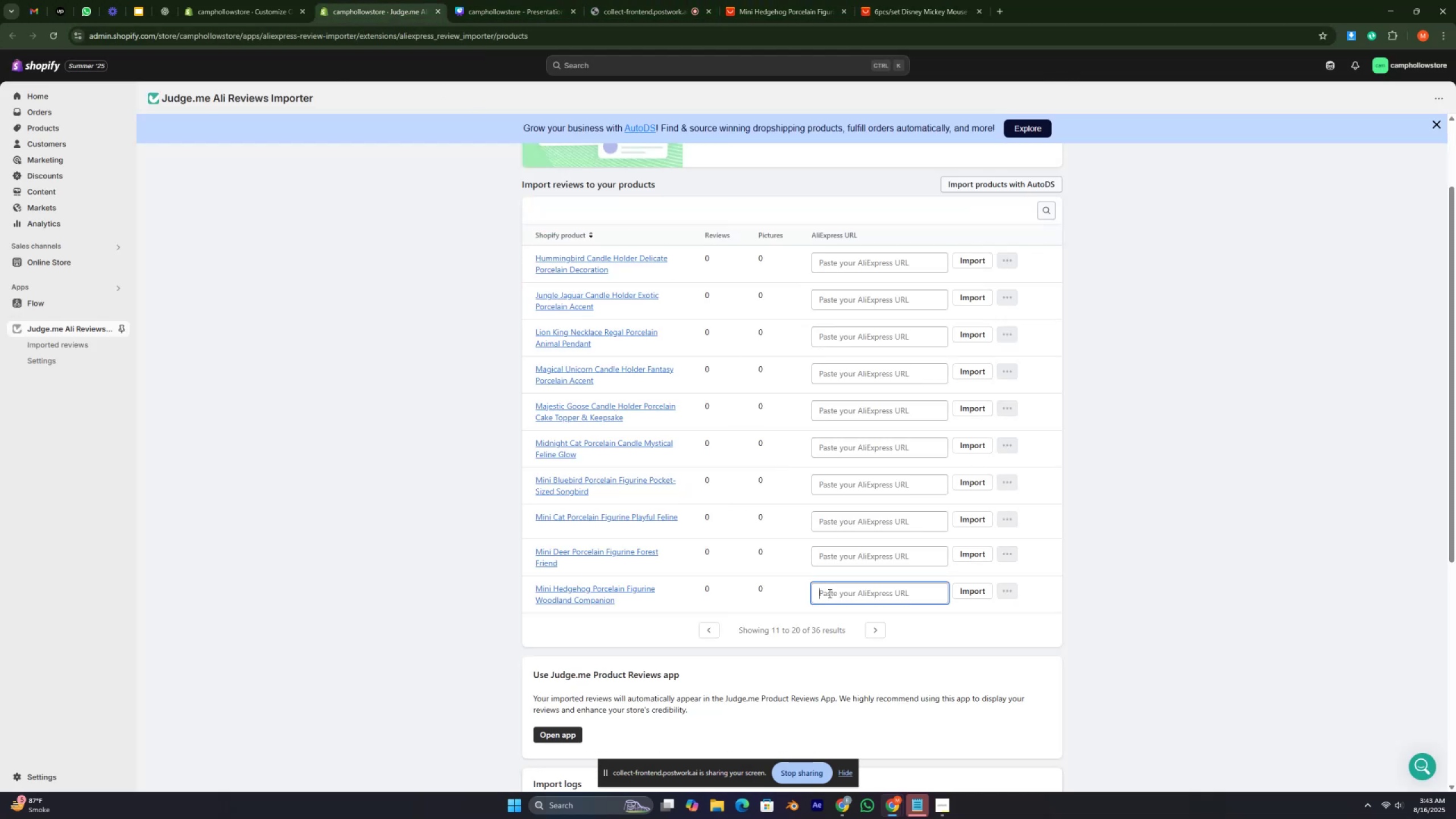 
key(Control+V)
 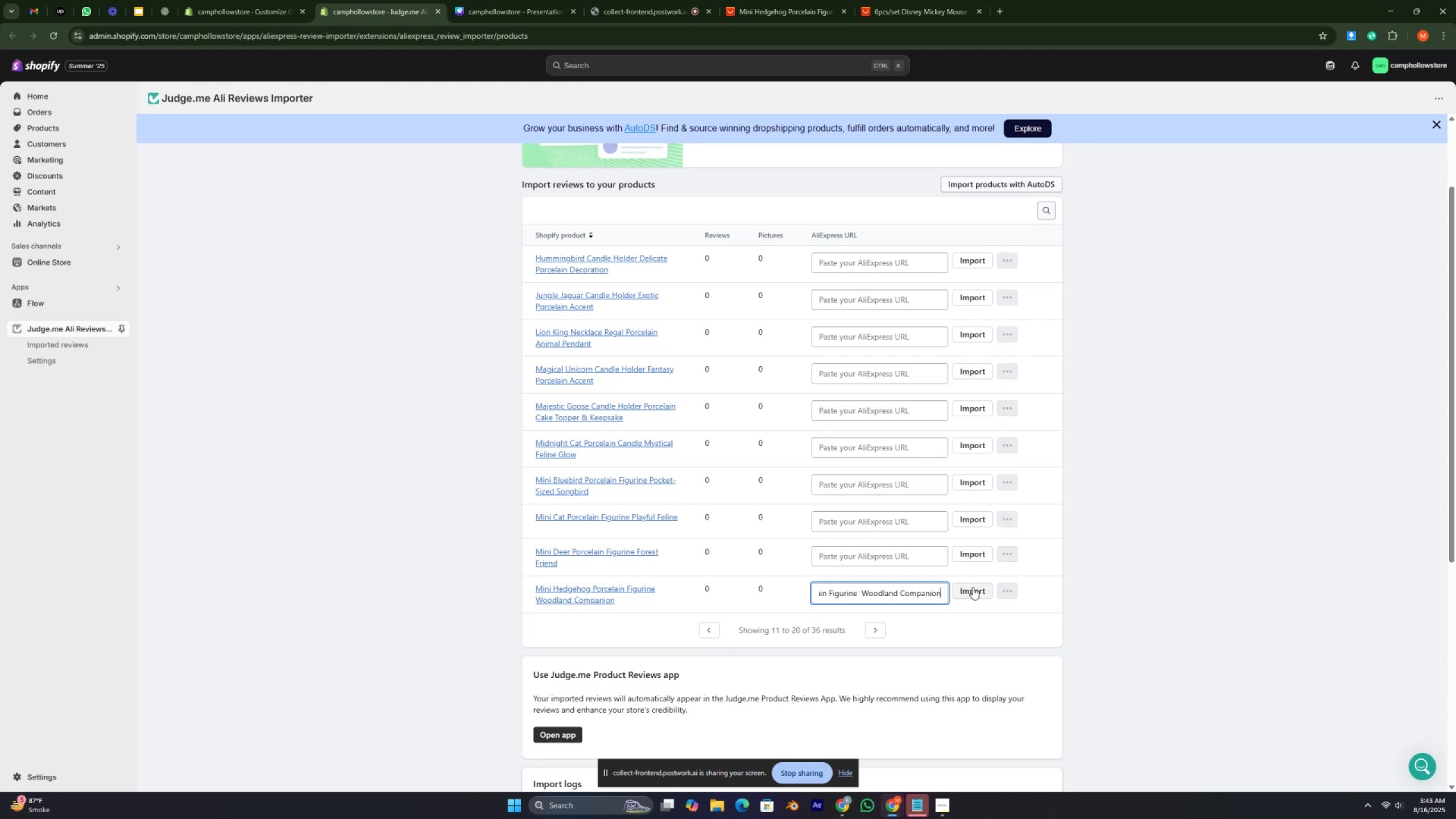 
left_click([961, 589])
 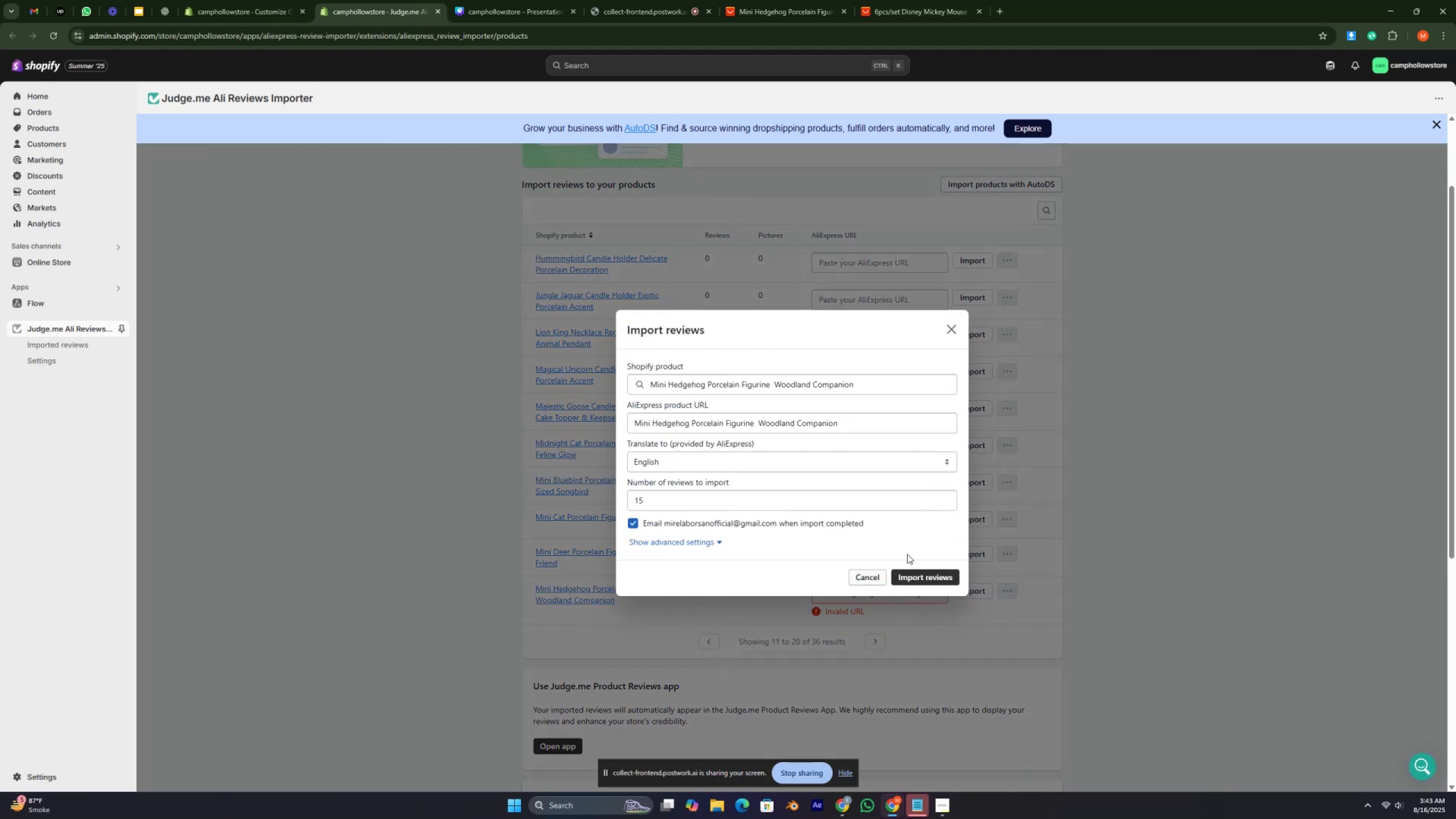 
left_click([860, 578])
 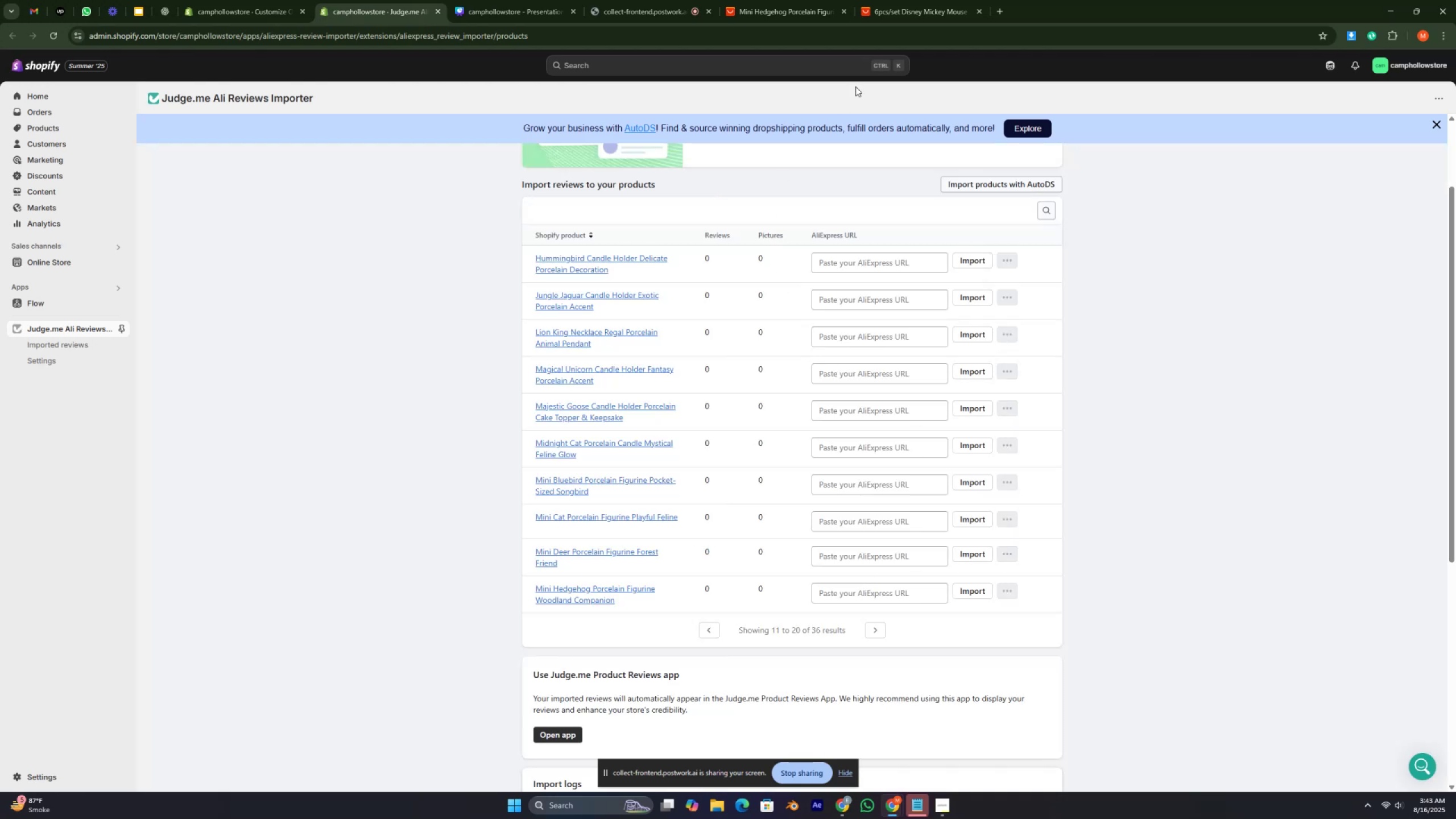 
left_click([916, 5])
 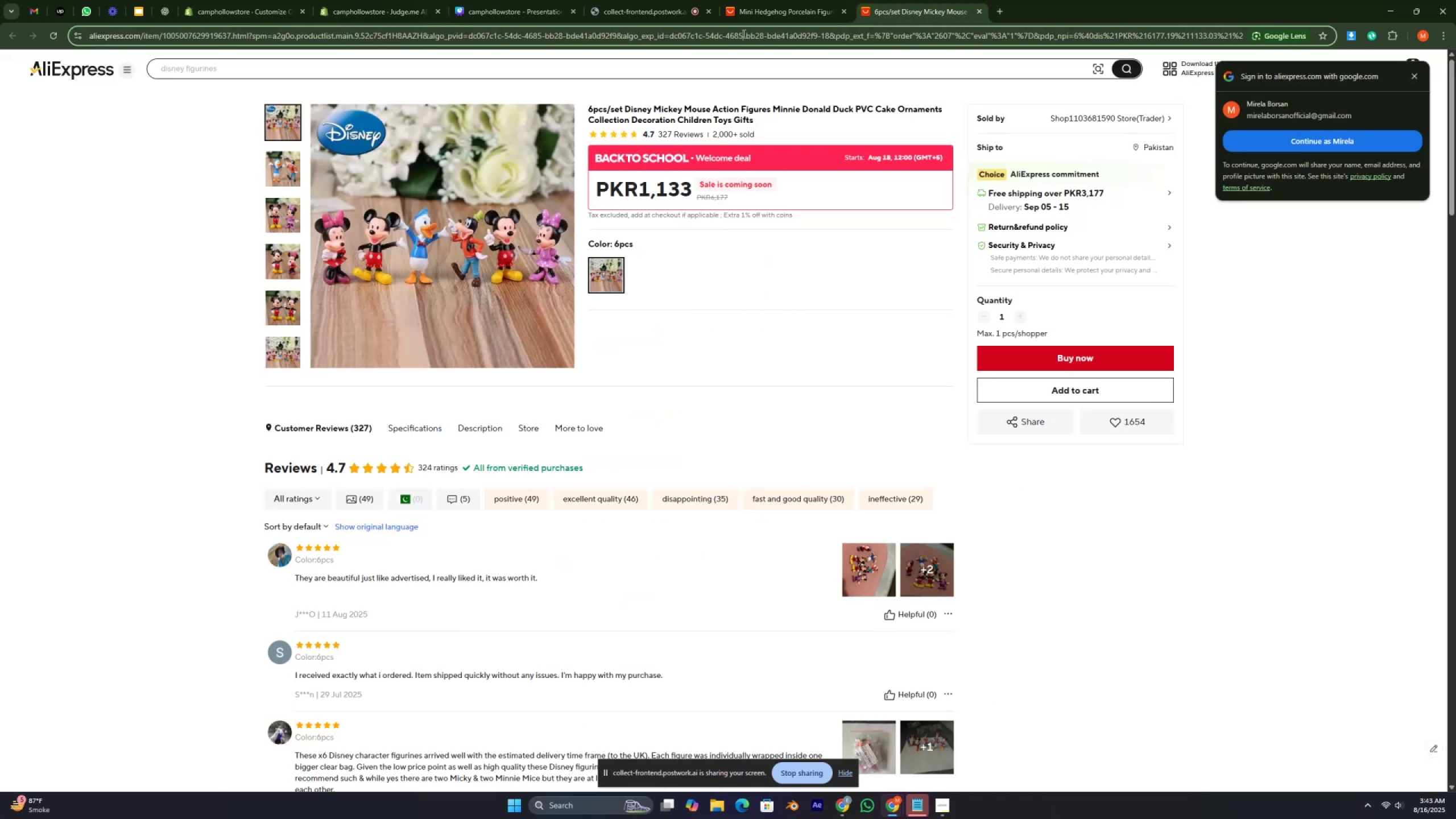 
left_click([743, 34])
 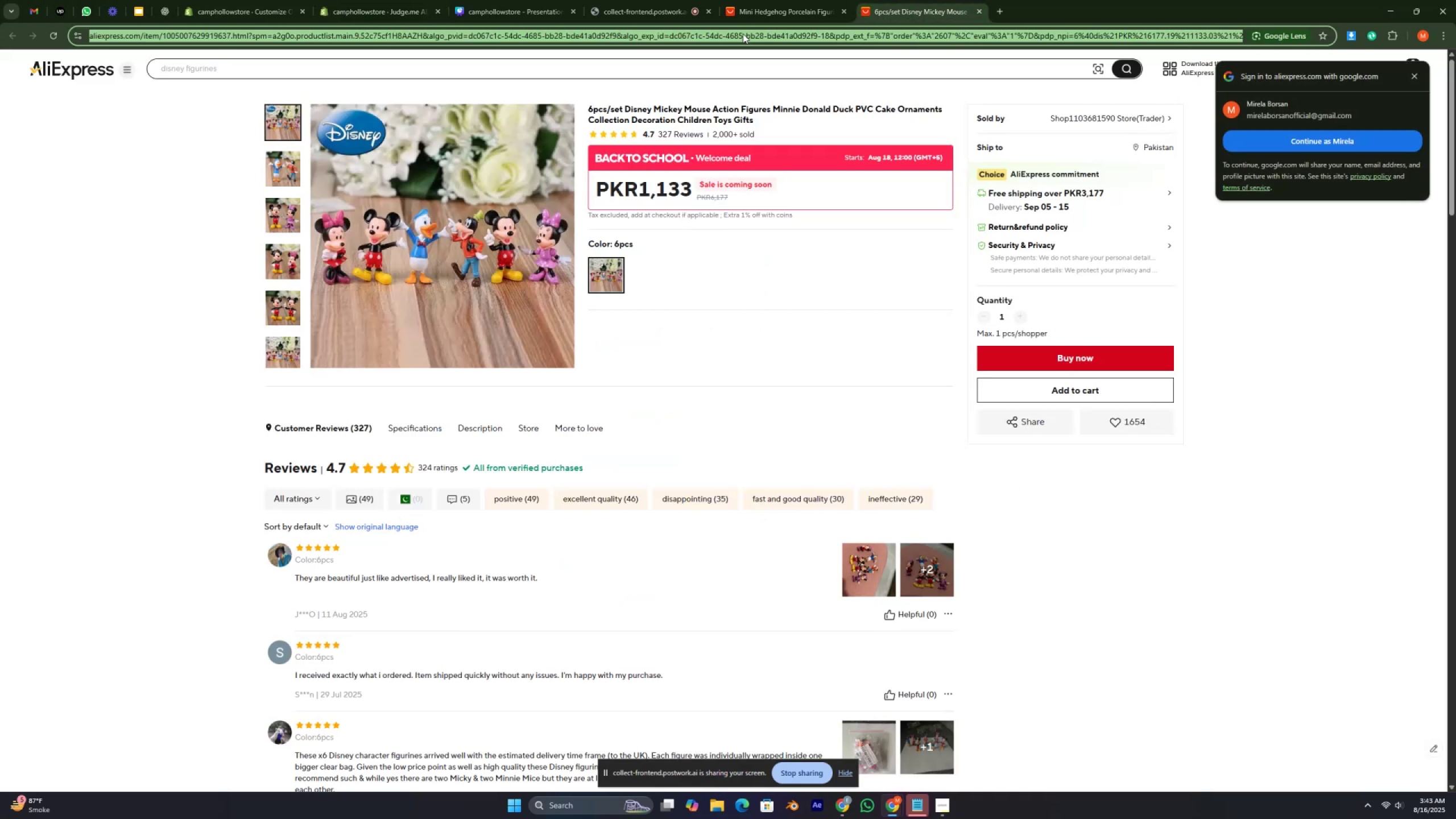 
key(Control+C)
 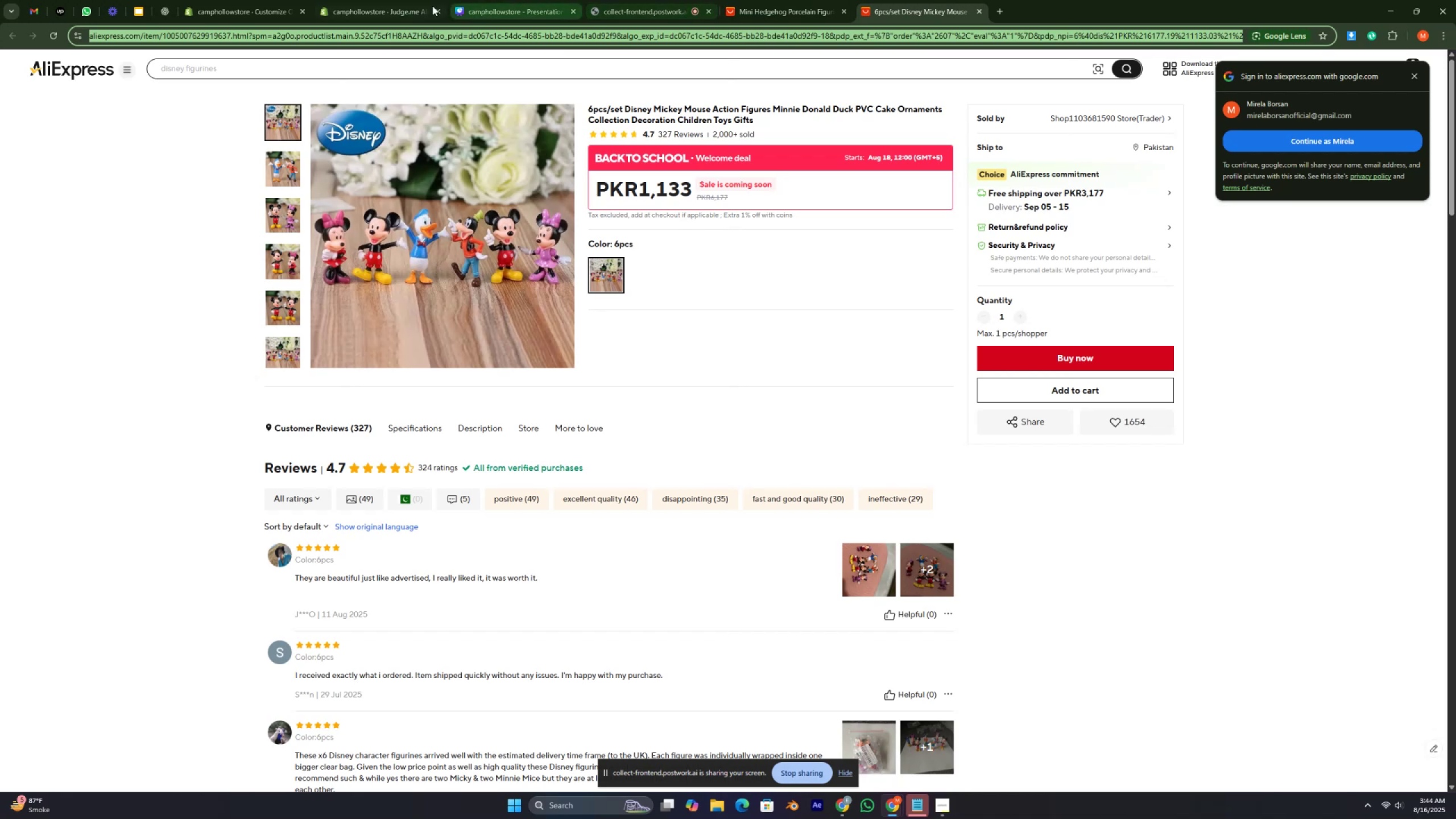 
left_click([417, 7])
 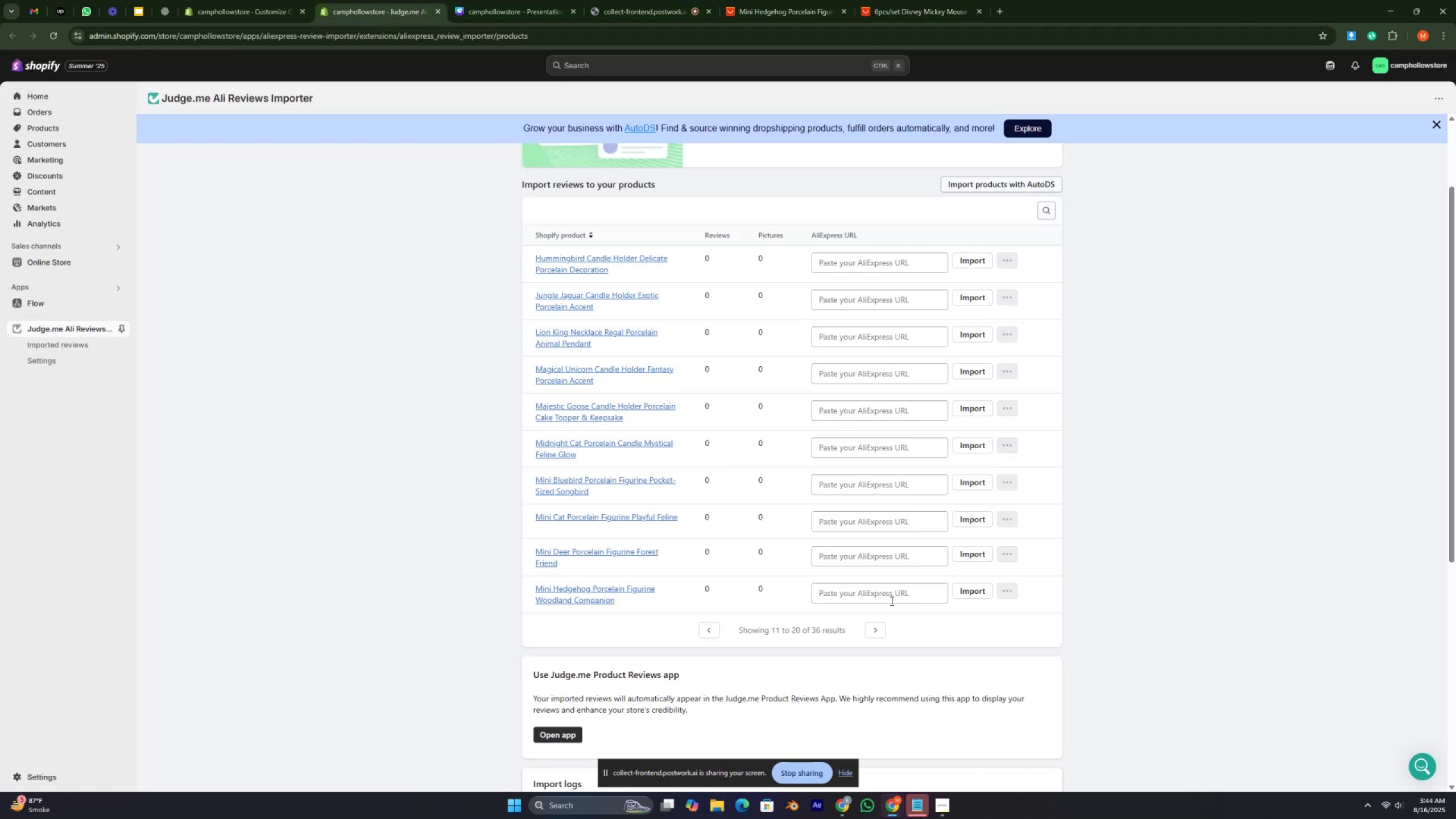 
left_click([891, 601])
 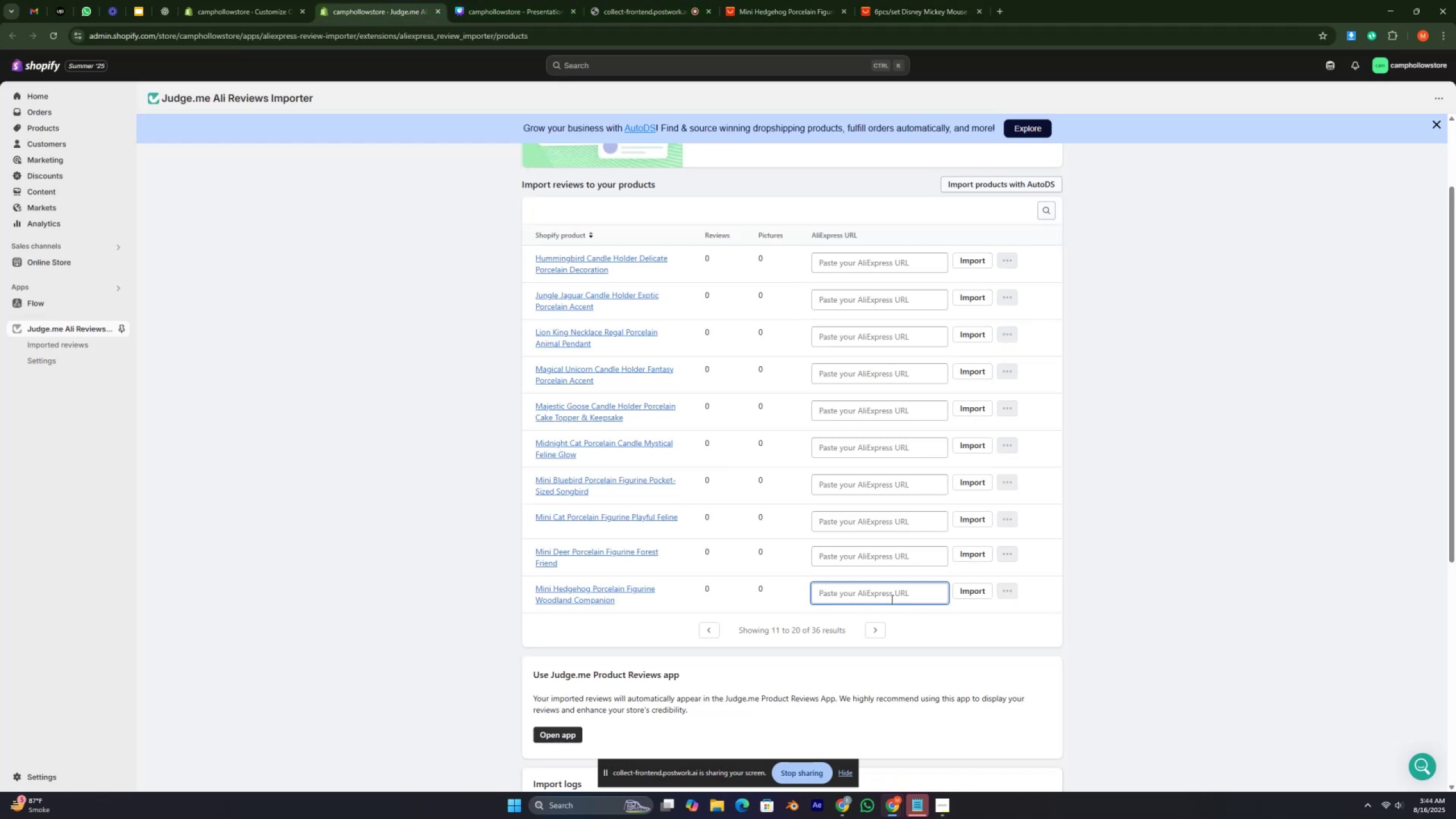 
key(Control+V)
 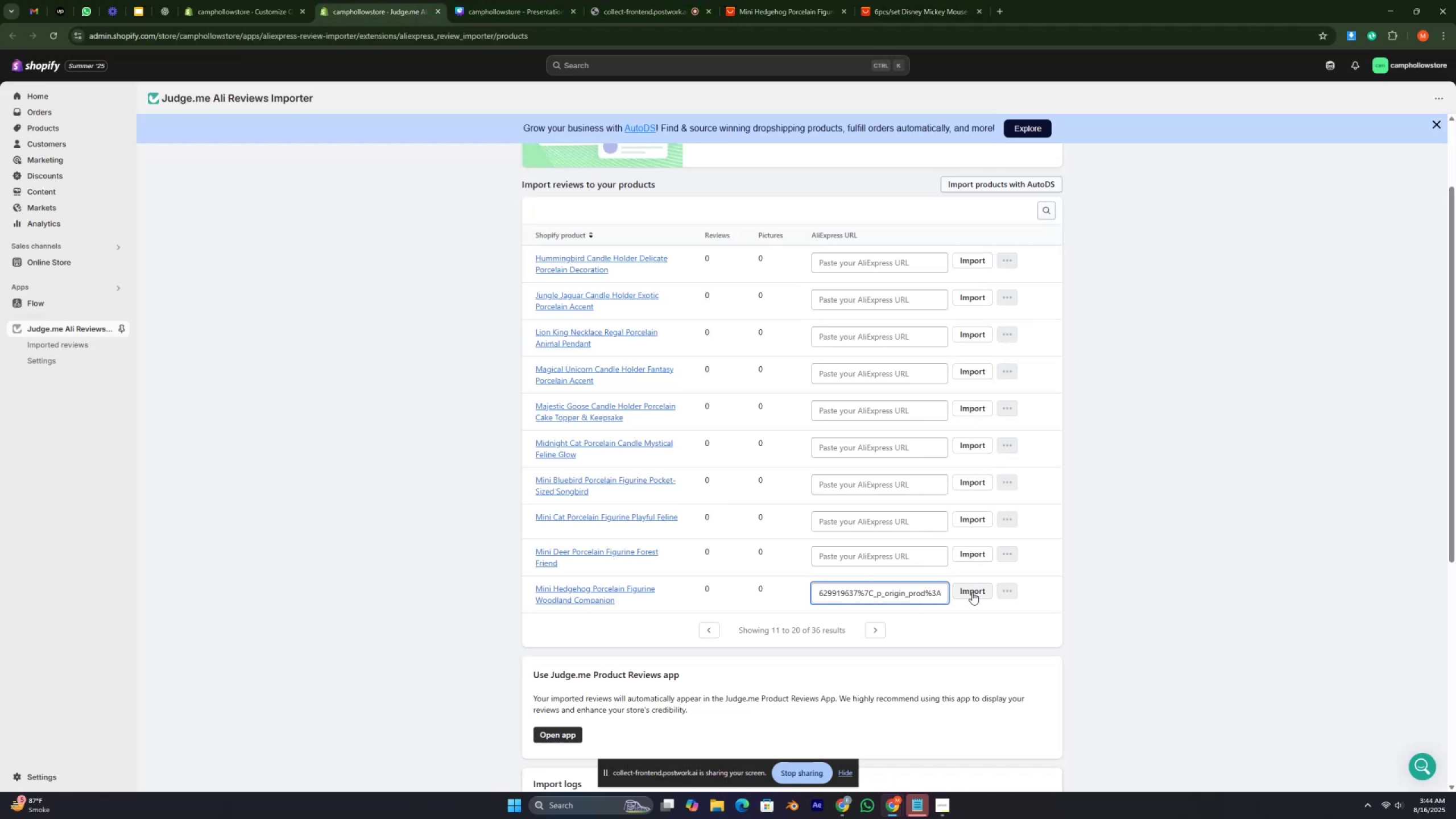 
left_click([972, 592])
 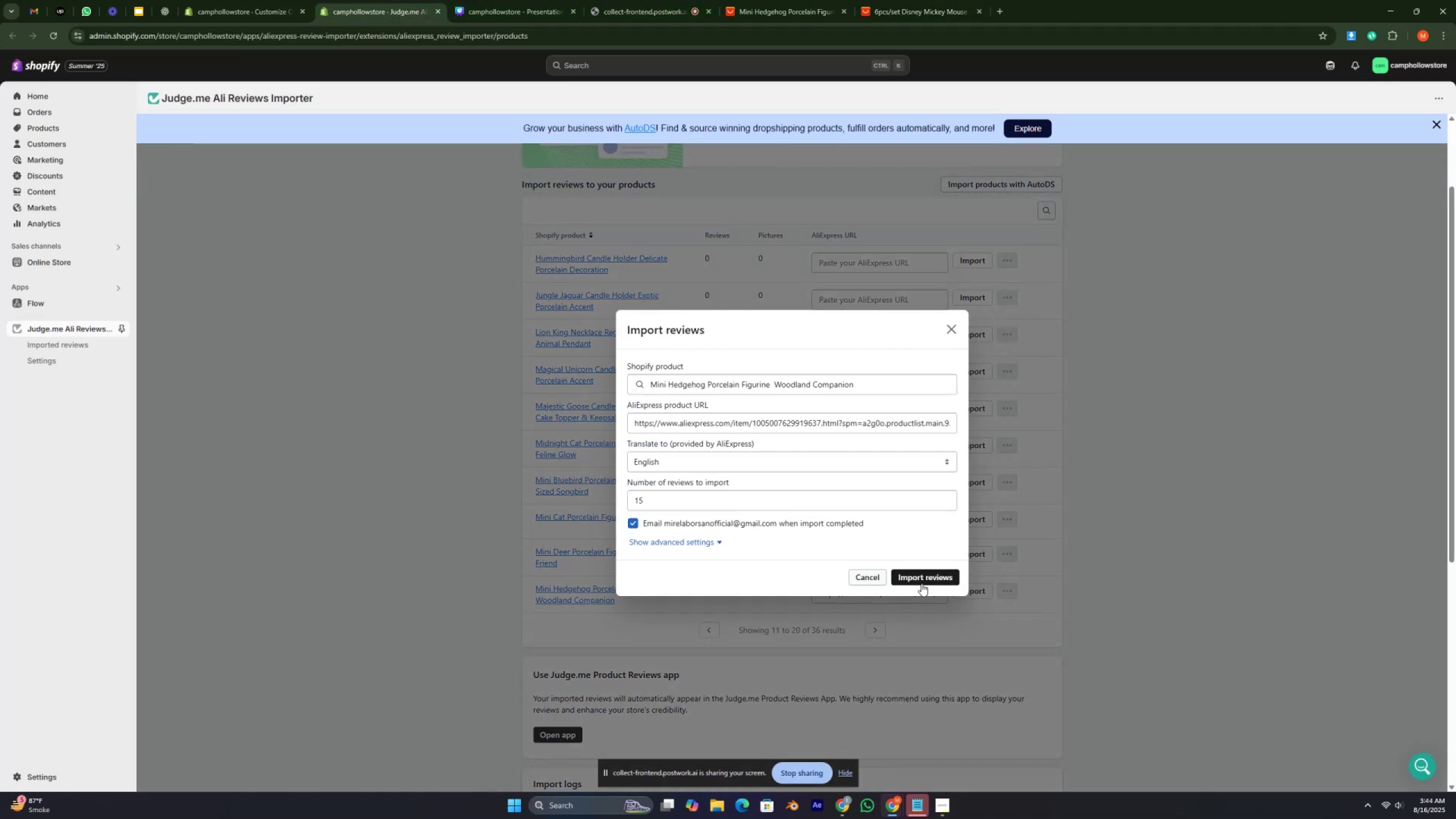 
left_click([909, 577])
 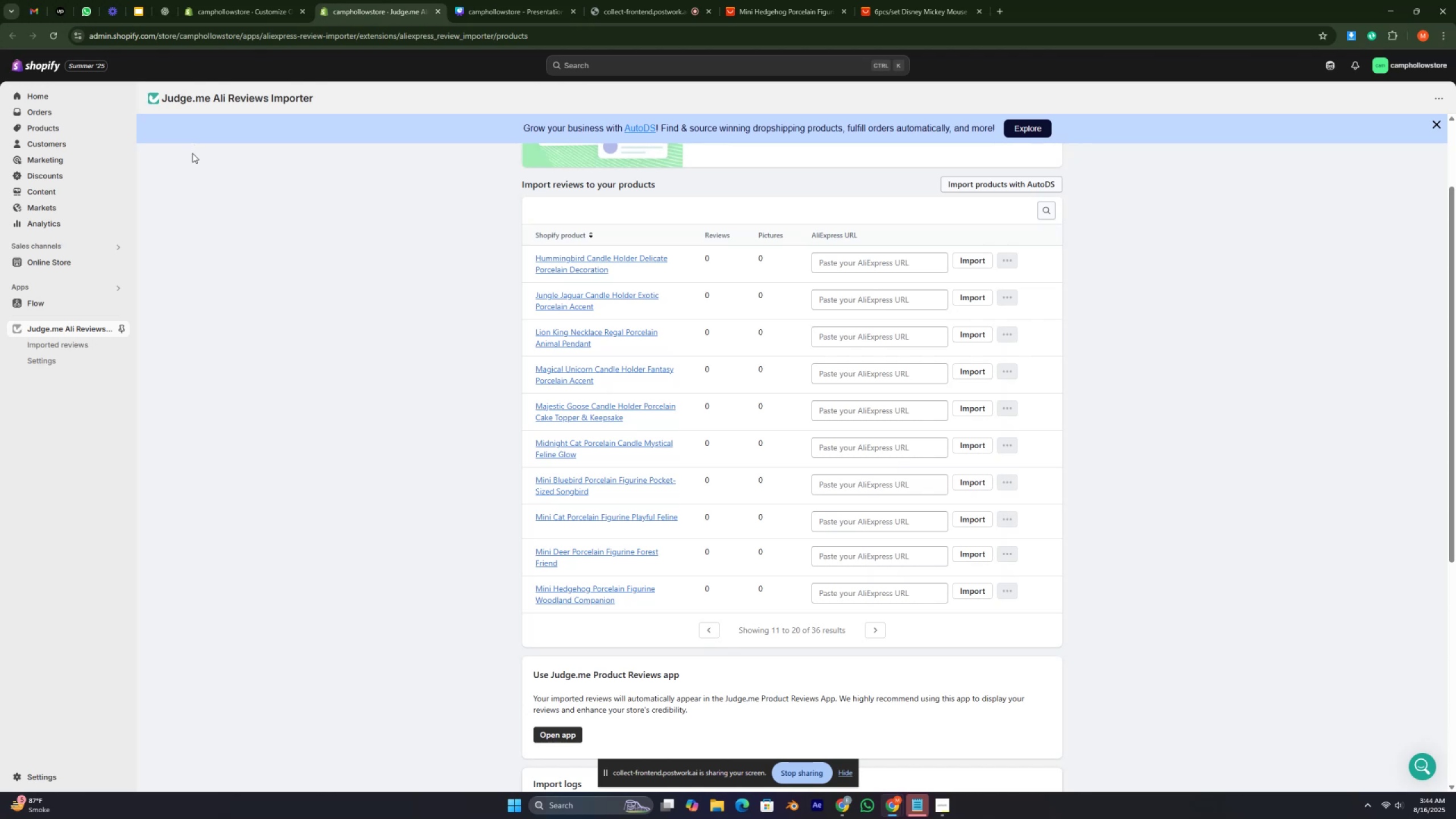 
wait(19.68)
 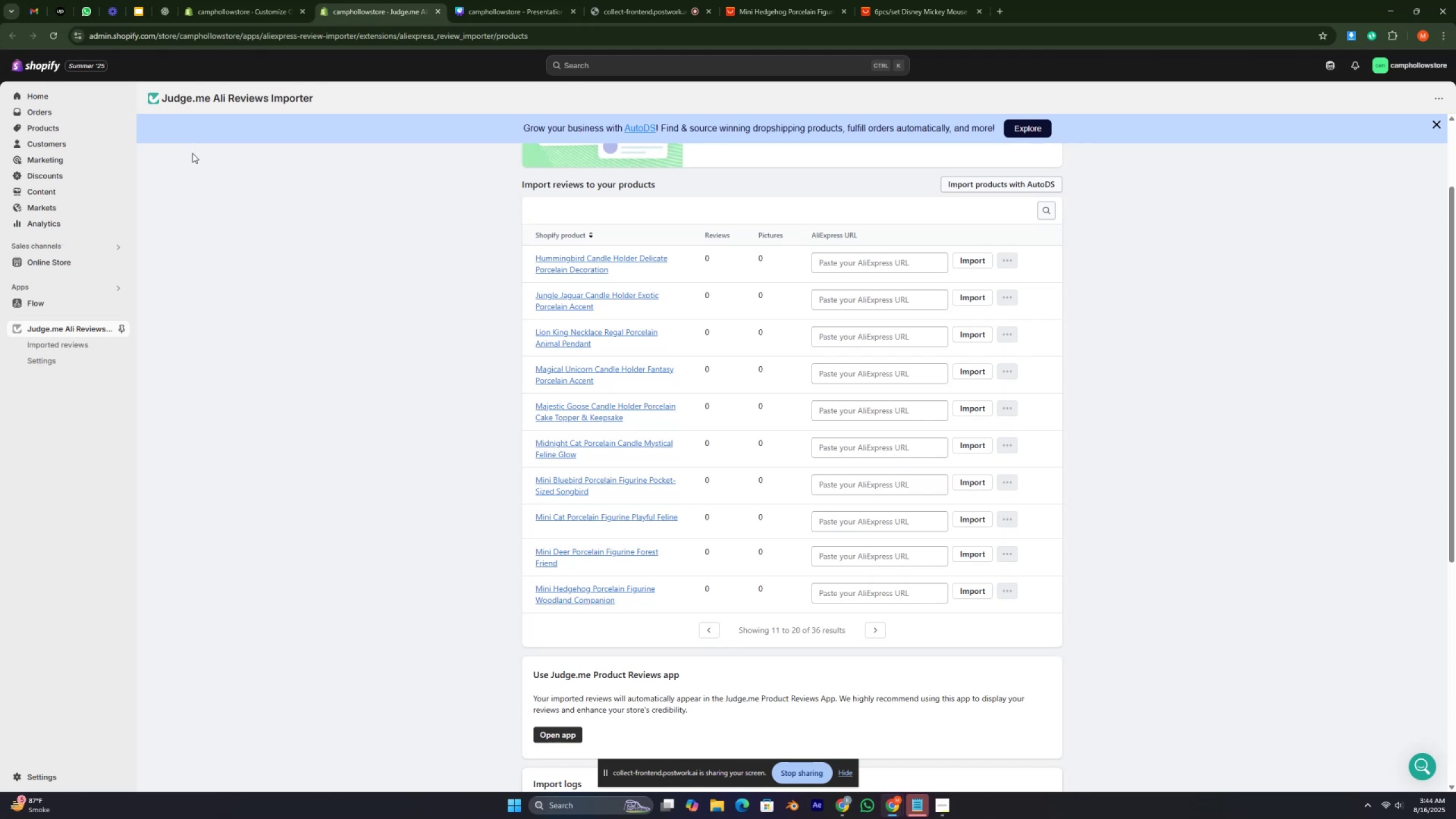 
left_click([843, 594])
 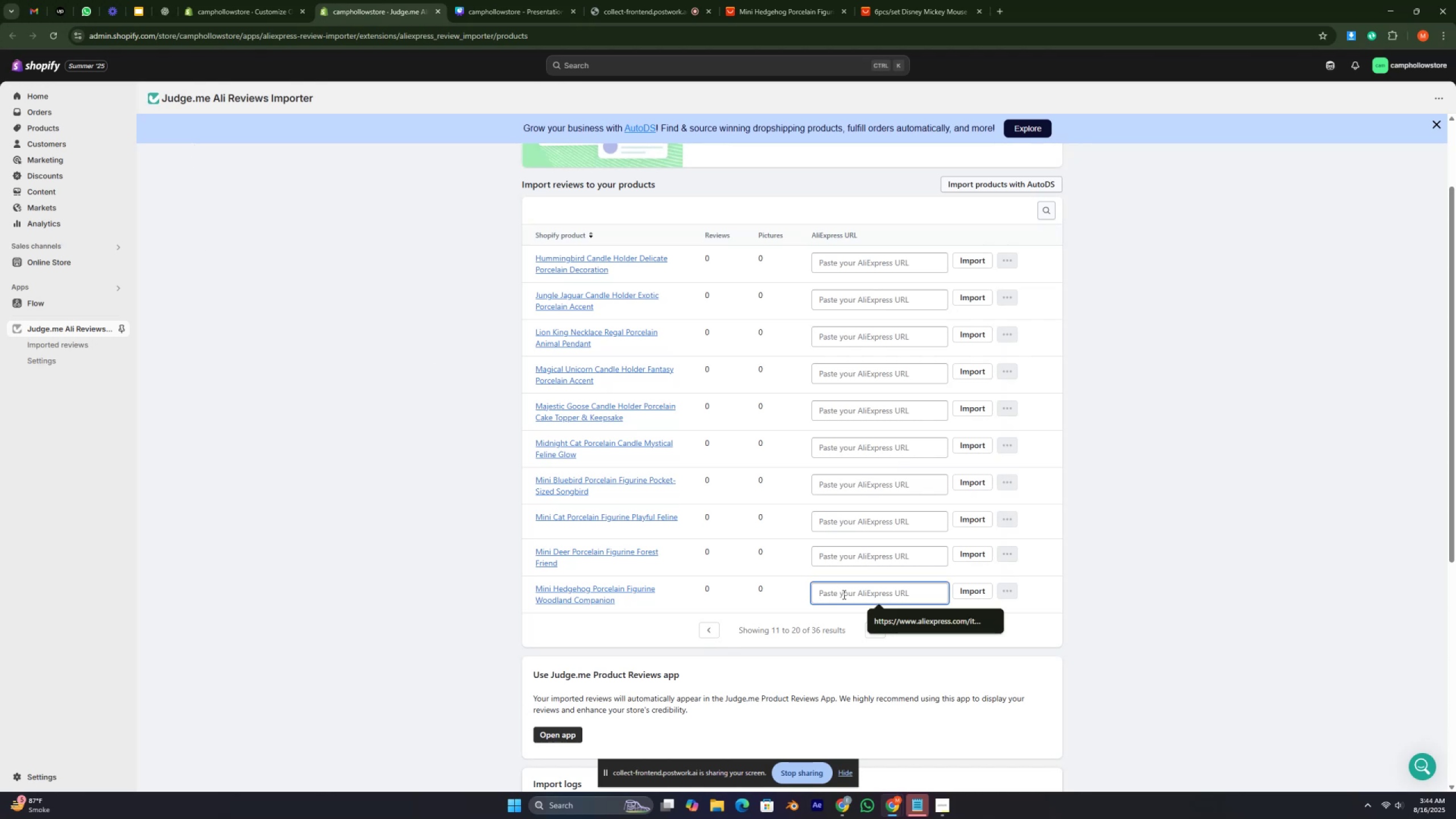 
key(Control+V)
 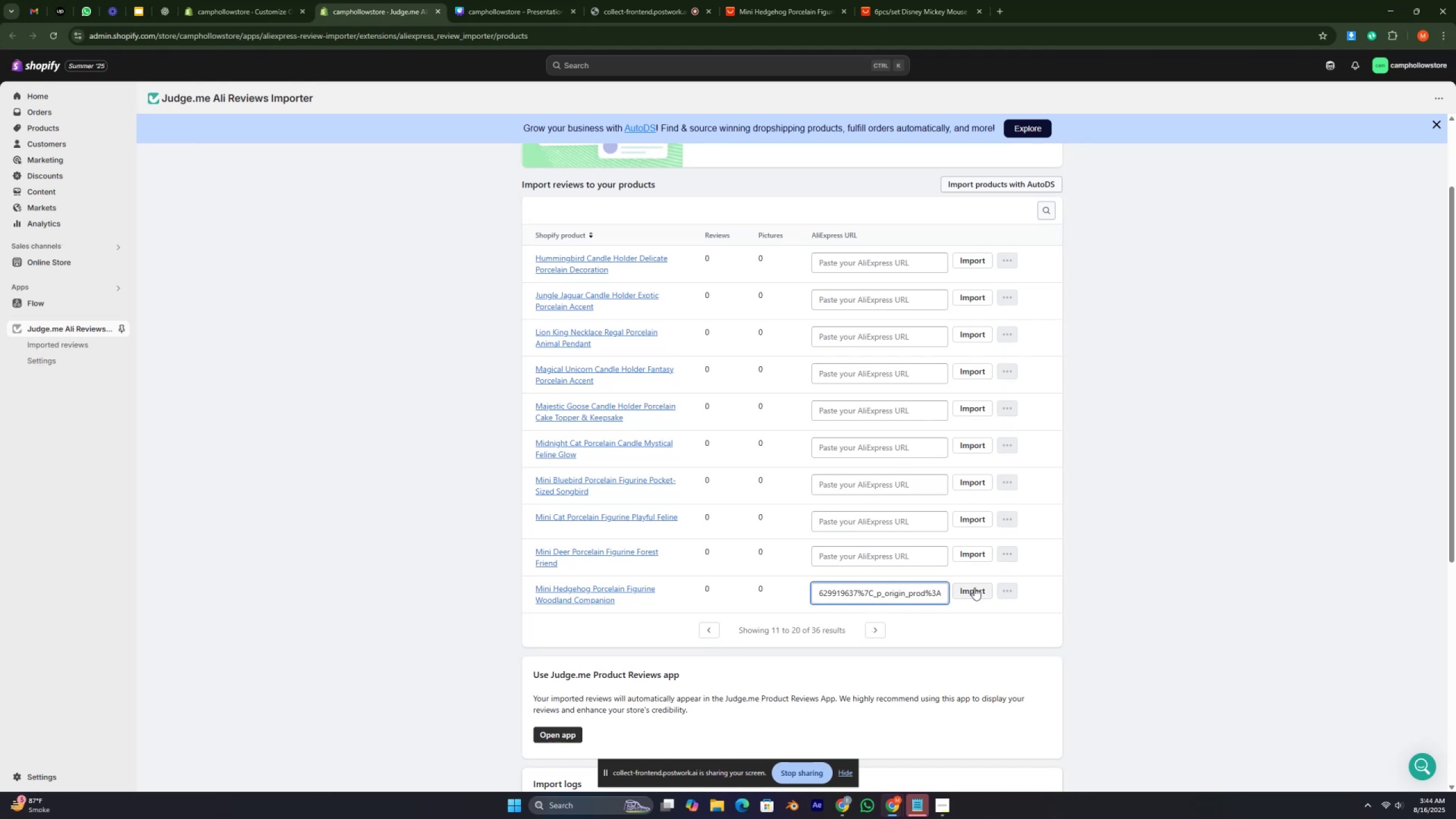 
left_click([971, 585])
 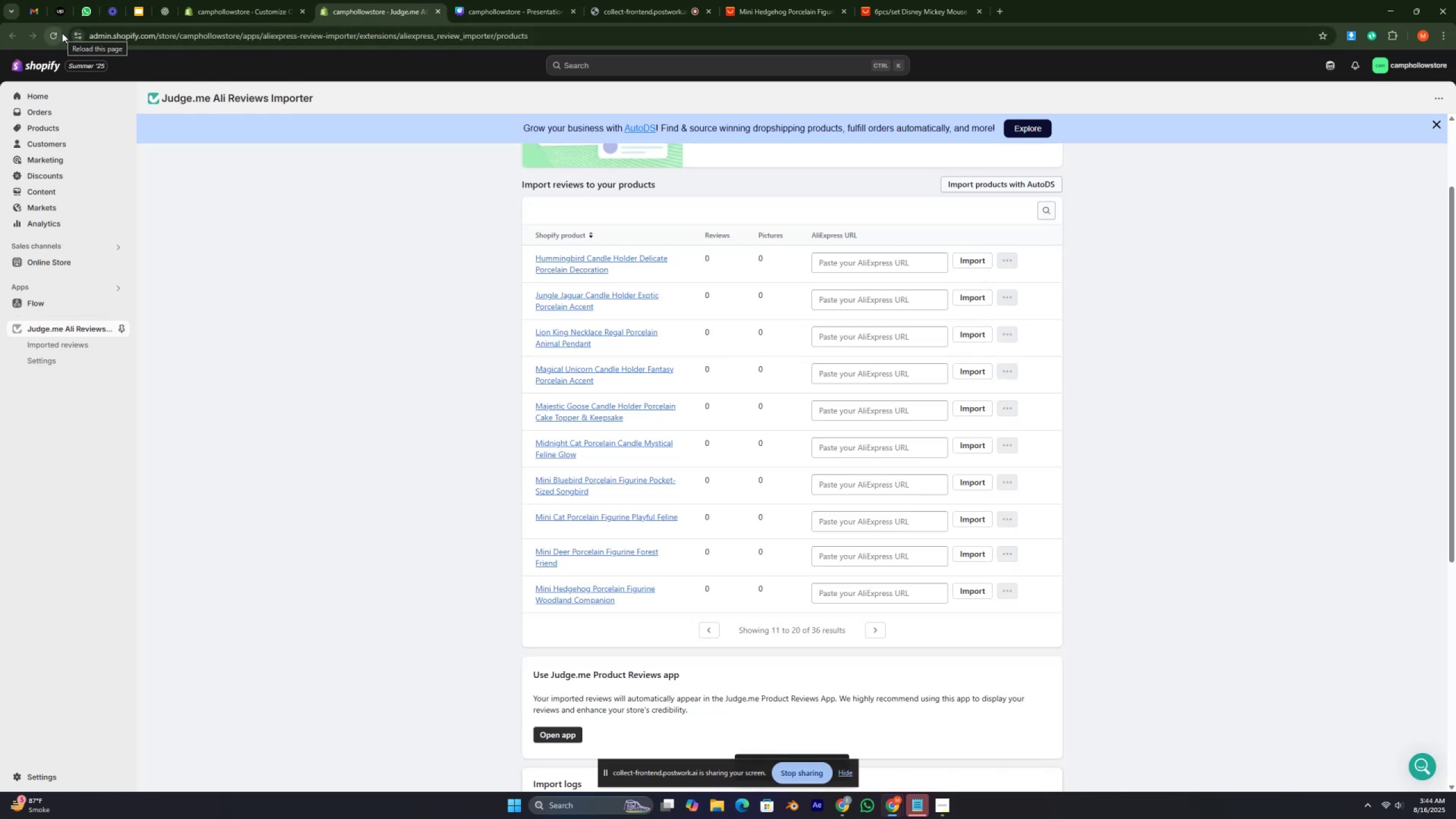 
wait(5.94)
 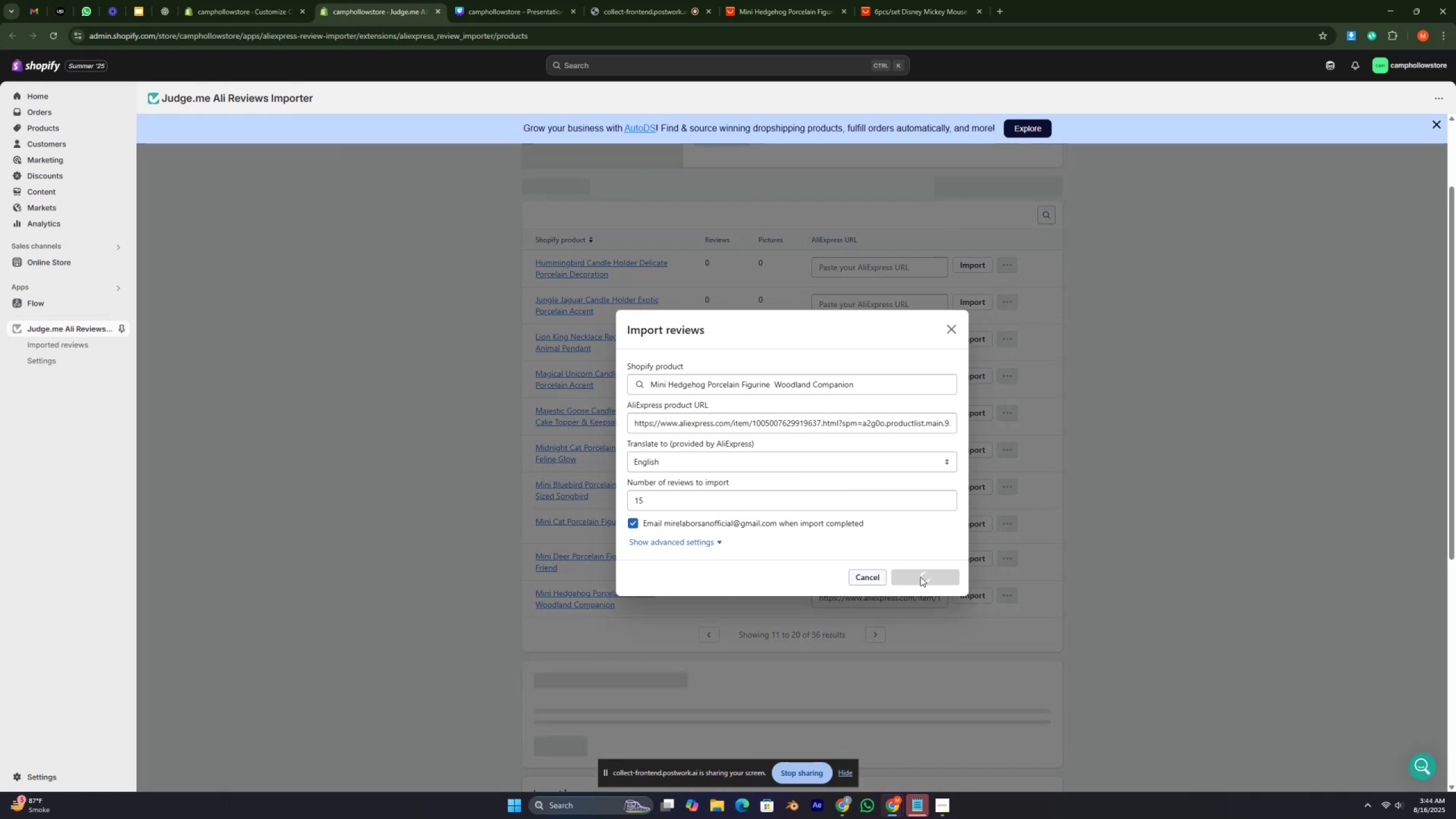 
left_click([62, 33])
 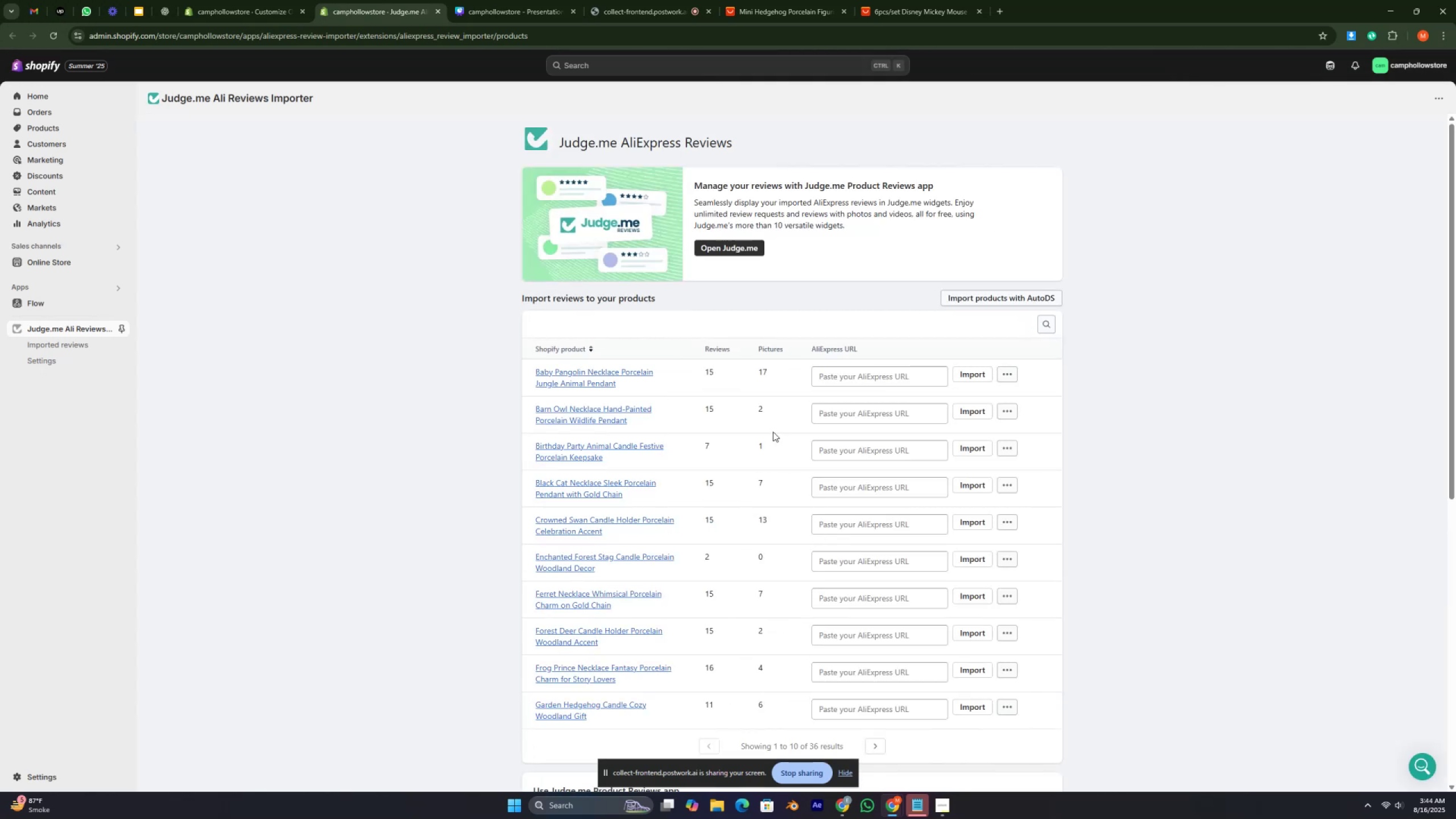 
wait(7.42)
 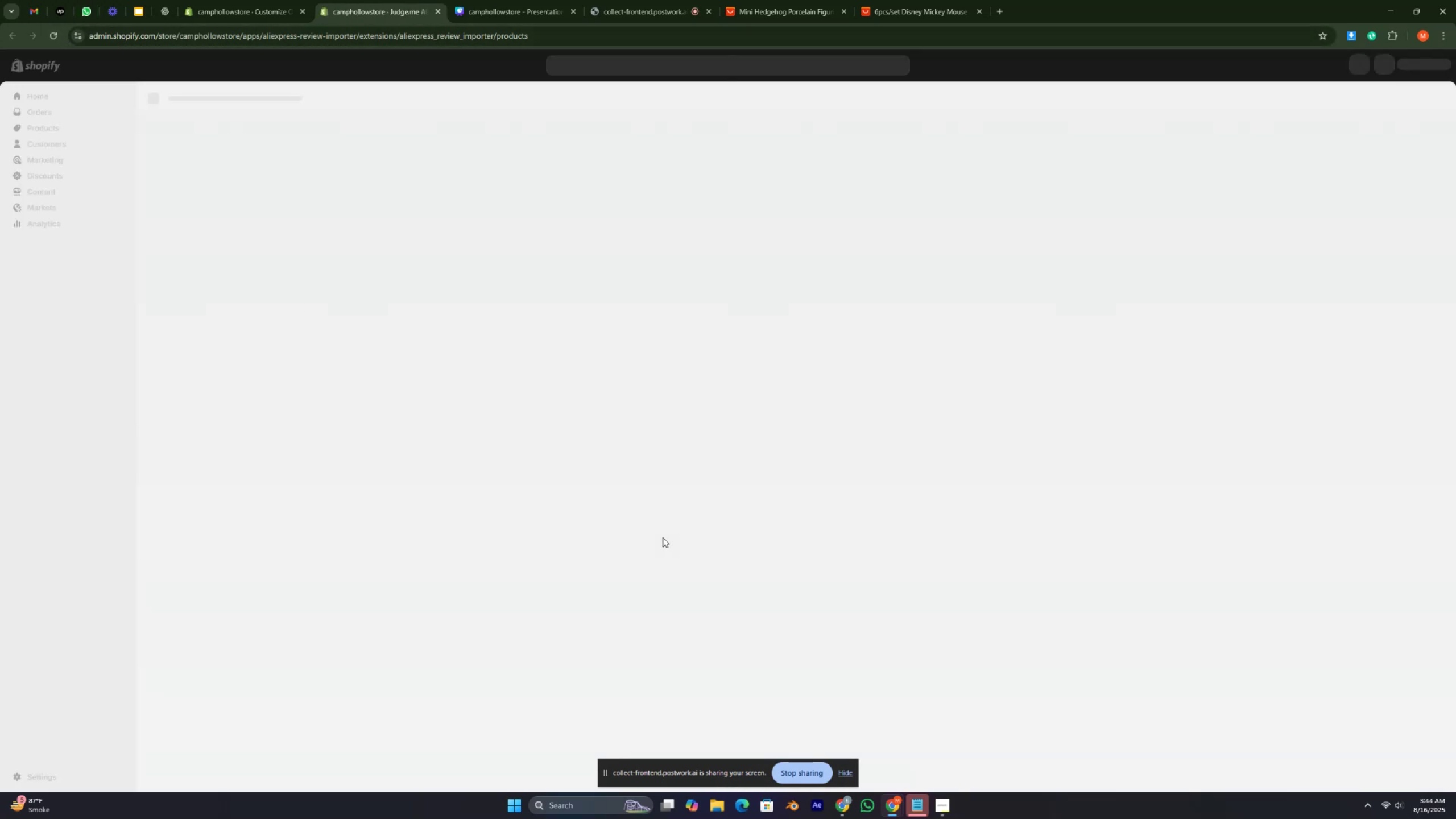 
left_click([878, 743])
 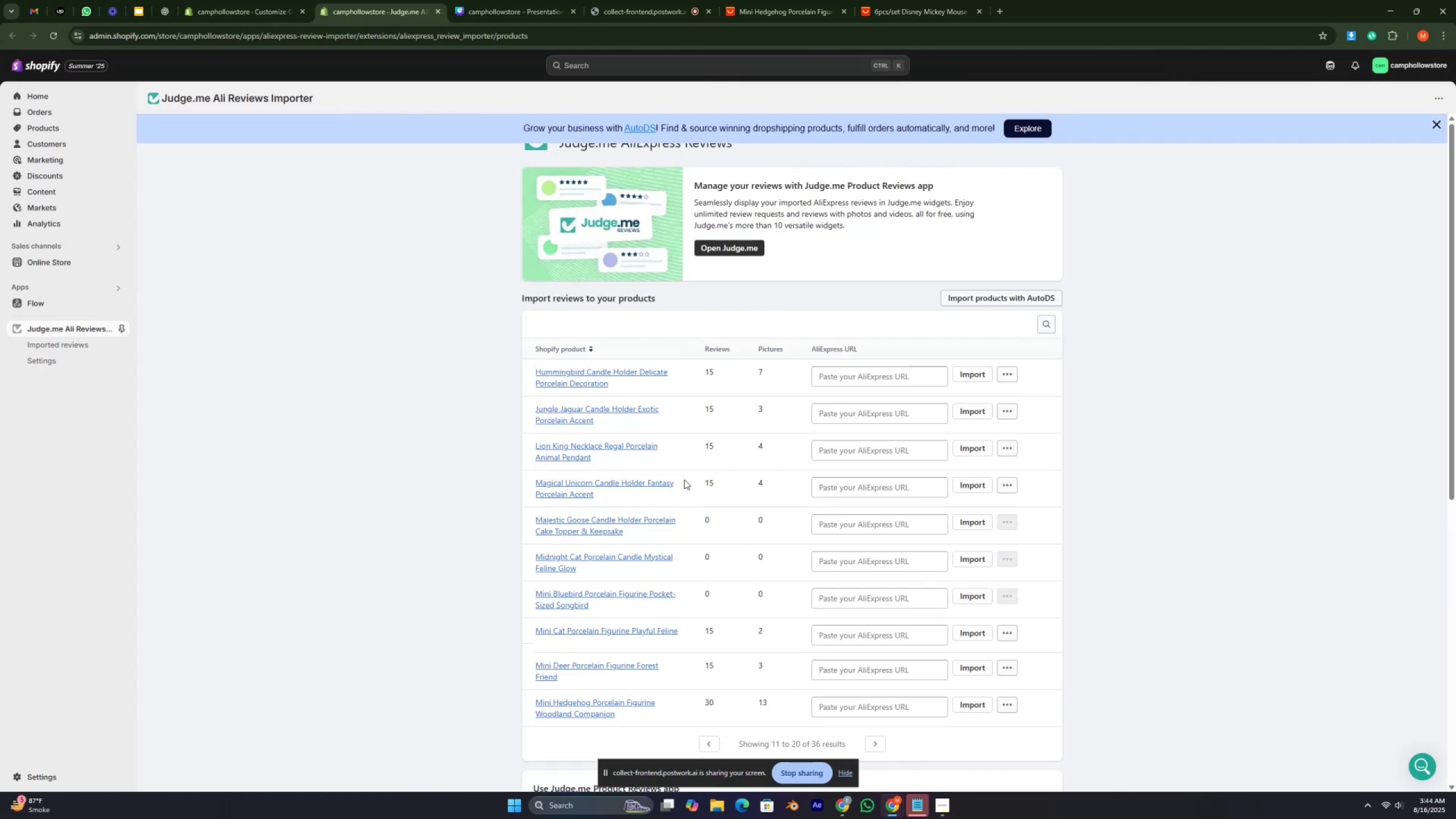 
scroll: coordinate [725, 468], scroll_direction: down, amount: 1.0
 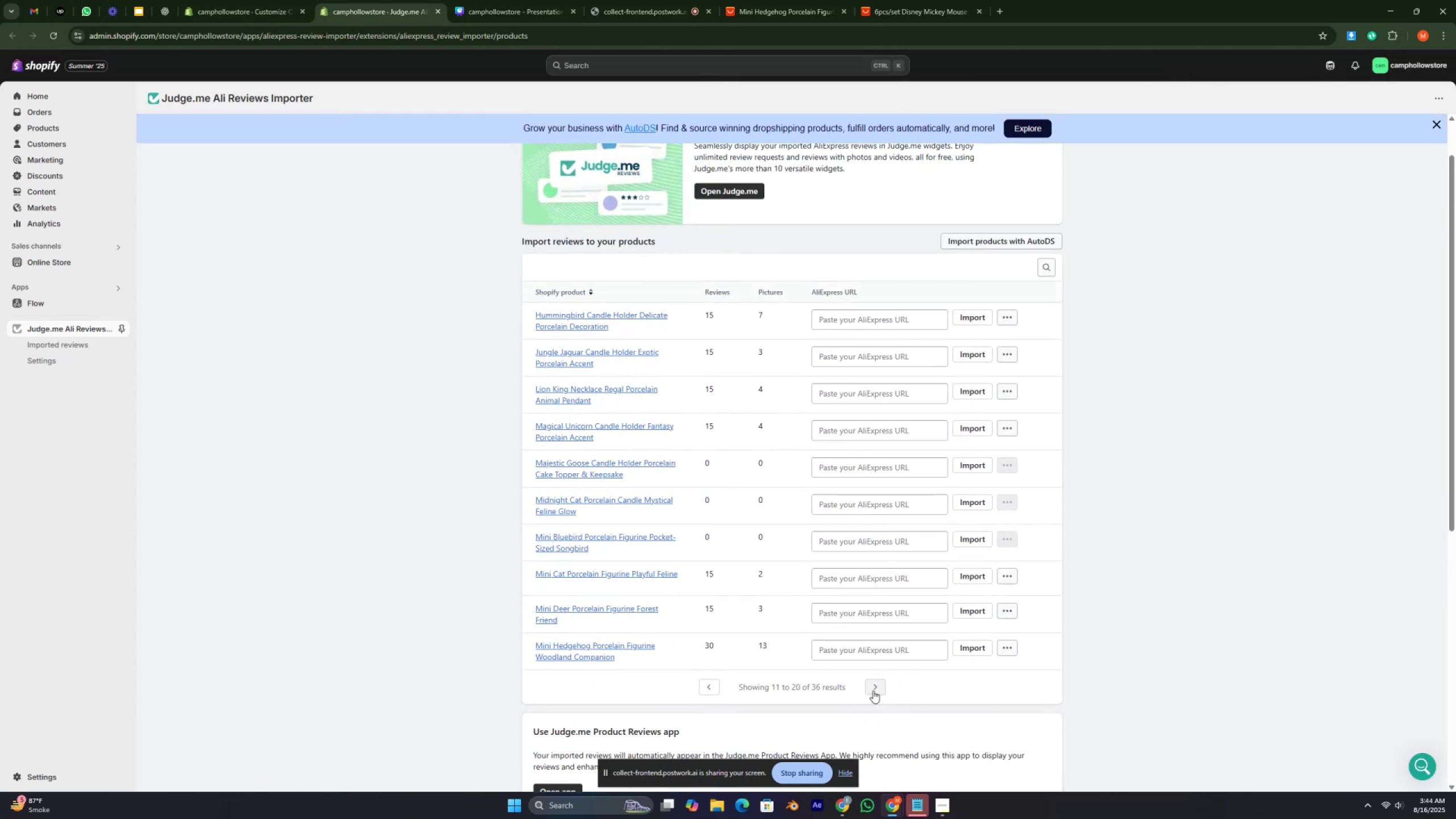 
left_click([872, 688])
 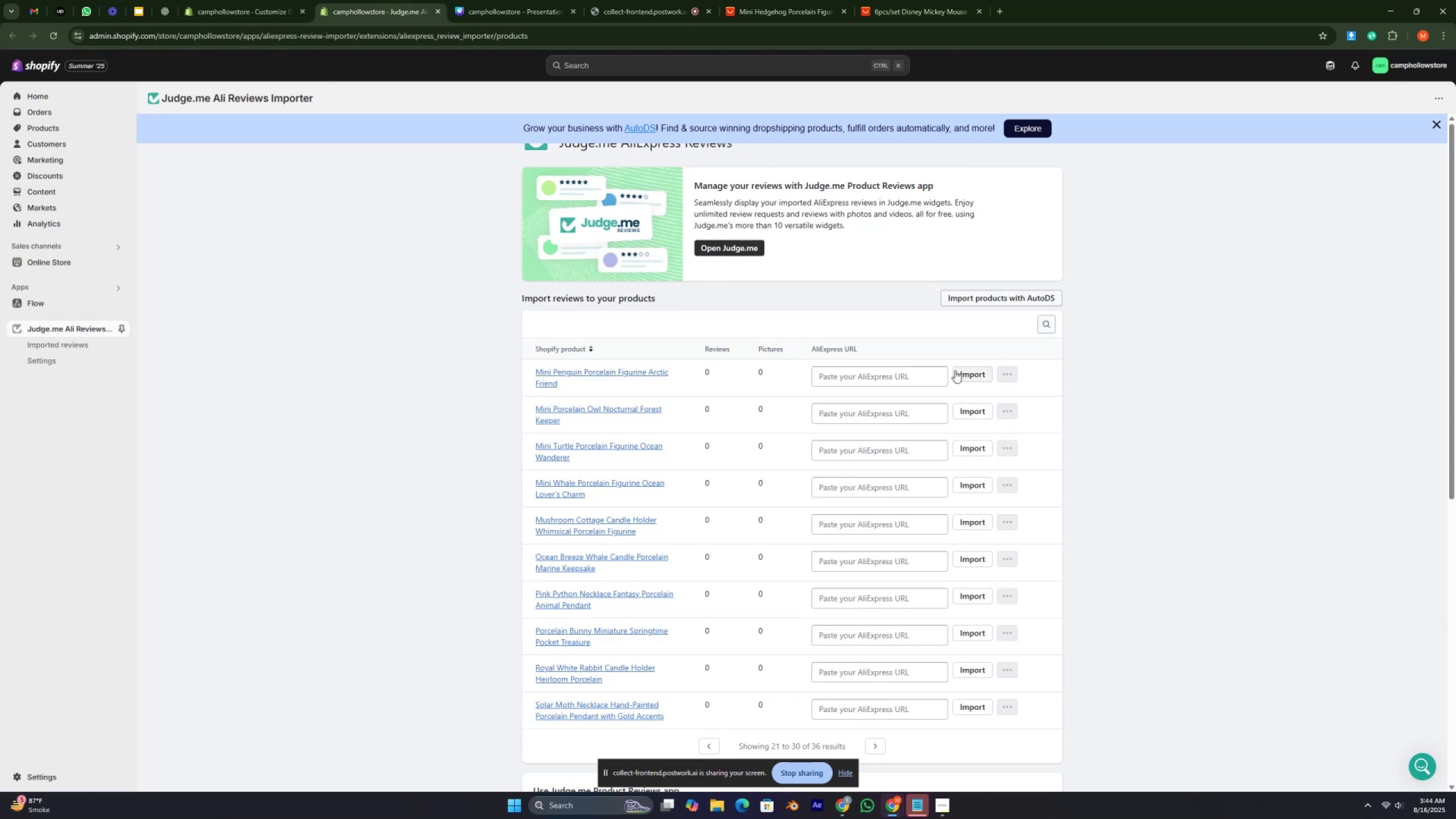 
wait(5.06)
 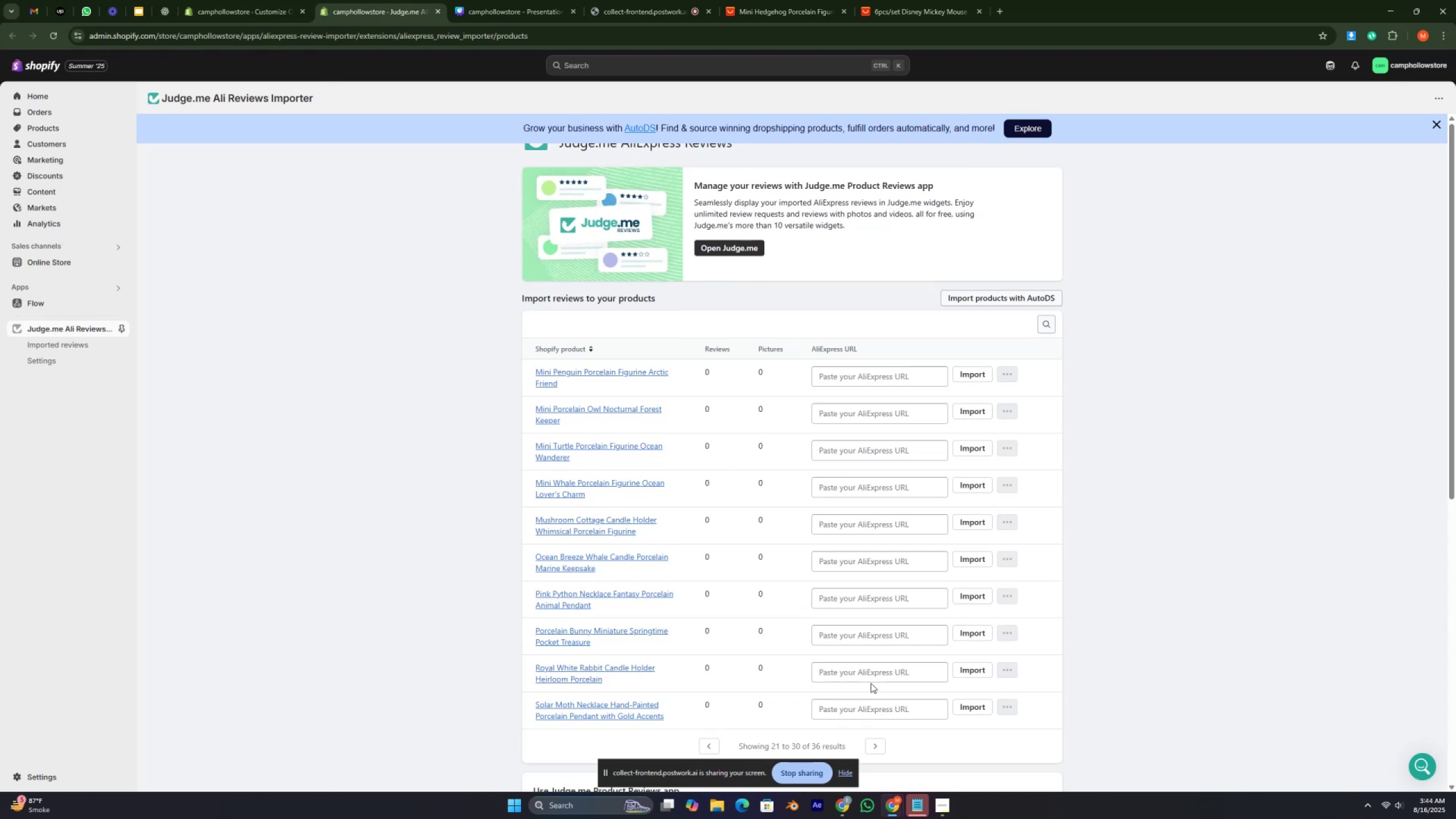 
left_click([975, 371])
 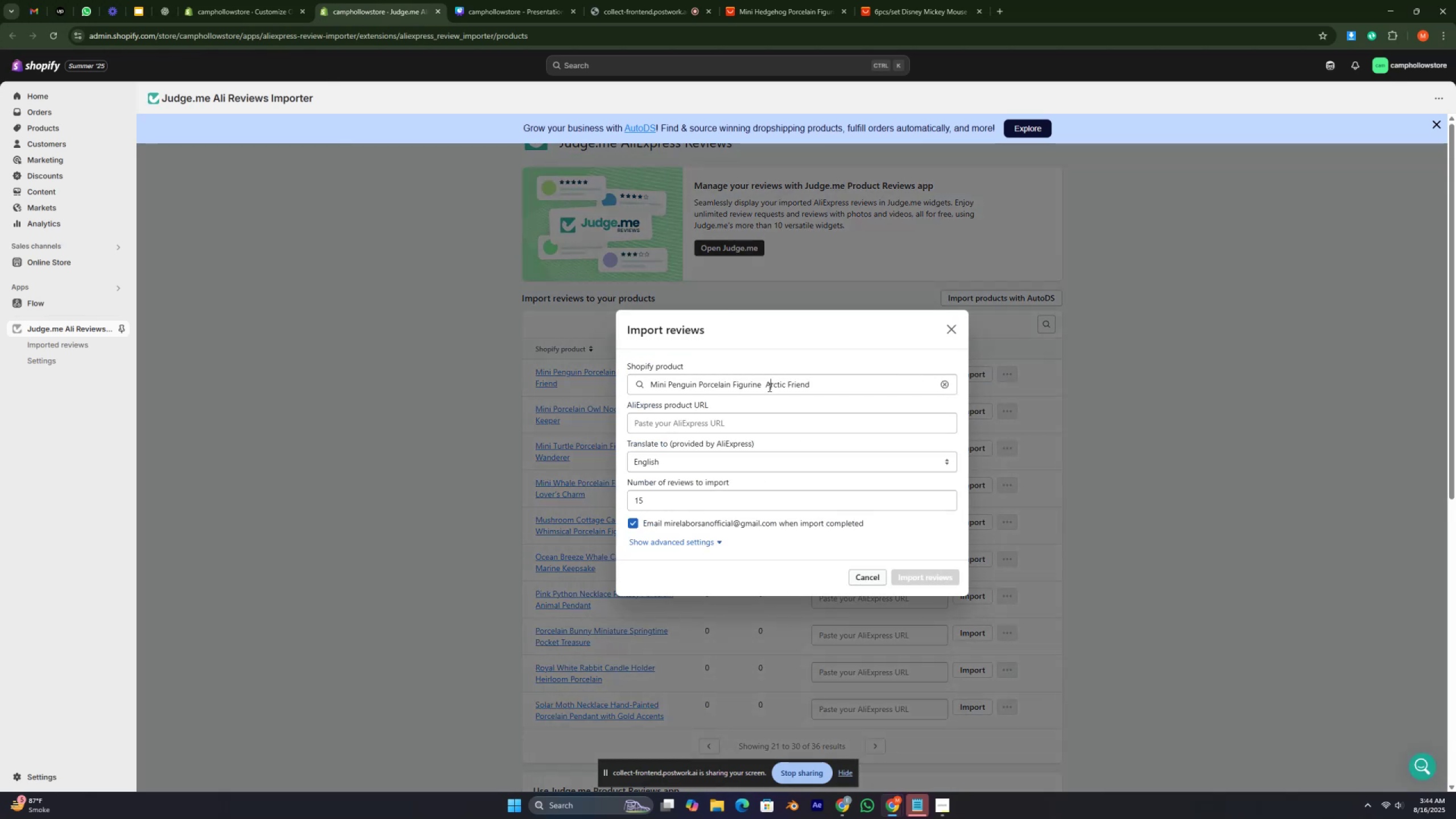 
double_click([768, 387])
 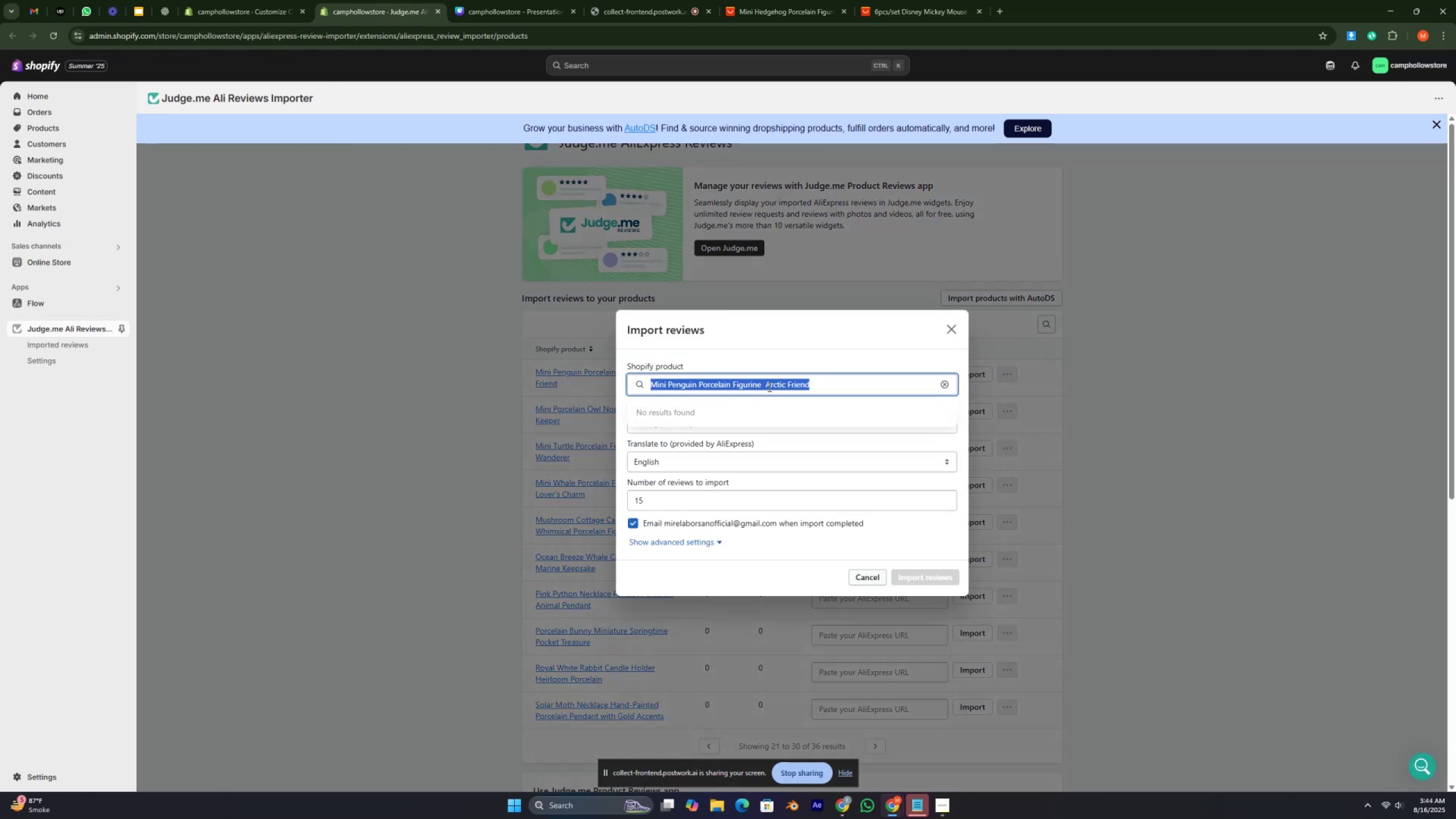 
triple_click([768, 387])
 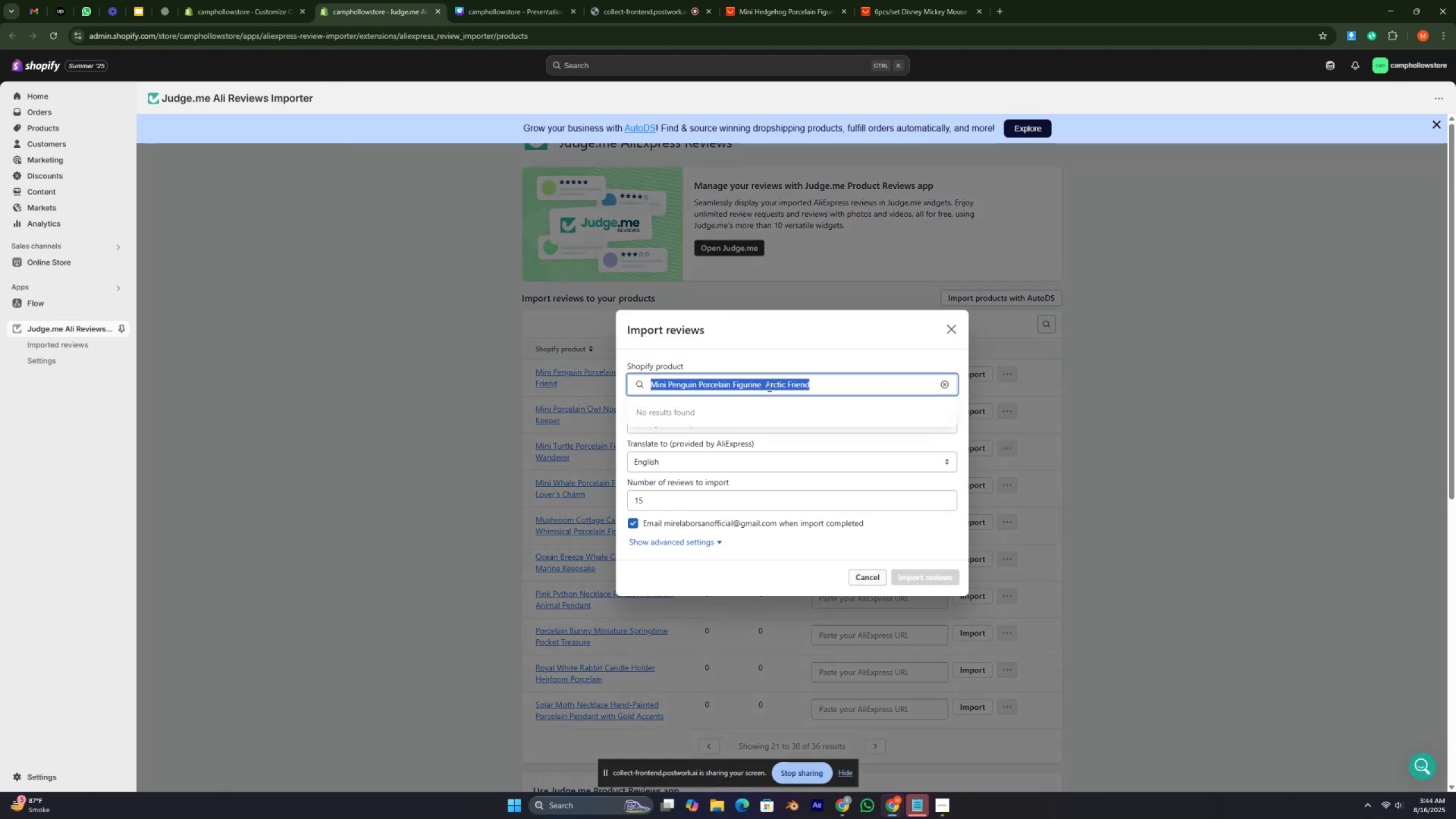 
triple_click([768, 387])
 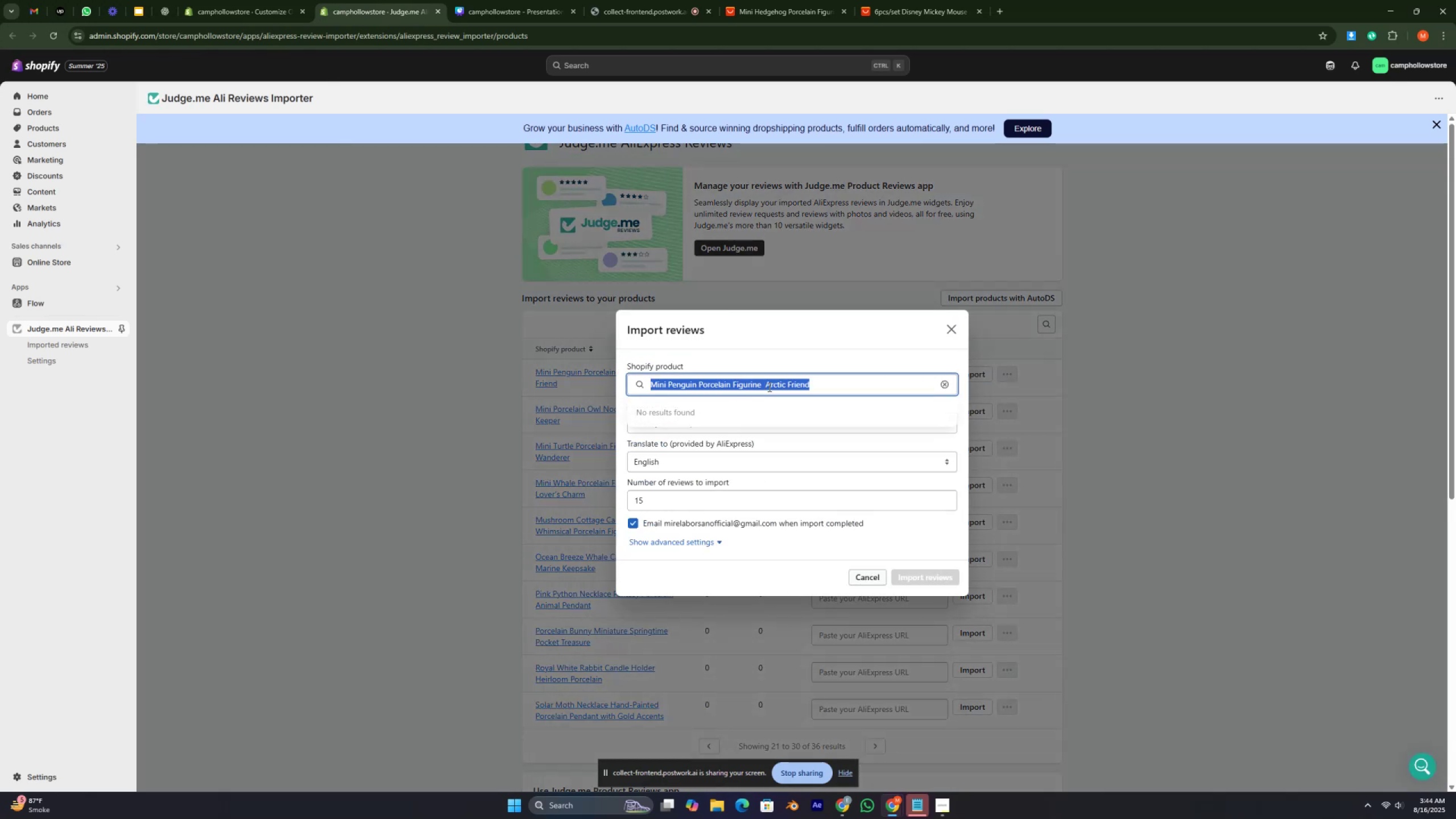 
key(Control+C)
 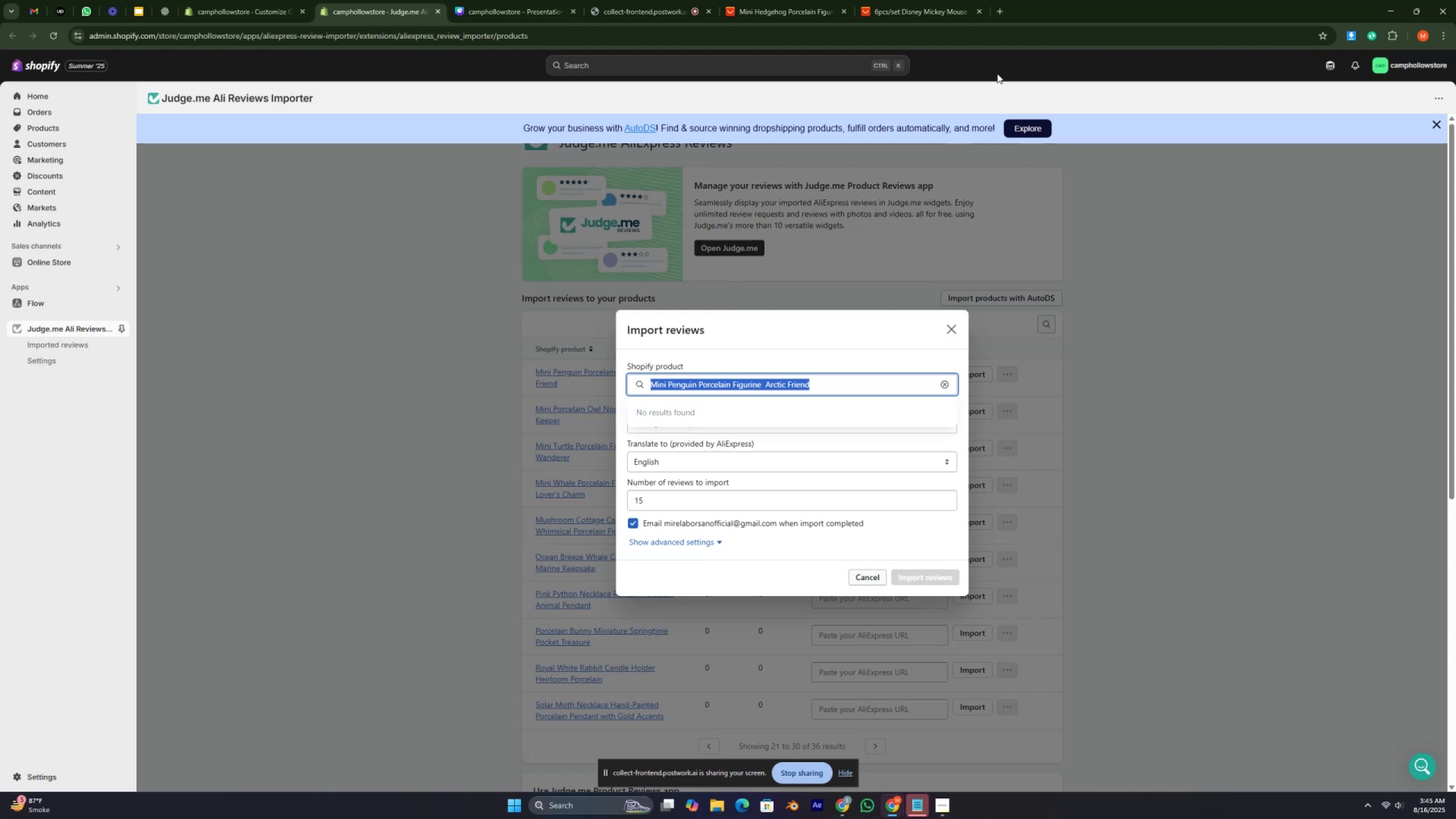 
wait(5.7)
 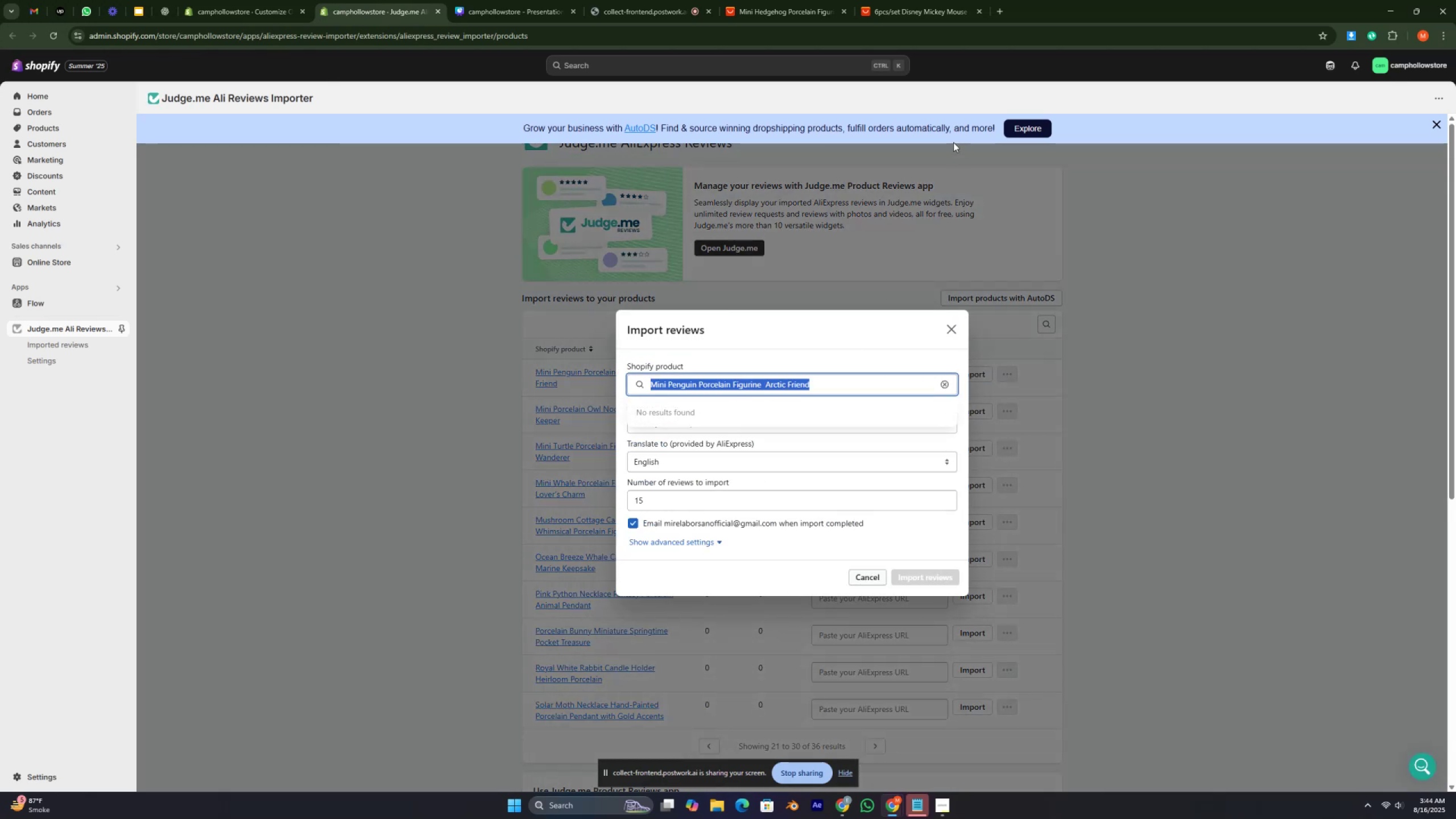 
left_click([979, 11])
 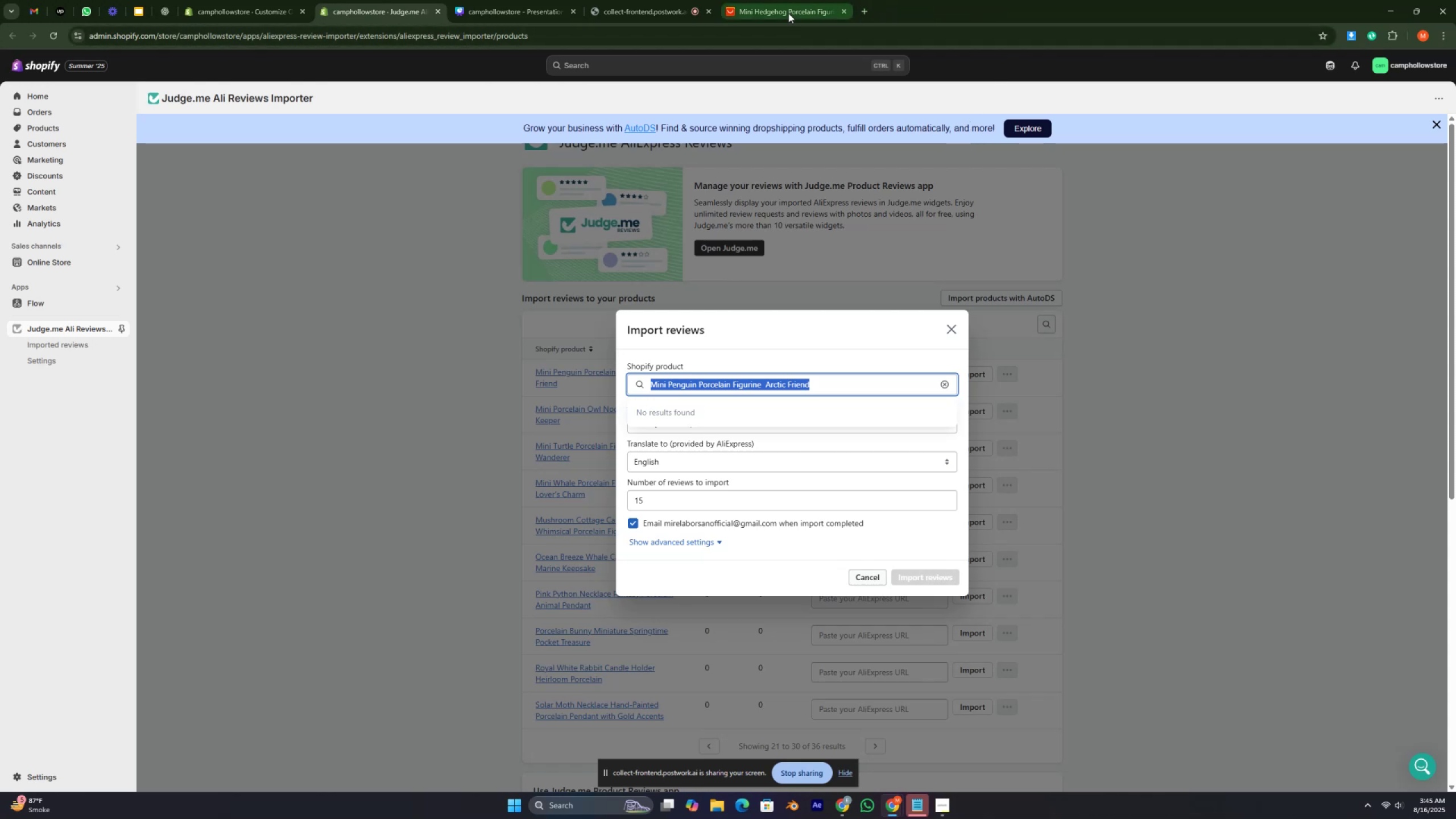 
left_click([788, 13])
 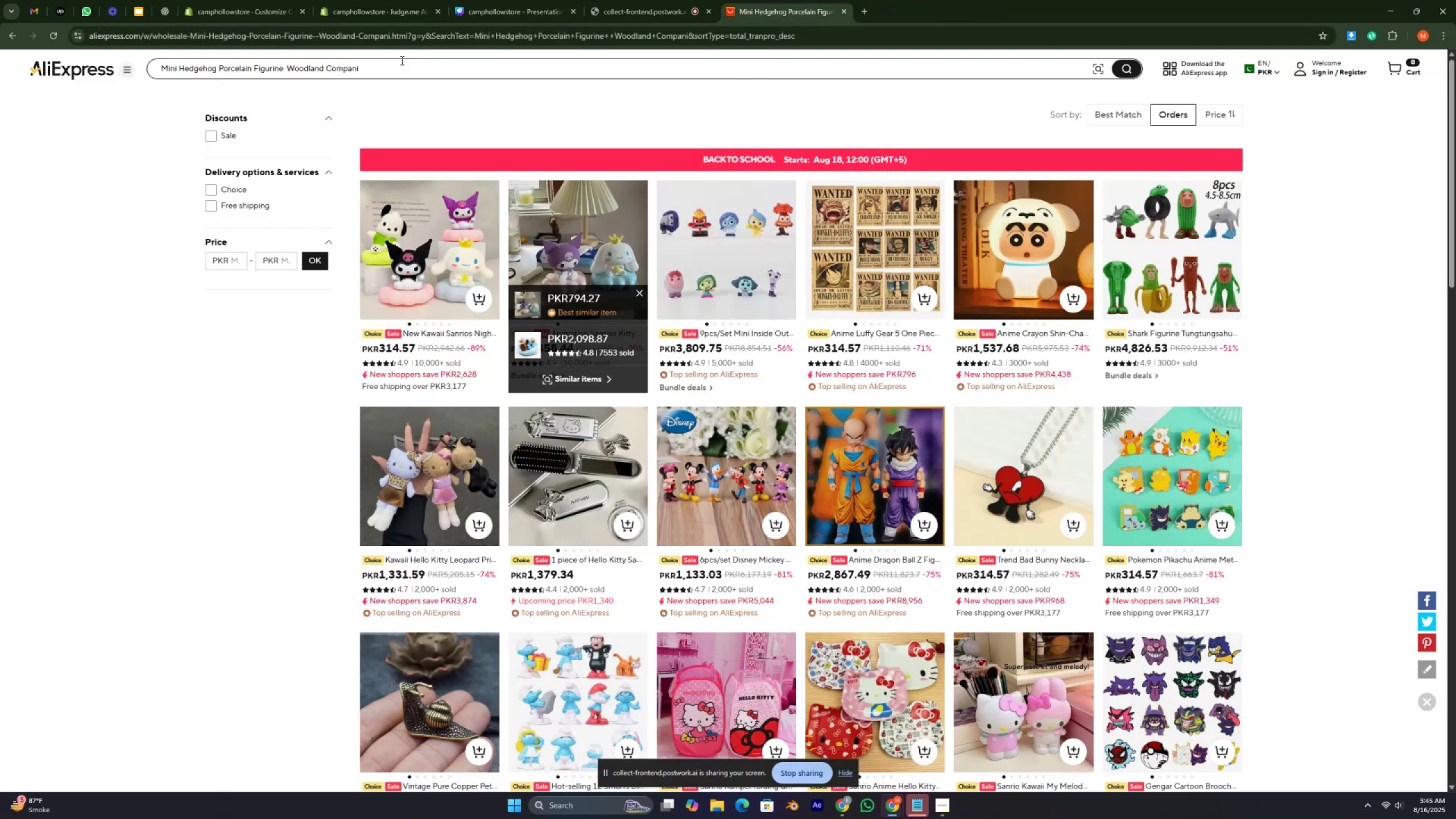 
double_click([382, 63])
 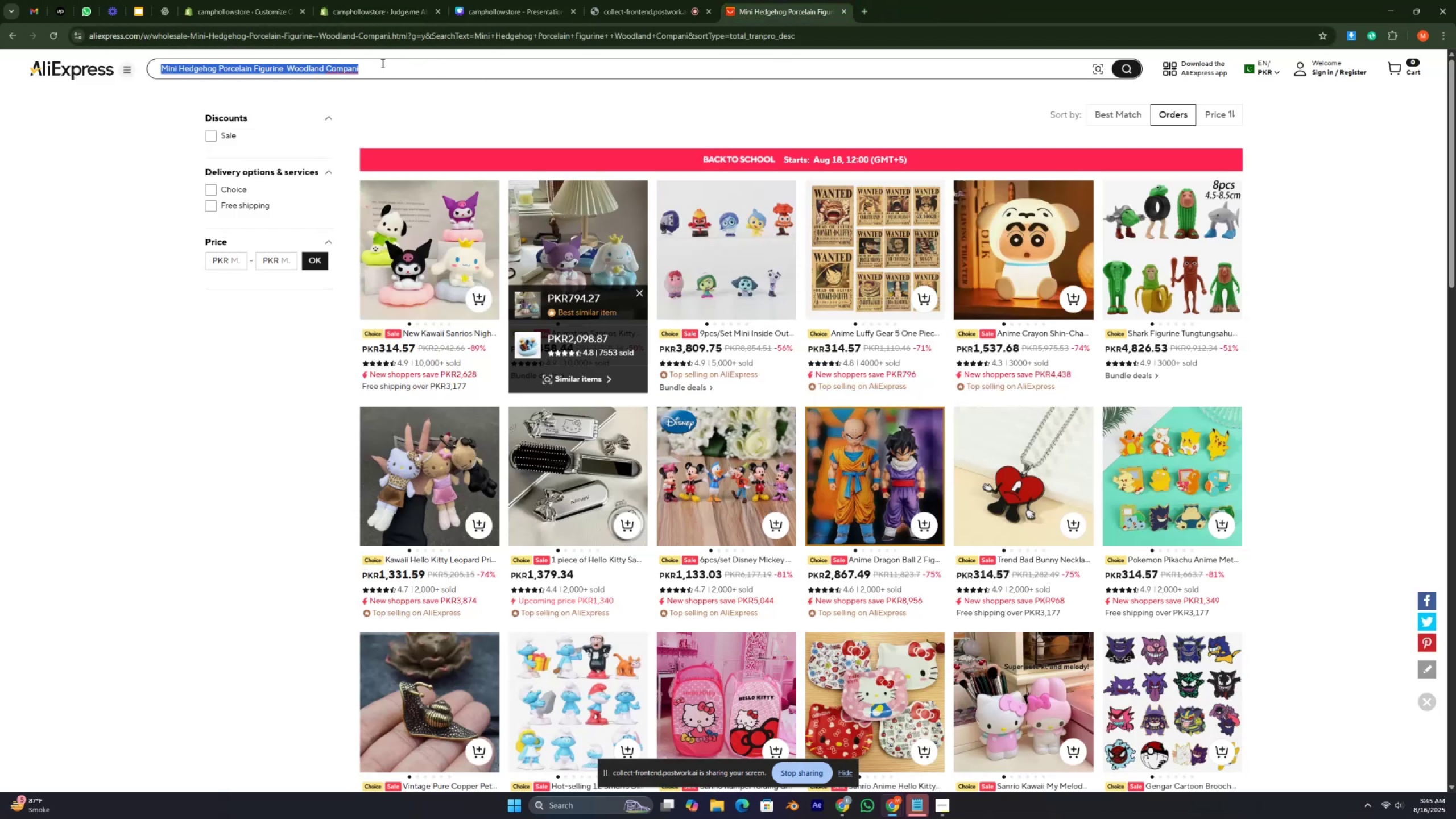 
triple_click([382, 63])
 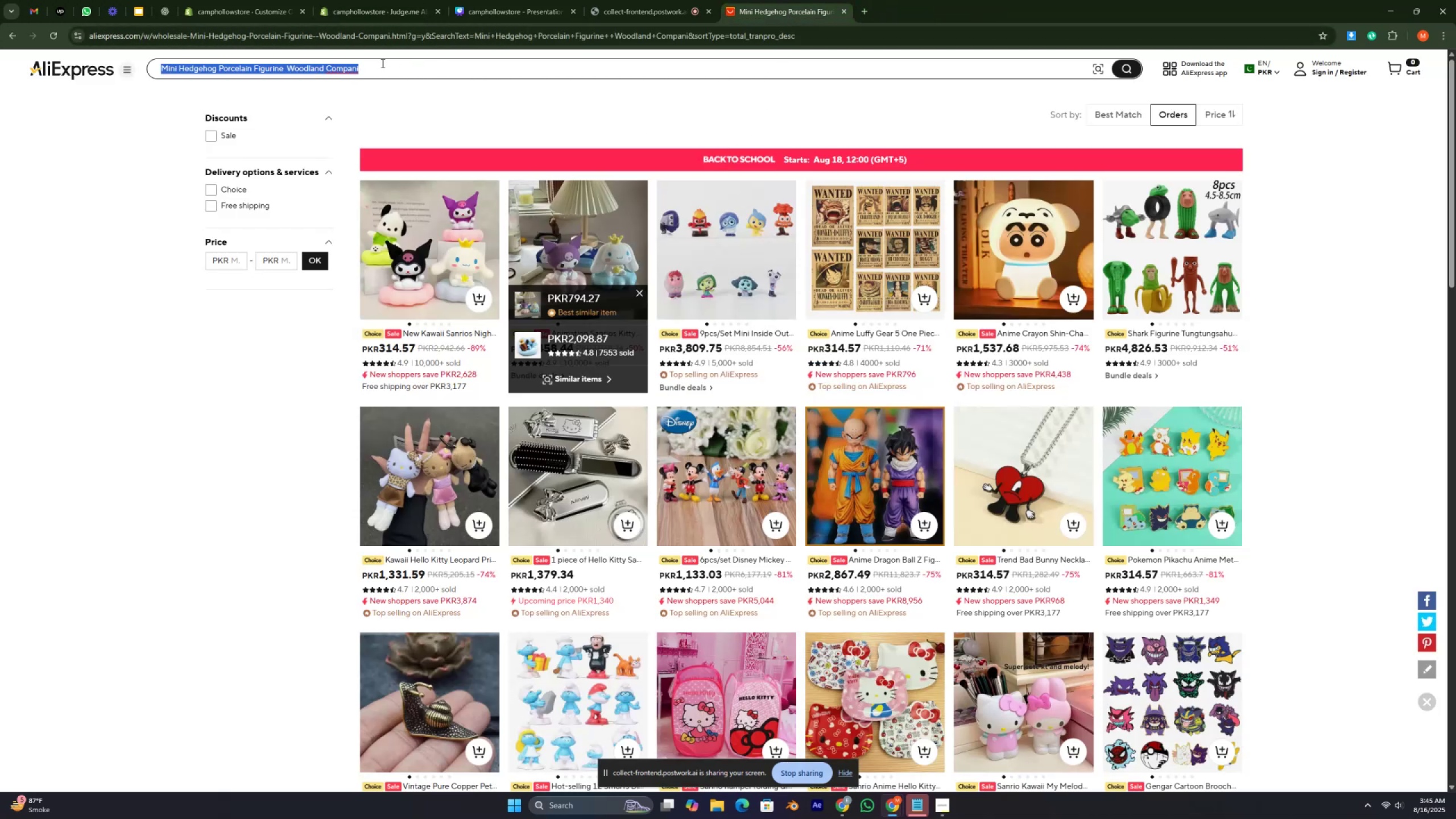 
key(Control+V)
 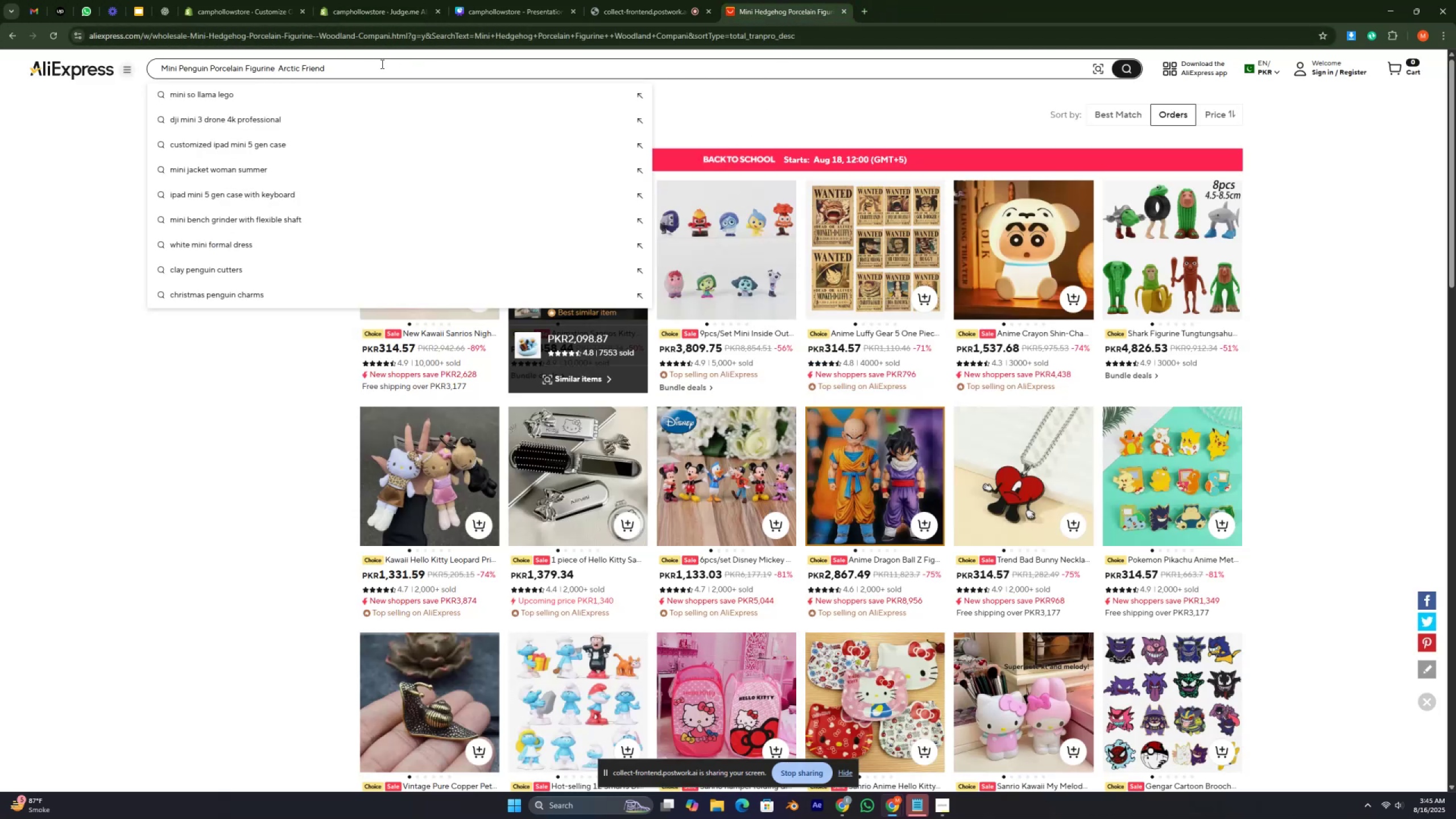 
key(Enter)
 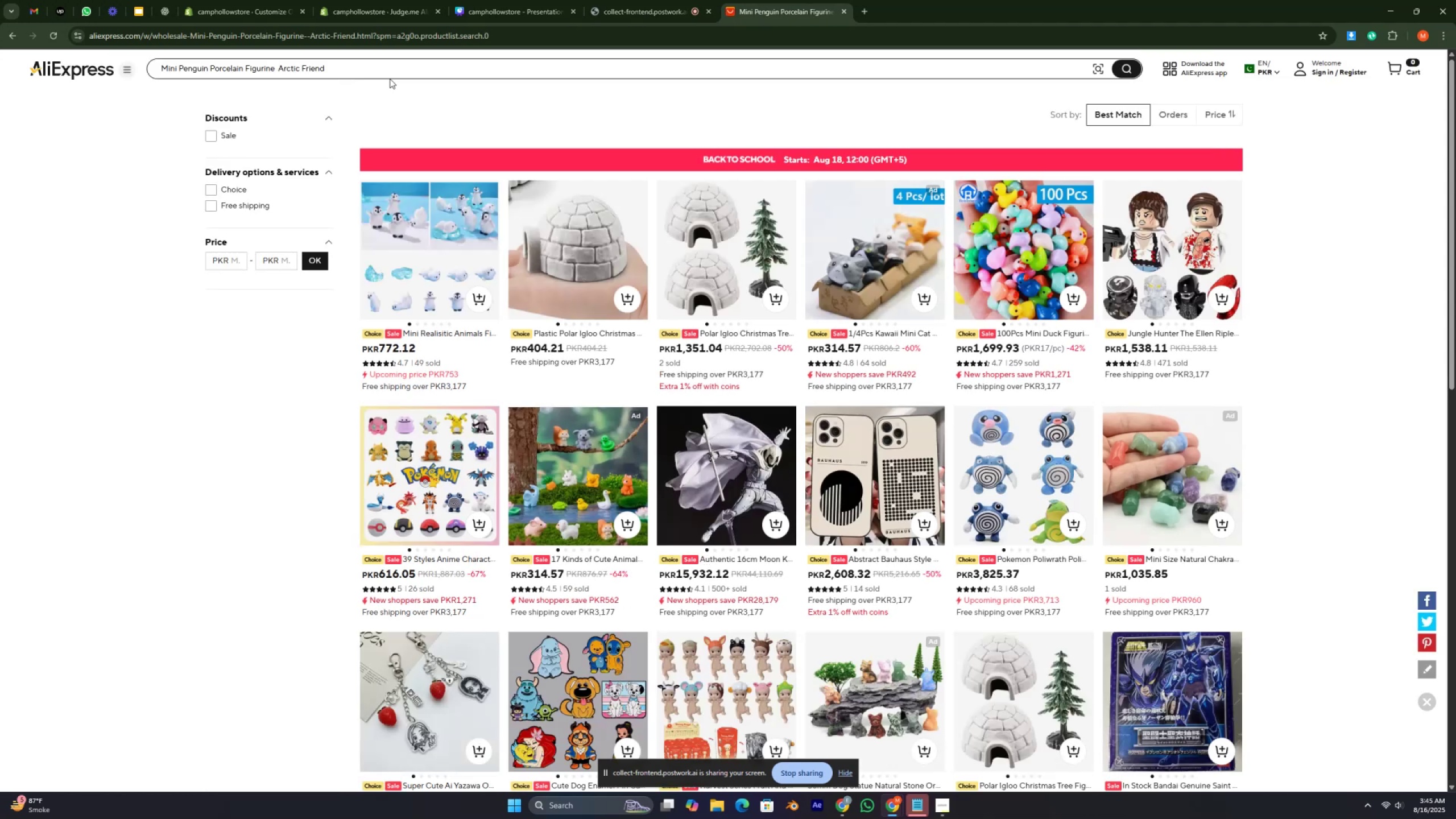 
wait(7.15)
 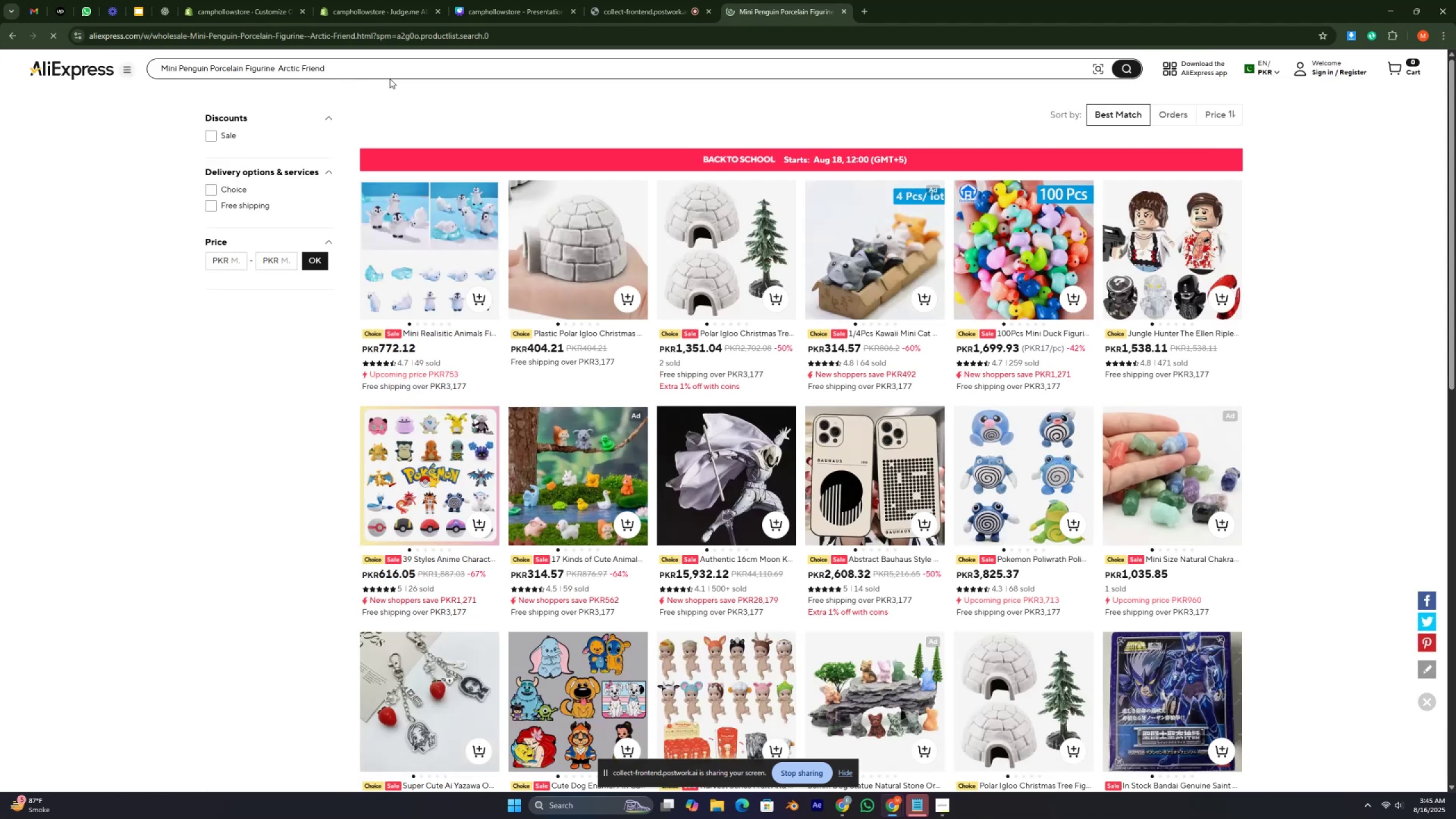 
left_click([1180, 117])
 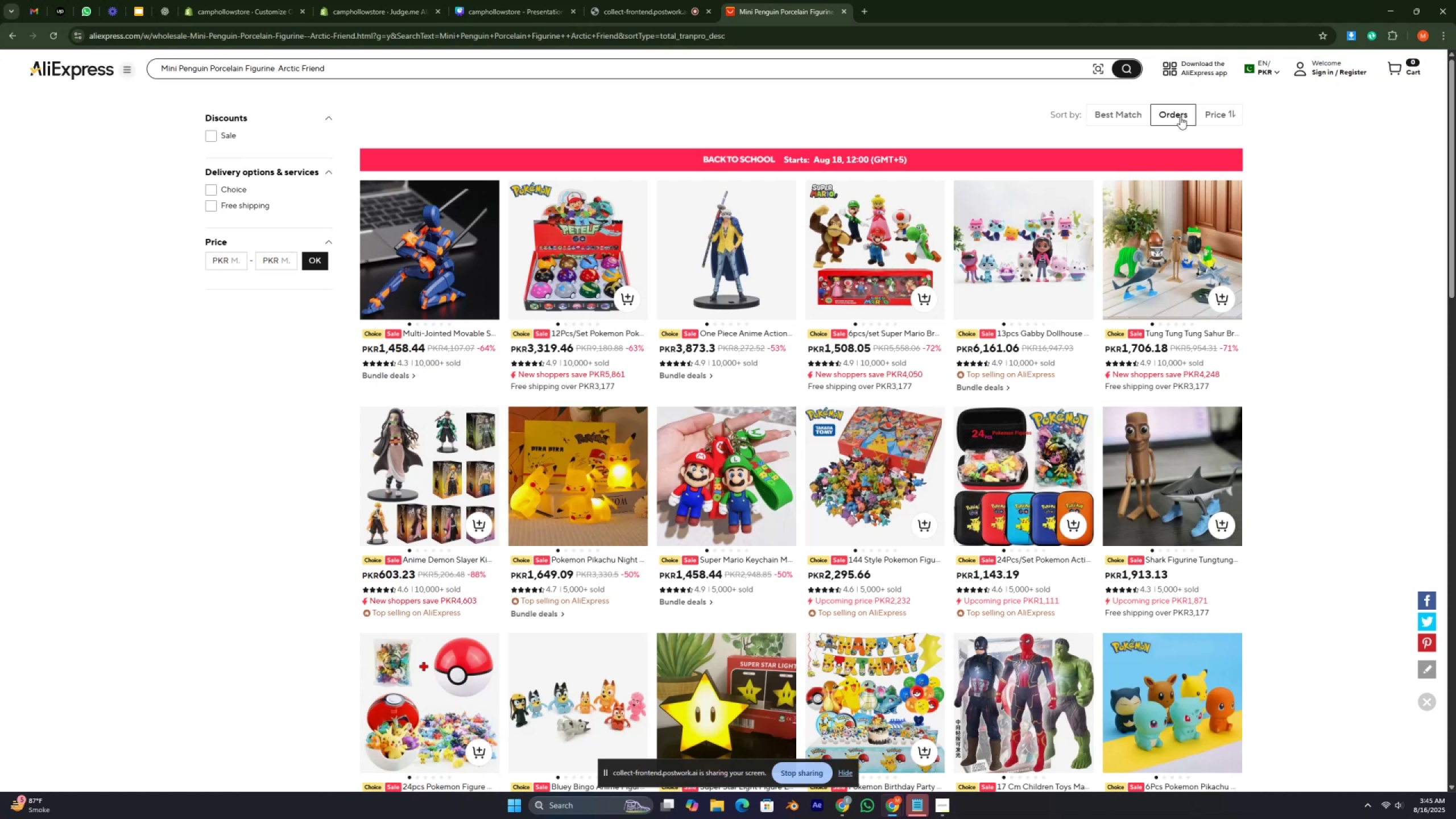 
wait(28.16)
 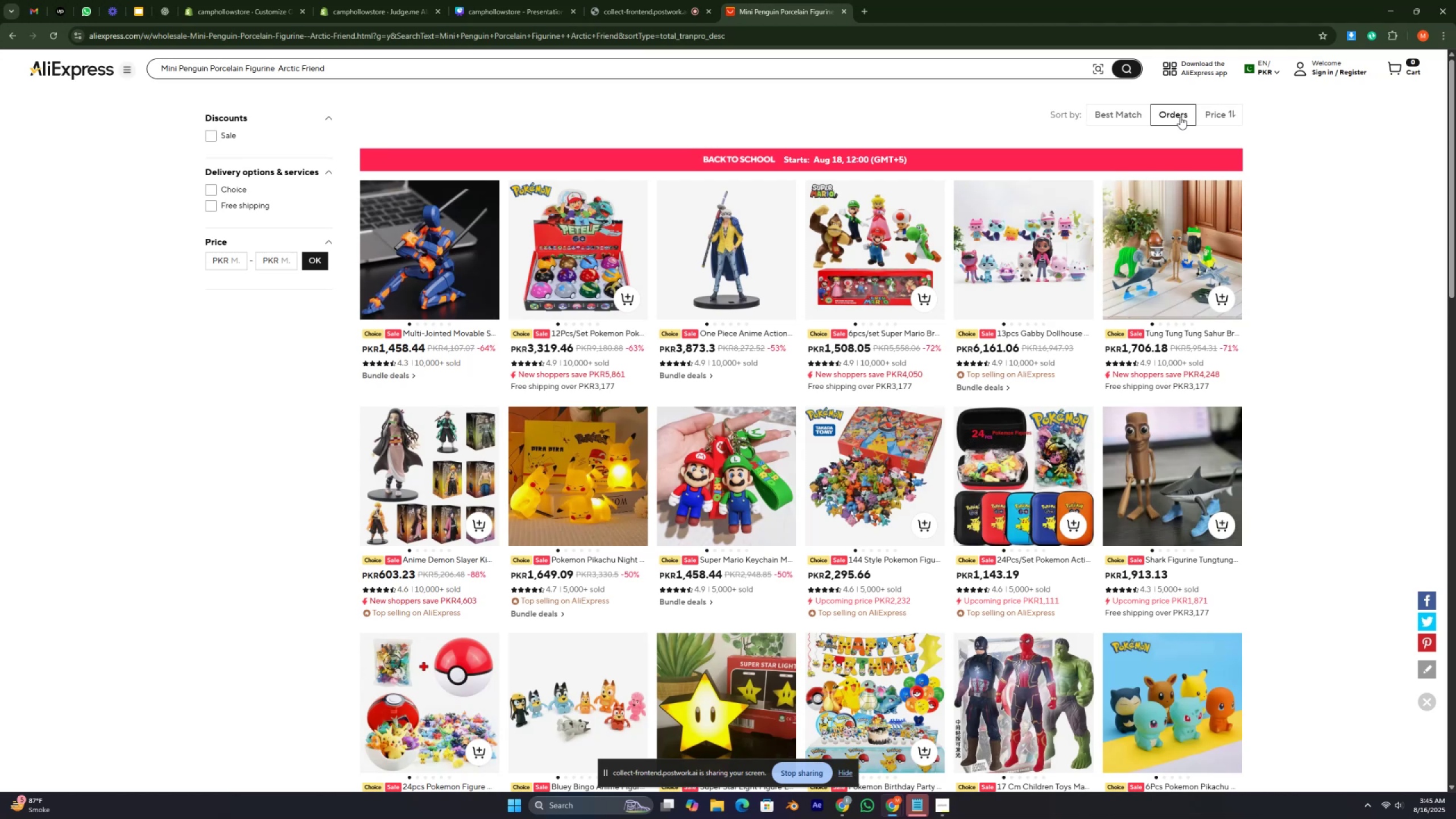 
mouse_move([1036, 407])
 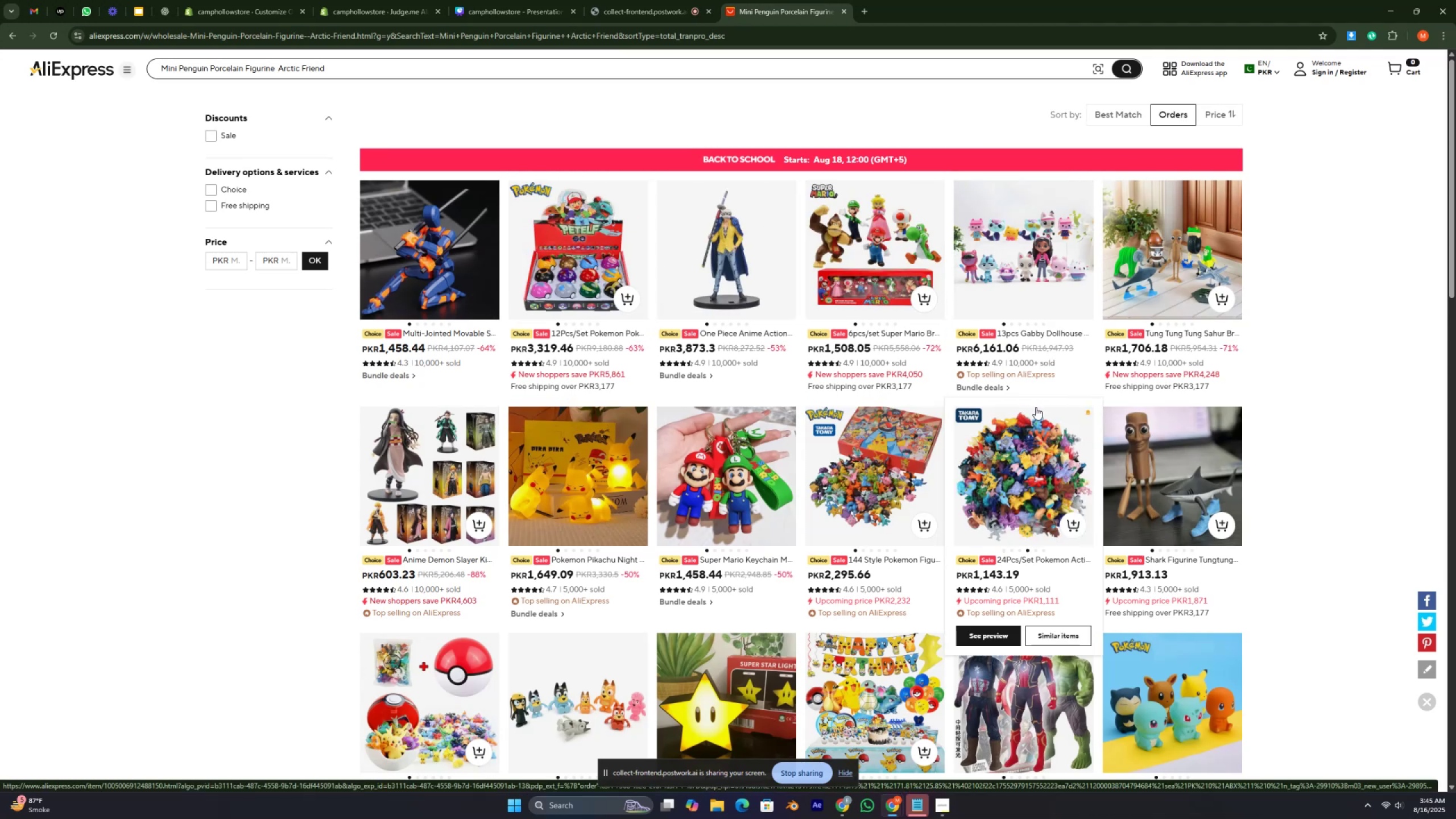 
scroll: coordinate [992, 424], scroll_direction: down, amount: 4.0
 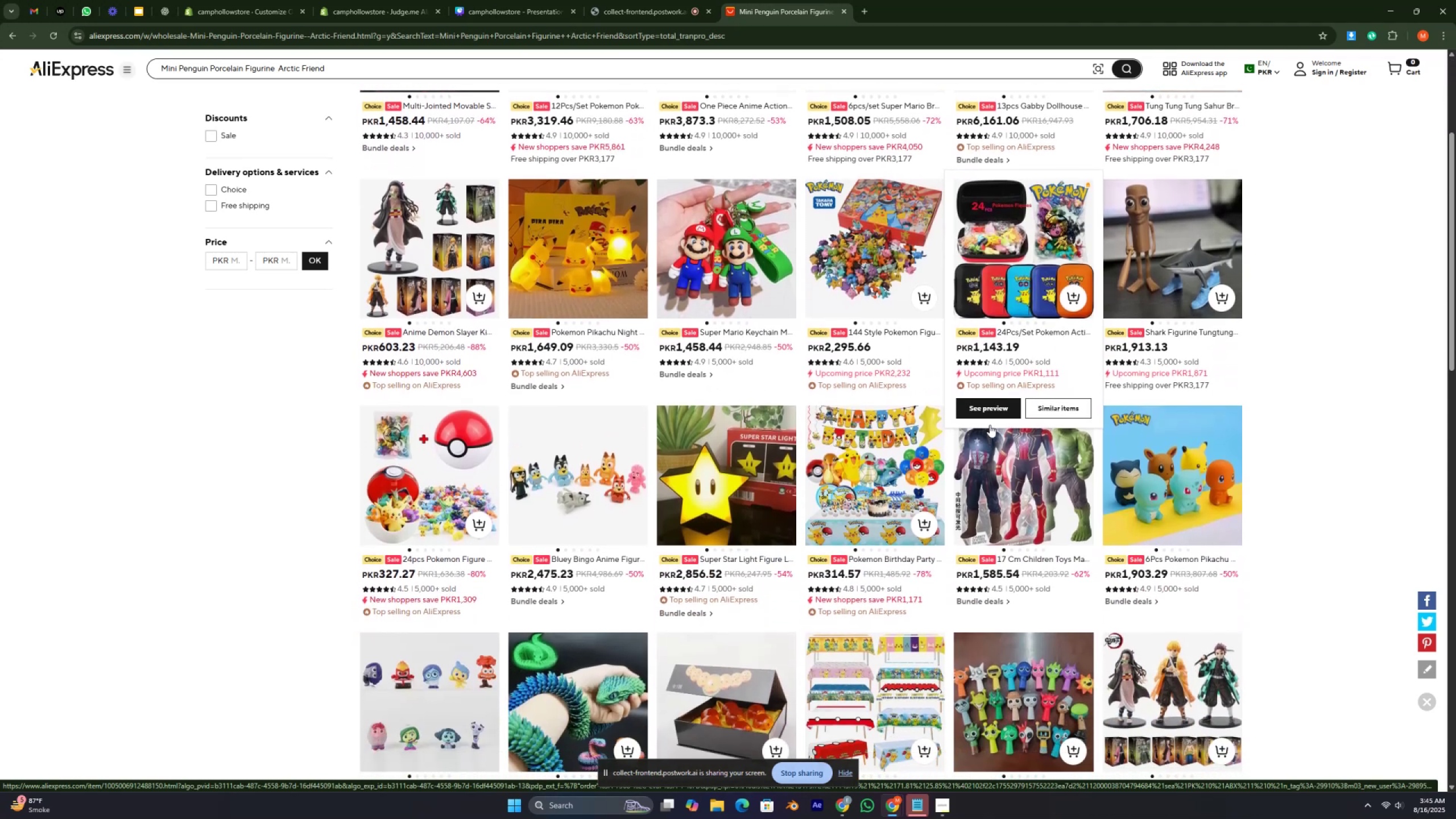 
scroll: coordinate [990, 425], scroll_direction: up, amount: 1.0
 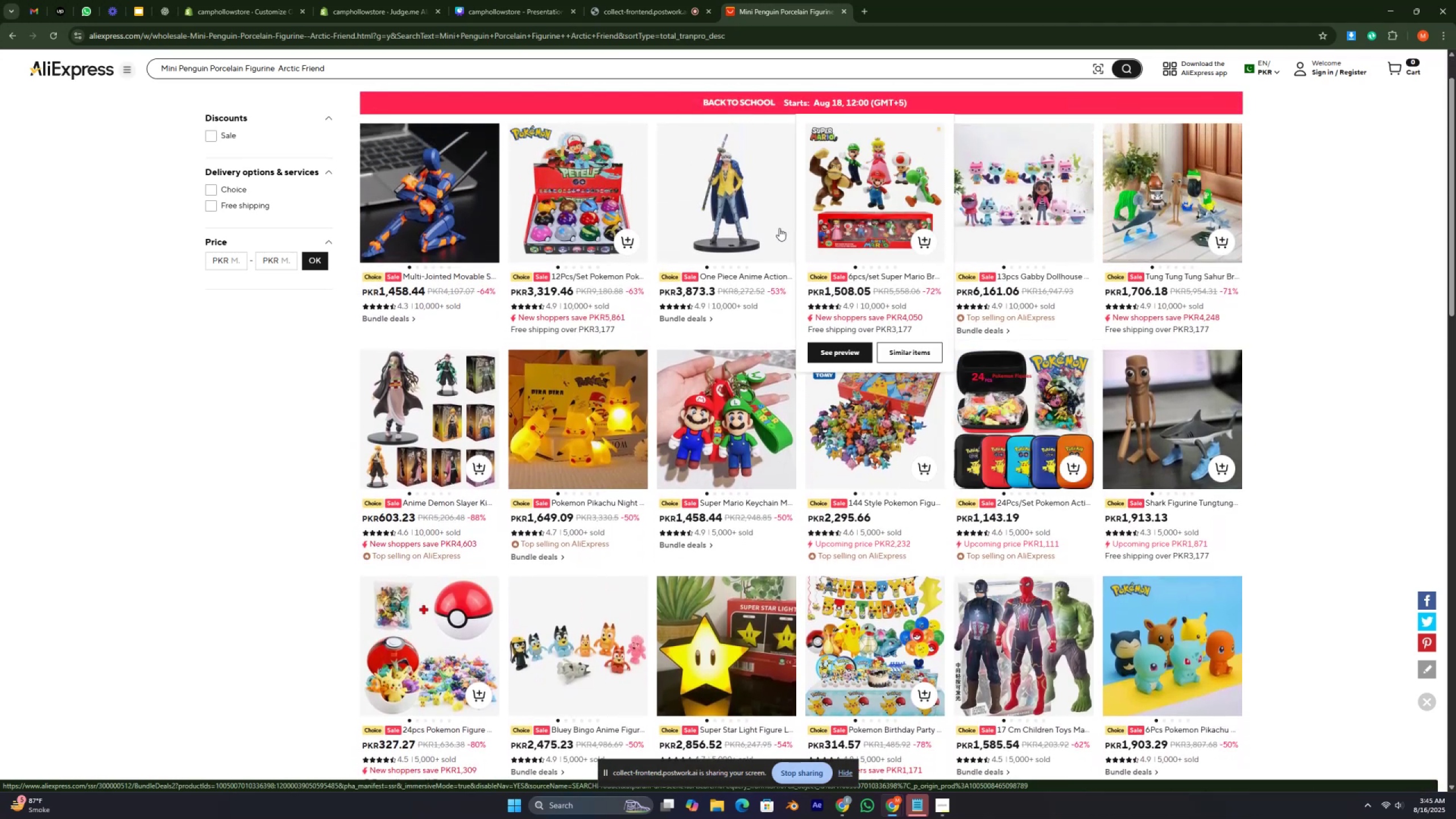 
mouse_move([839, 368])
 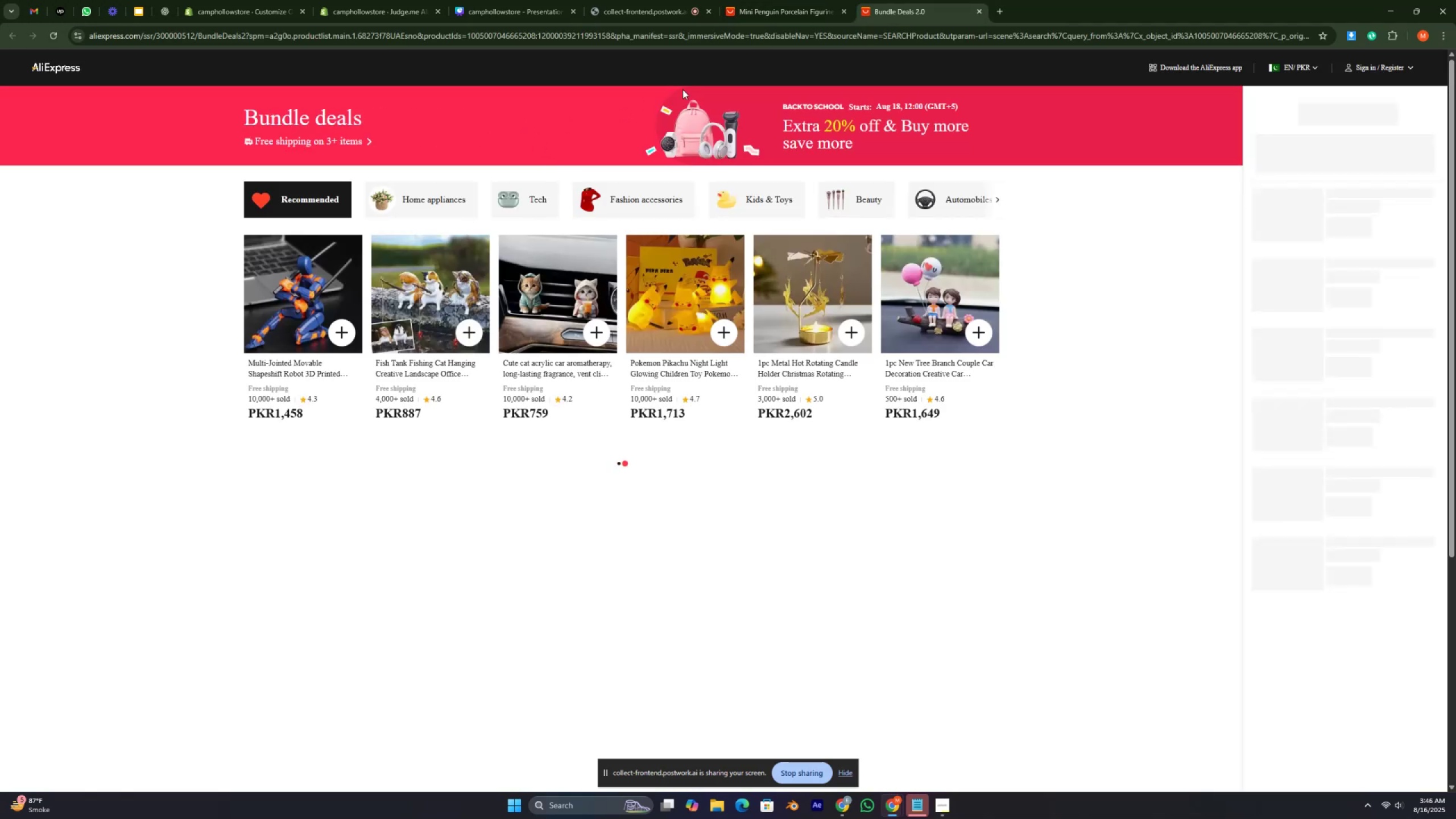 
left_click([979, 8])
 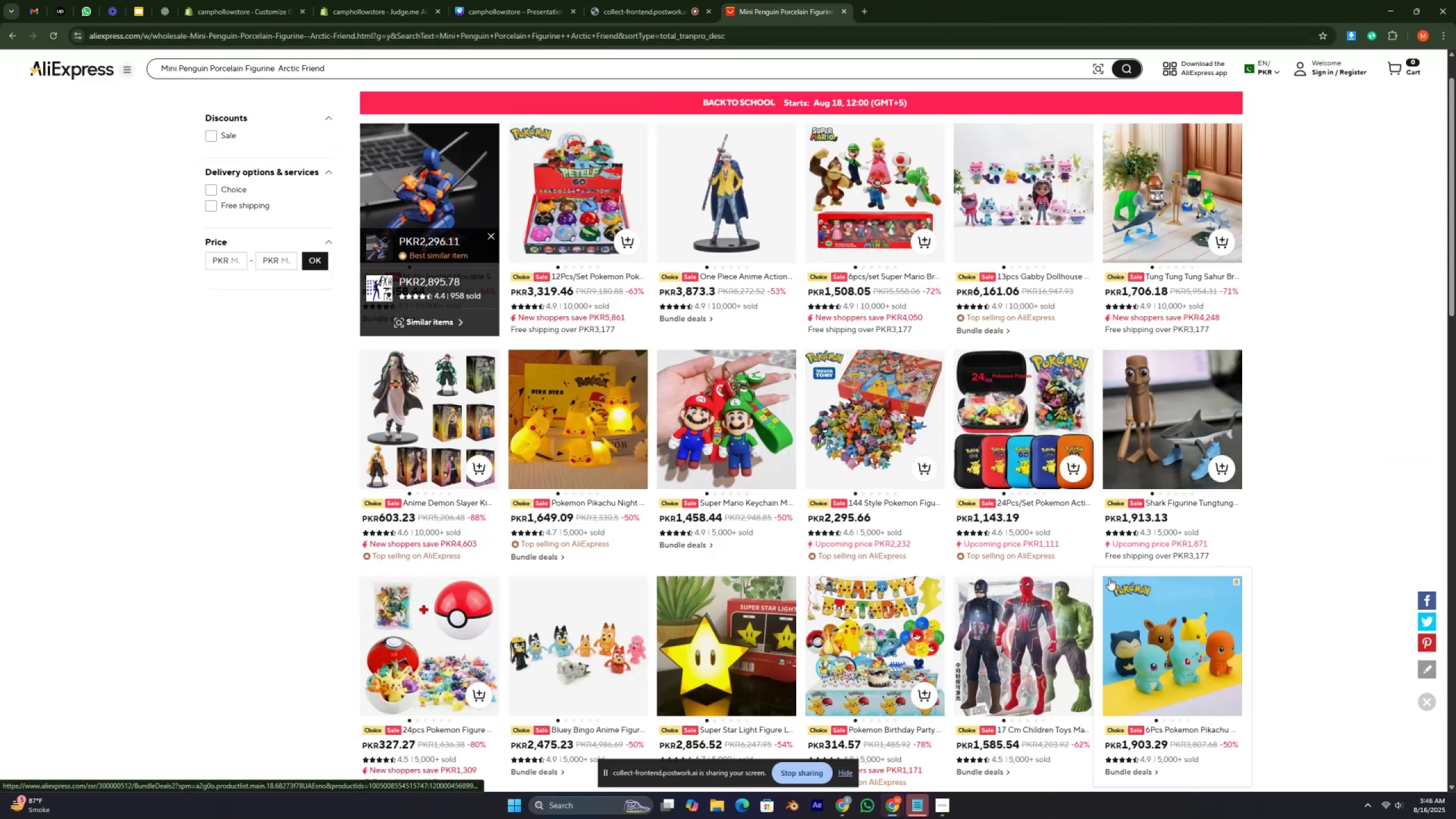 
scroll: coordinate [1091, 512], scroll_direction: down, amount: 2.0
 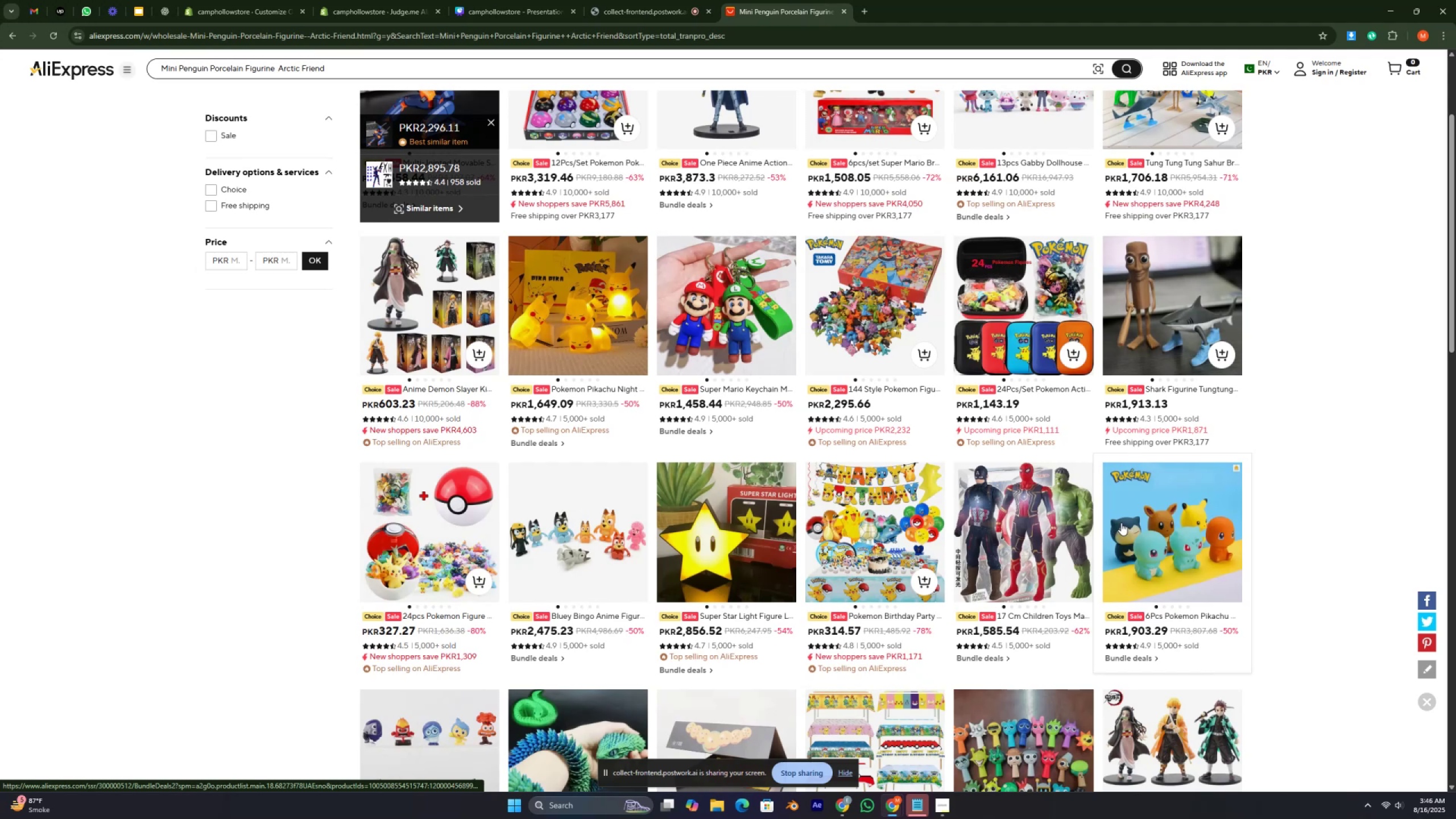 
left_click([1121, 523])
 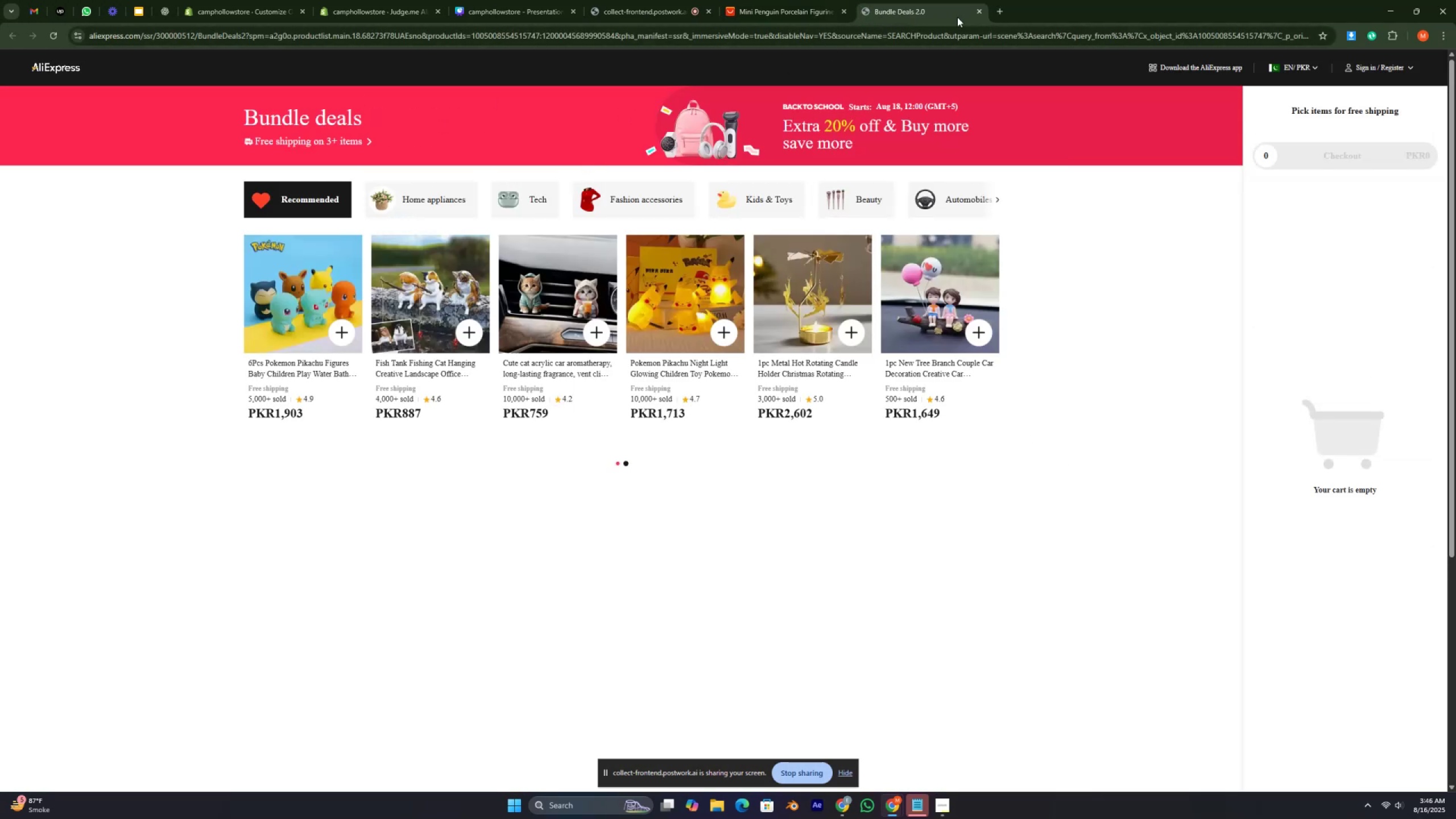 
left_click([977, 12])
 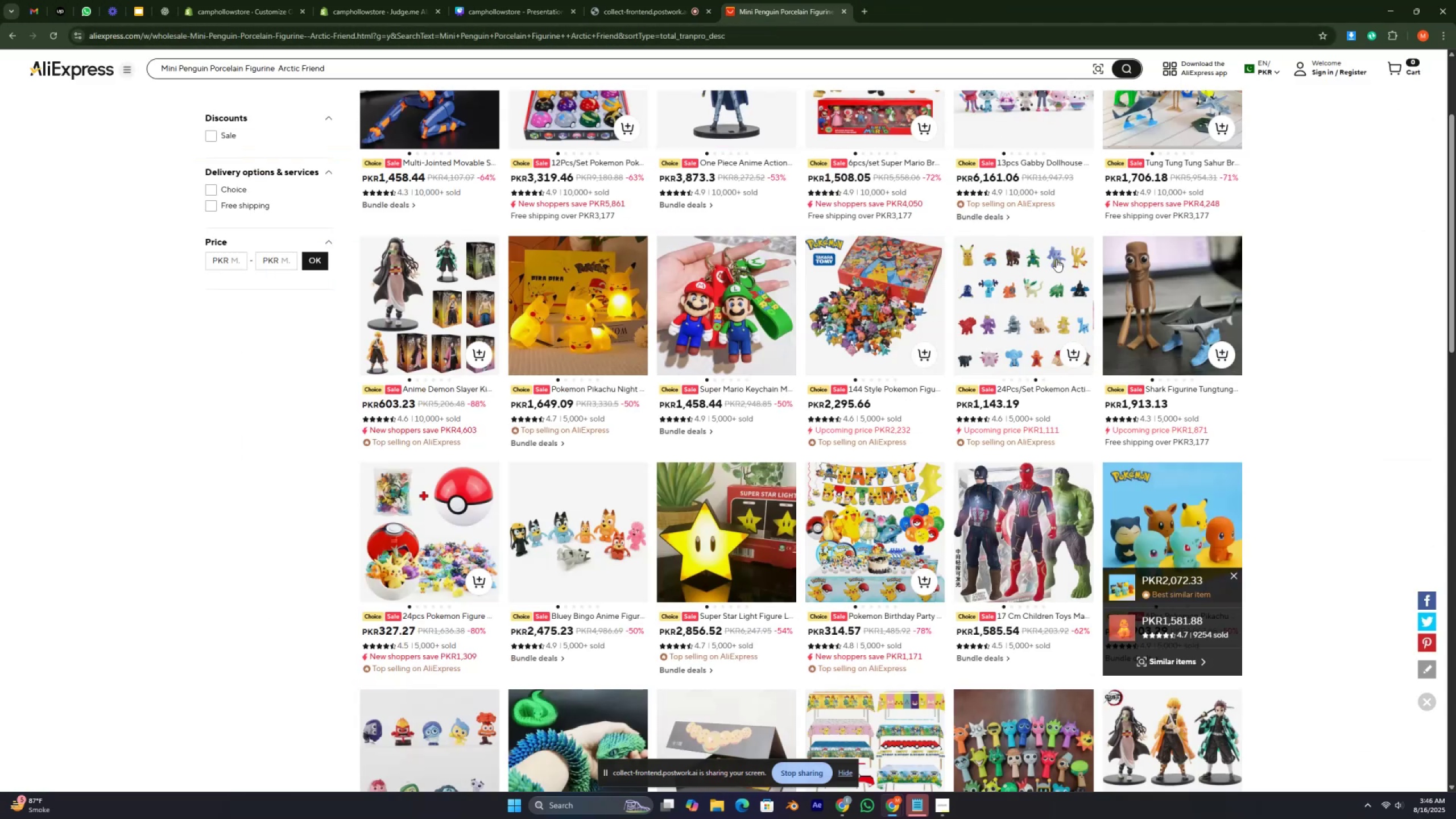 
mouse_move([1031, 366])
 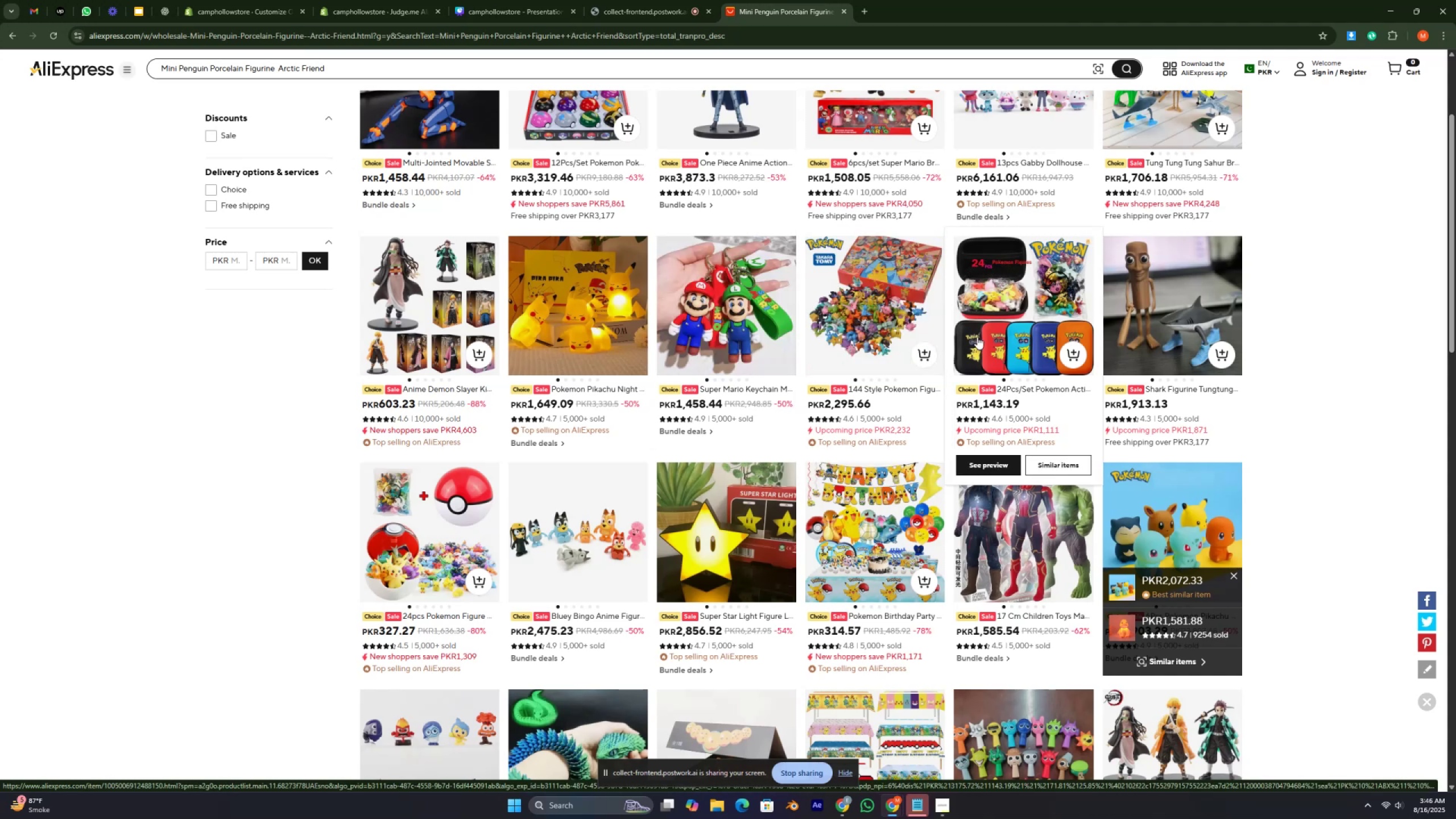 
wait(8.5)
 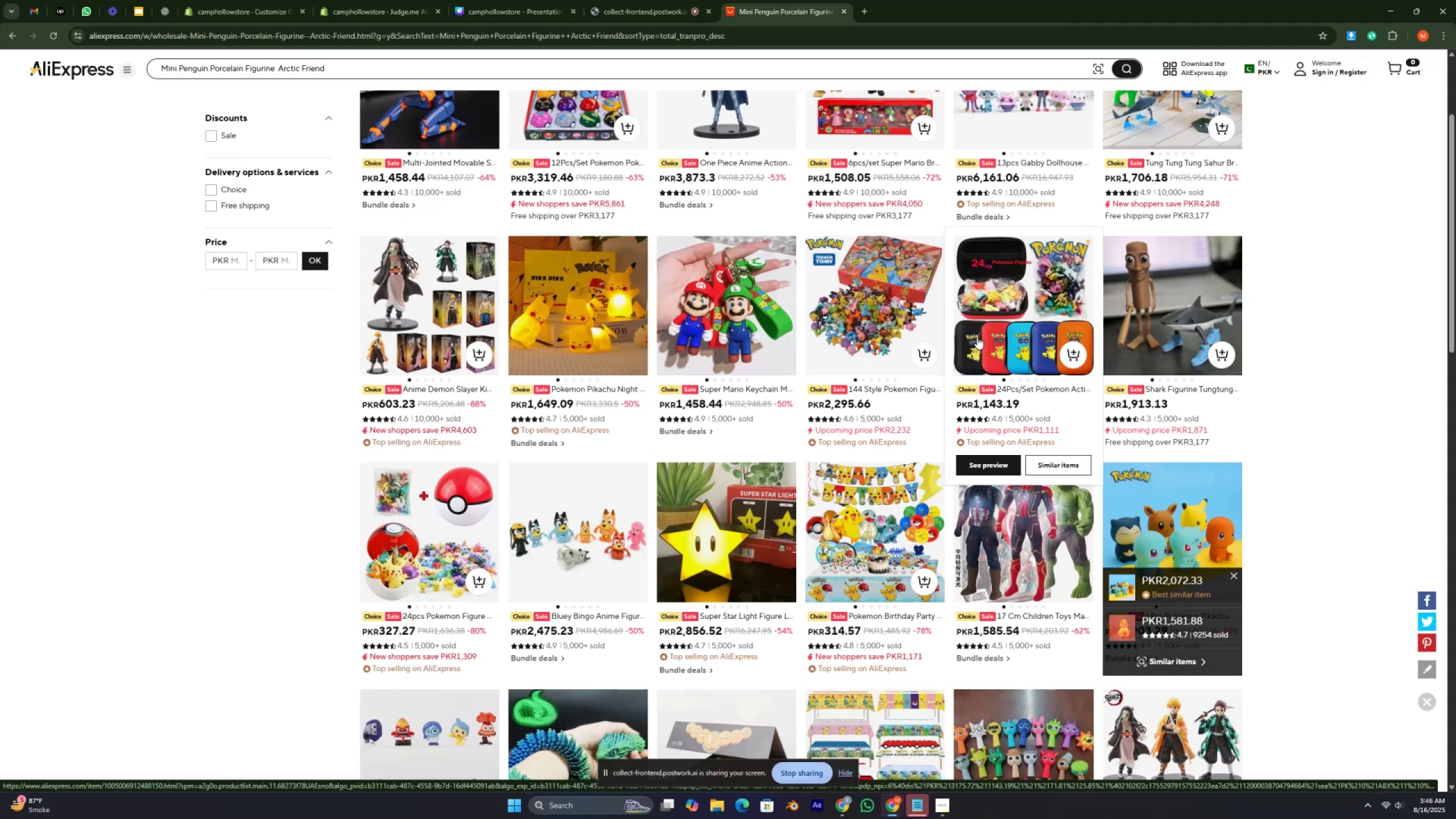 
mouse_move([639, 368])
 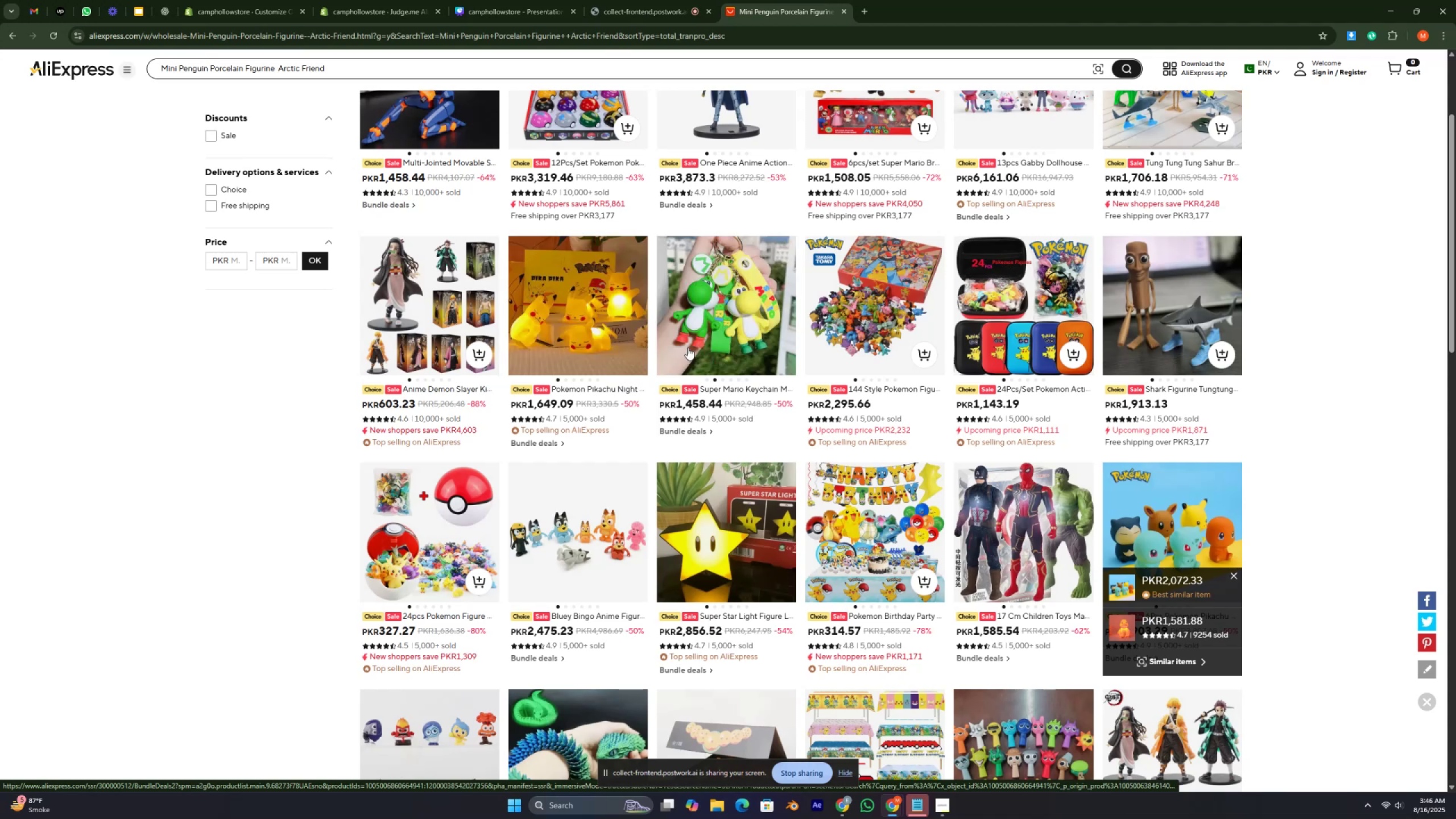 
scroll: coordinate [689, 348], scroll_direction: up, amount: 3.0
 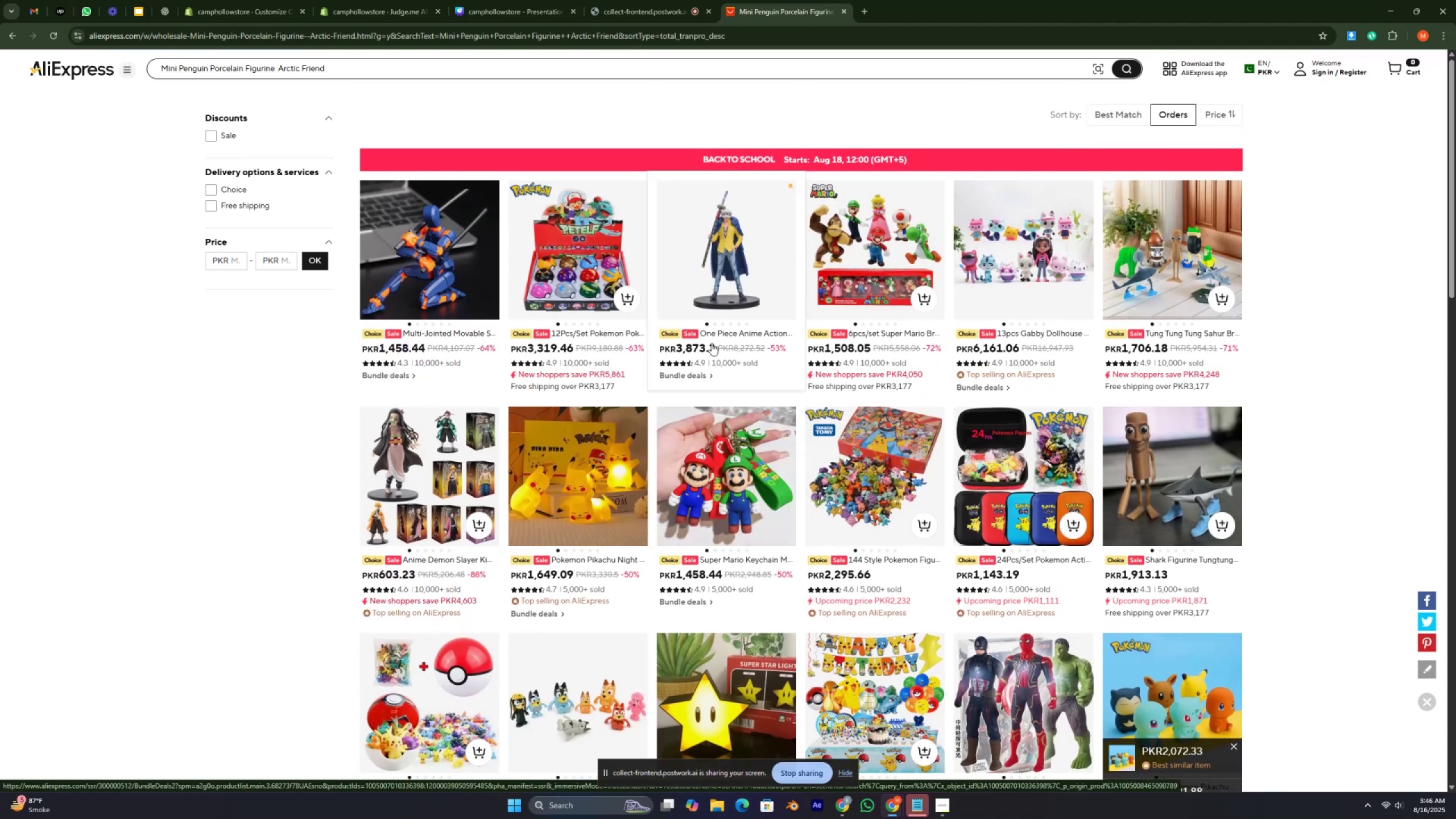 
mouse_move([746, 328])
 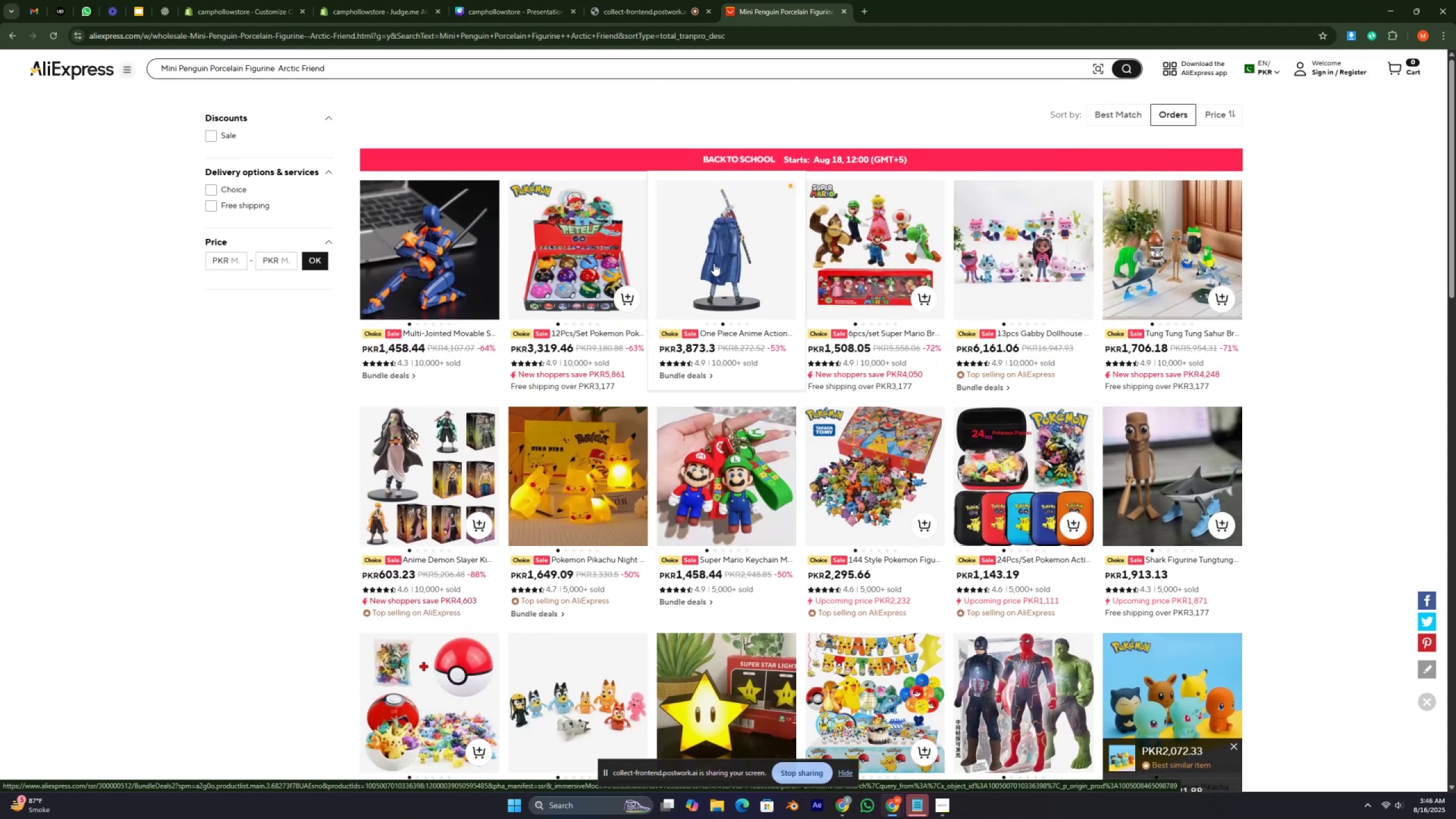 
mouse_move([596, 243])
 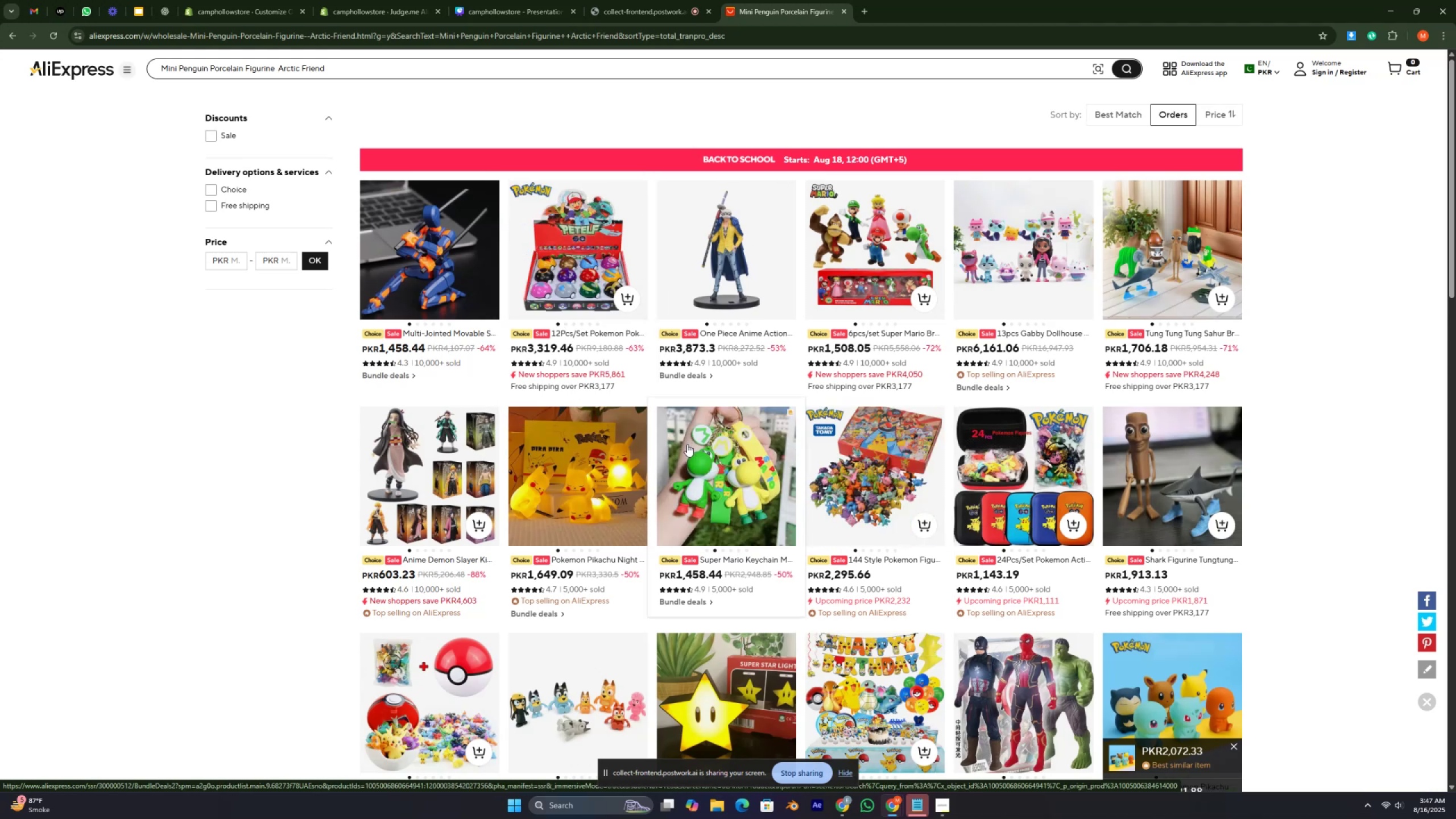 
wait(61.33)
 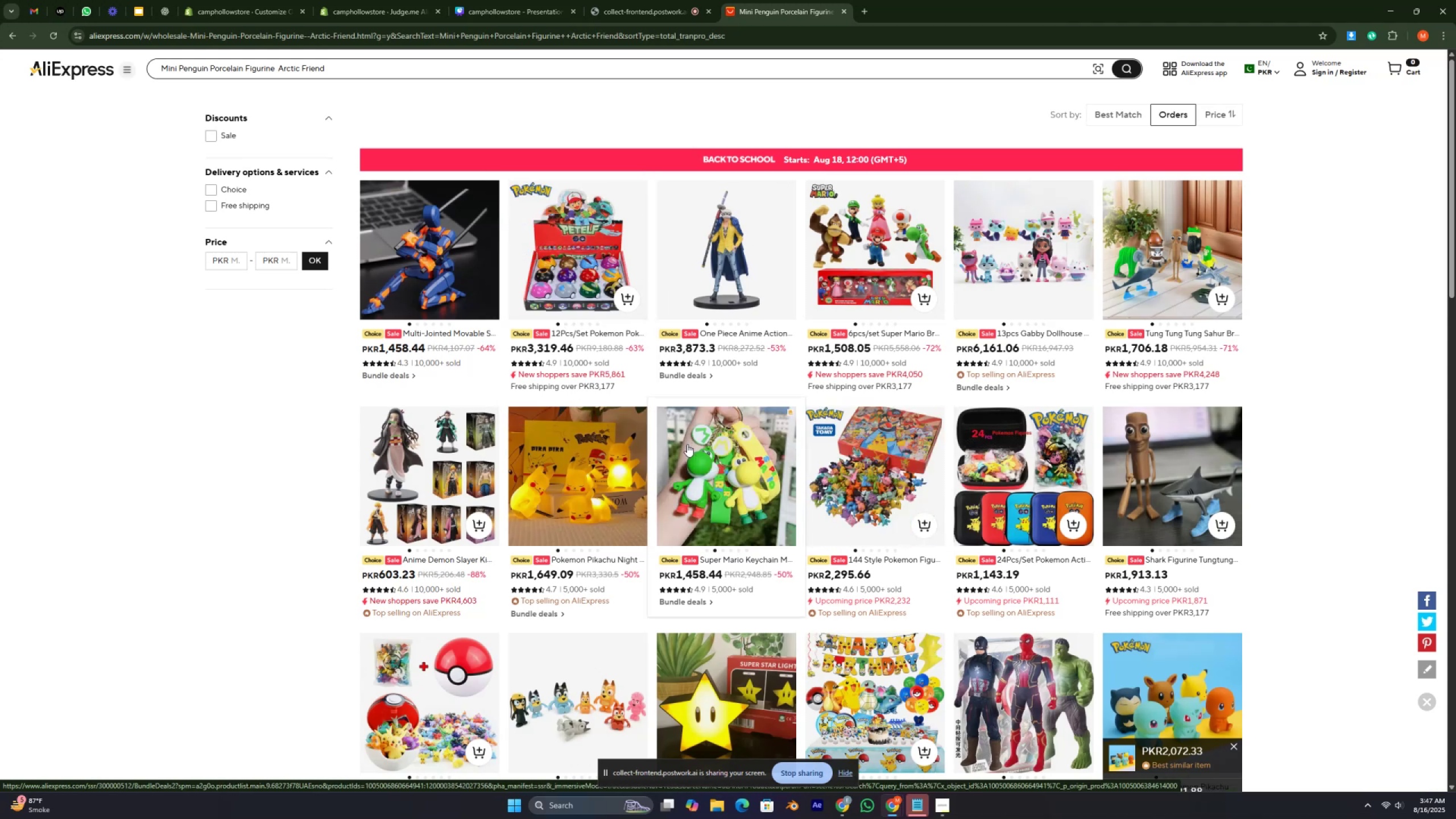 
scroll: coordinate [896, 522], scroll_direction: down, amount: 2.0
 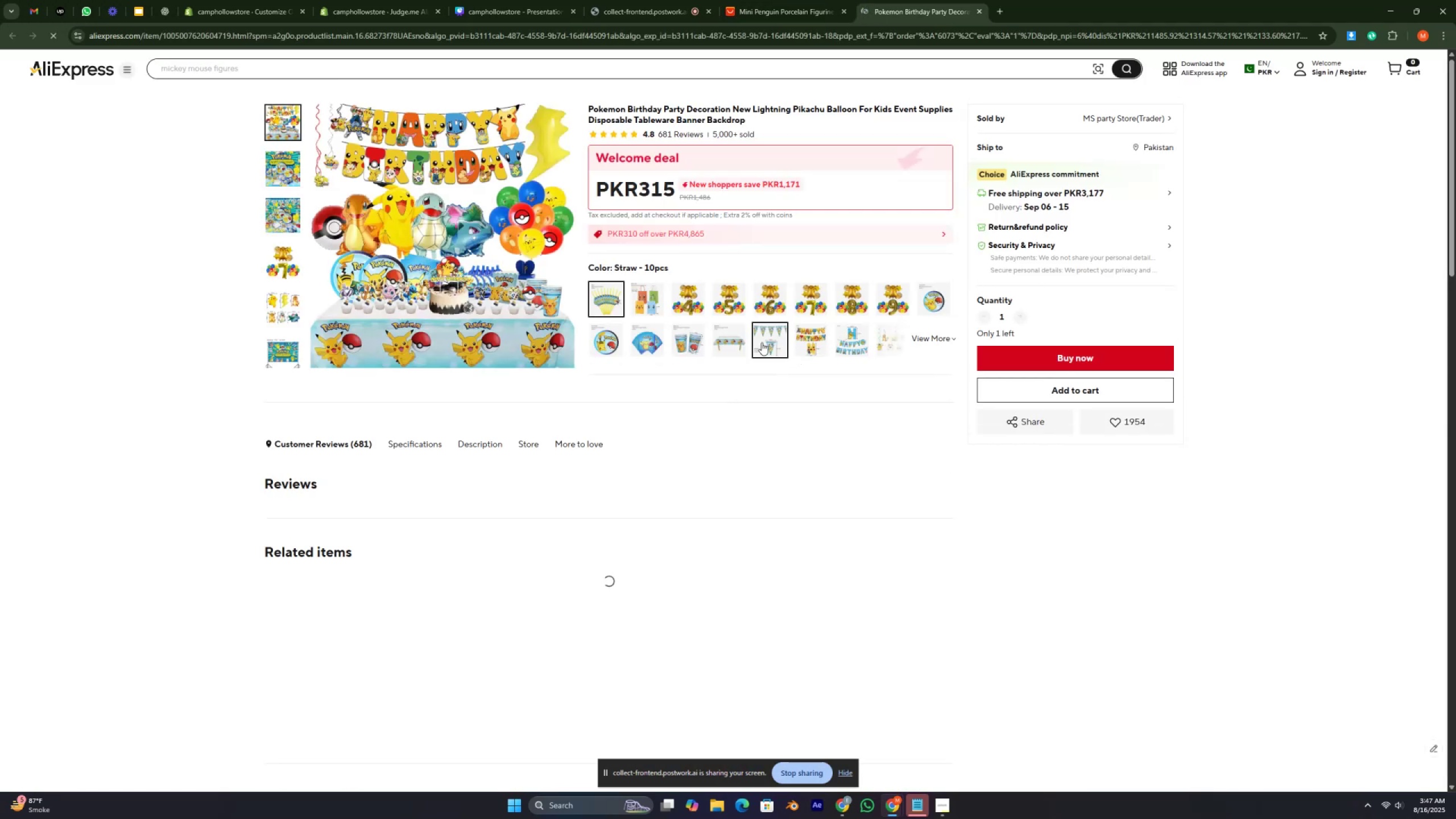 
wait(5.1)
 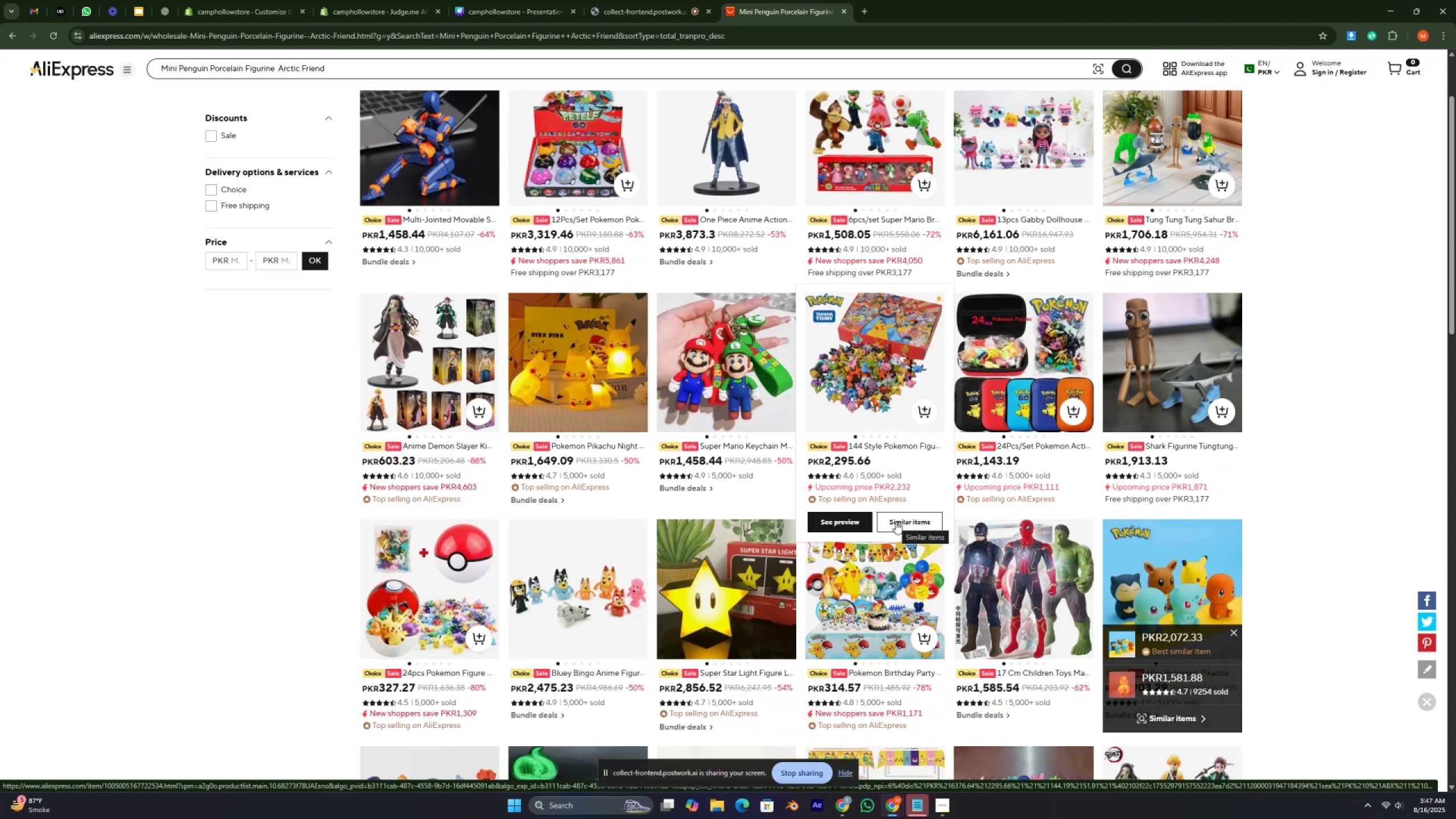 
left_click([593, 38])
 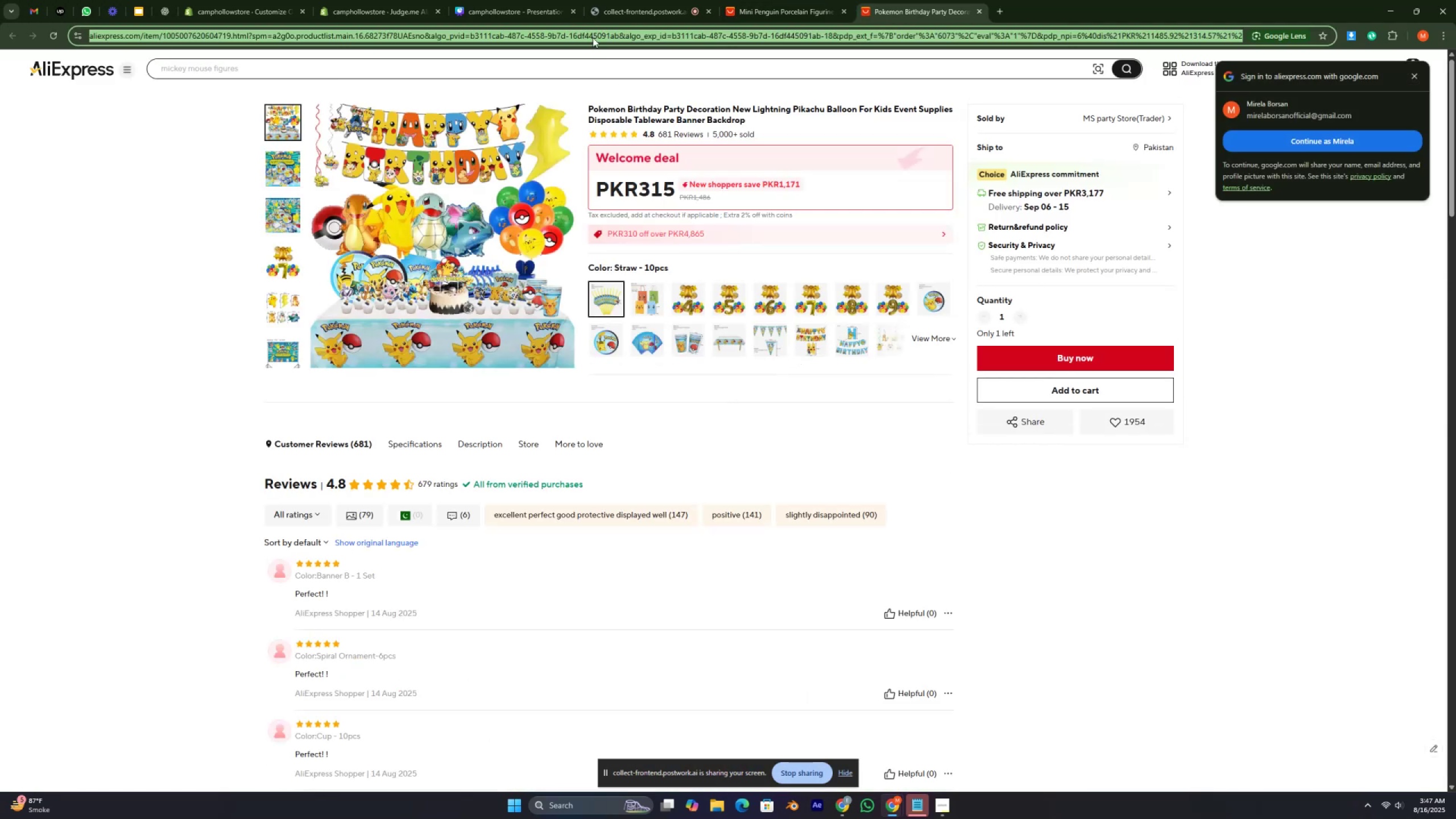 
key(Control+C)
 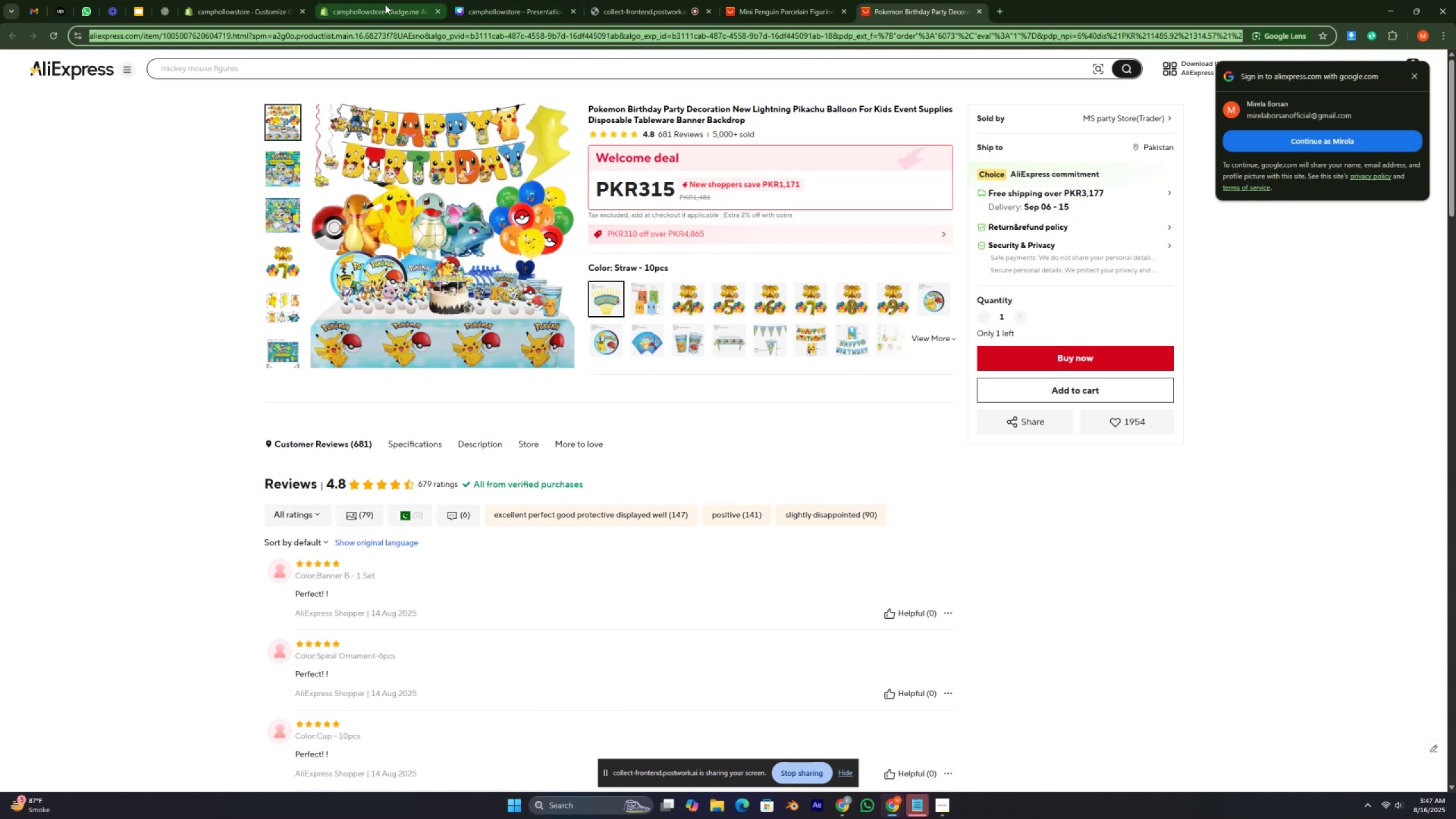 
left_click([385, 5])
 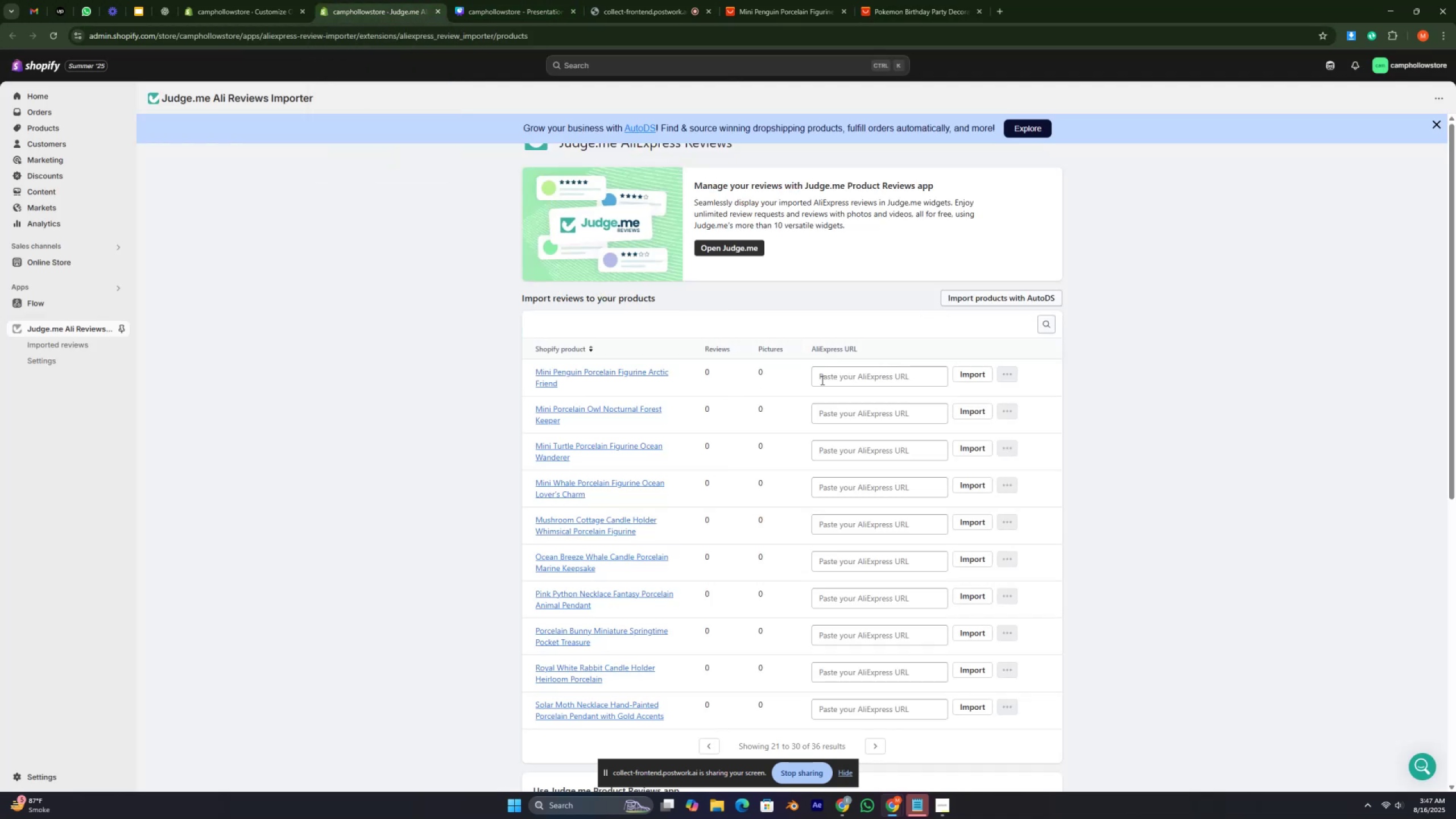 
left_click([826, 379])
 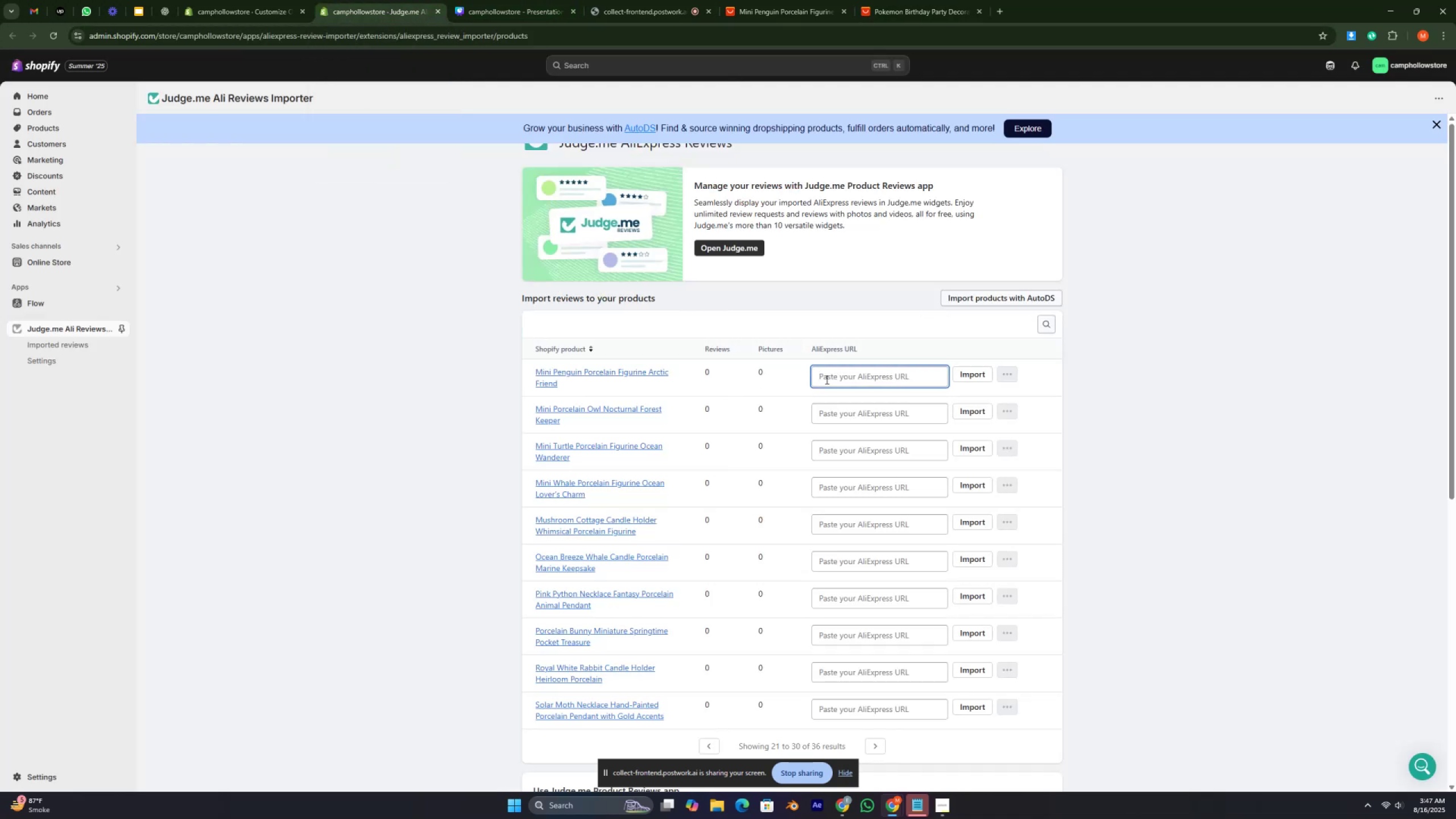 
key(Control+V)
 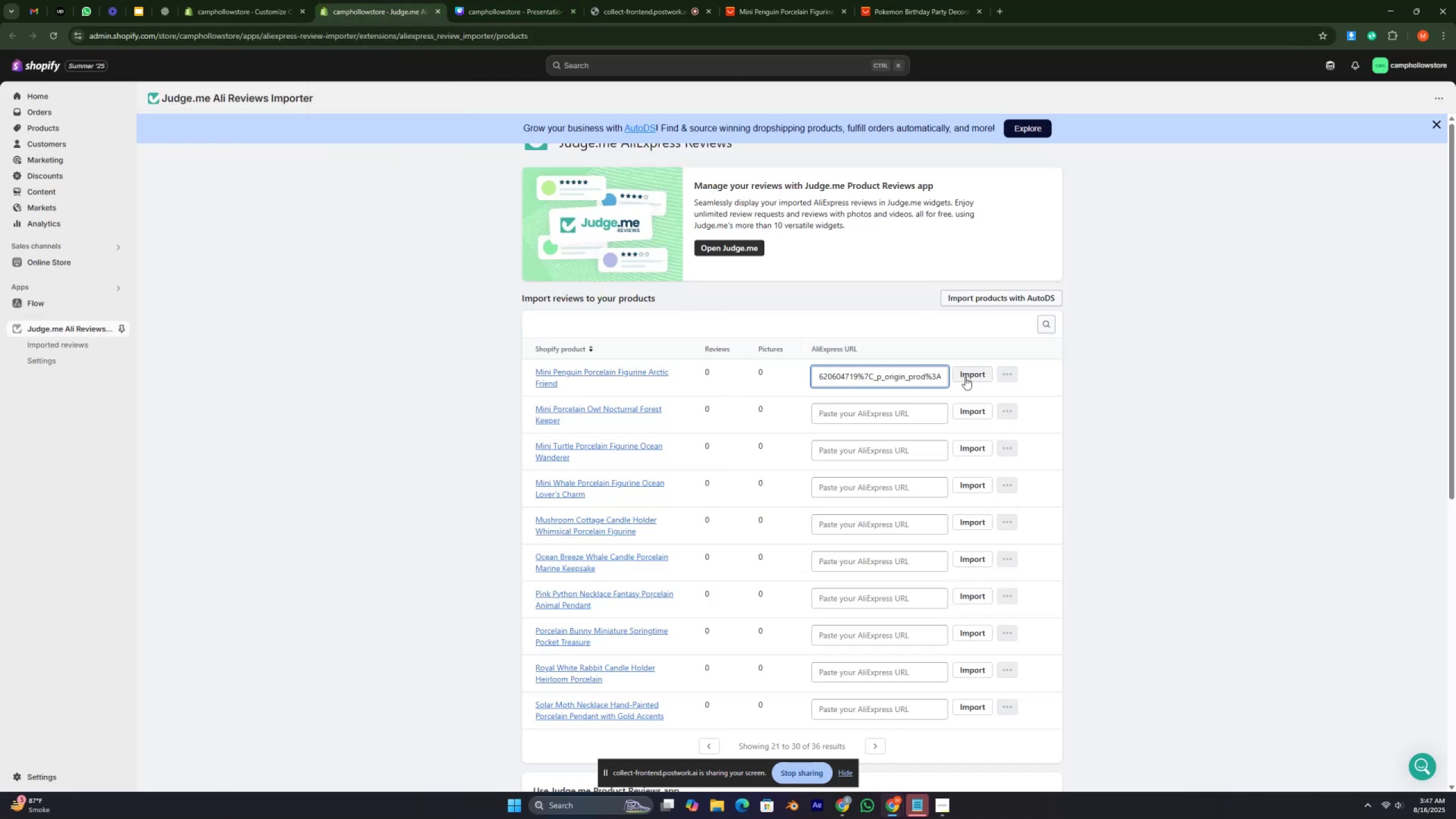 
left_click([966, 374])
 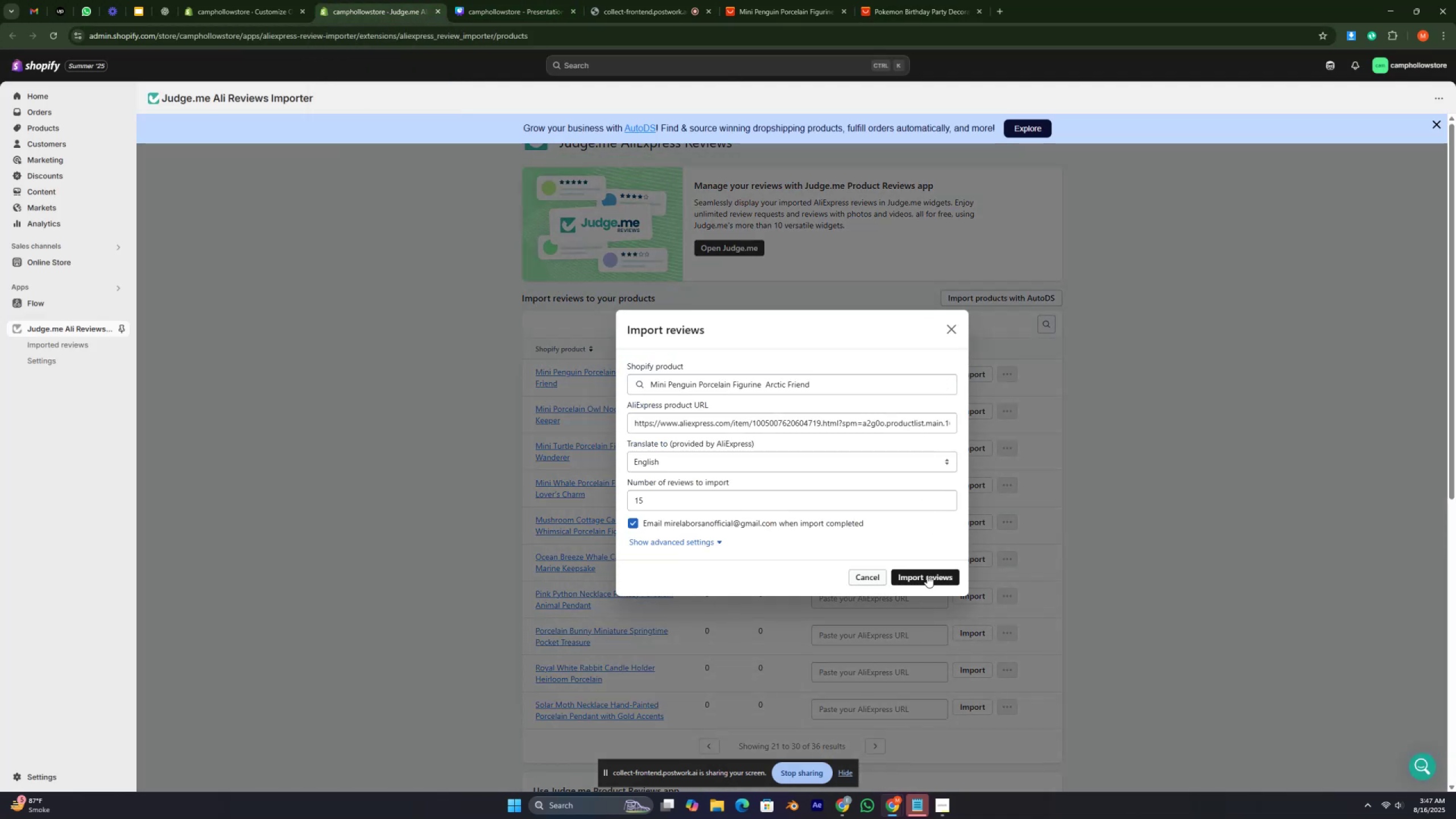 
left_click([926, 577])
 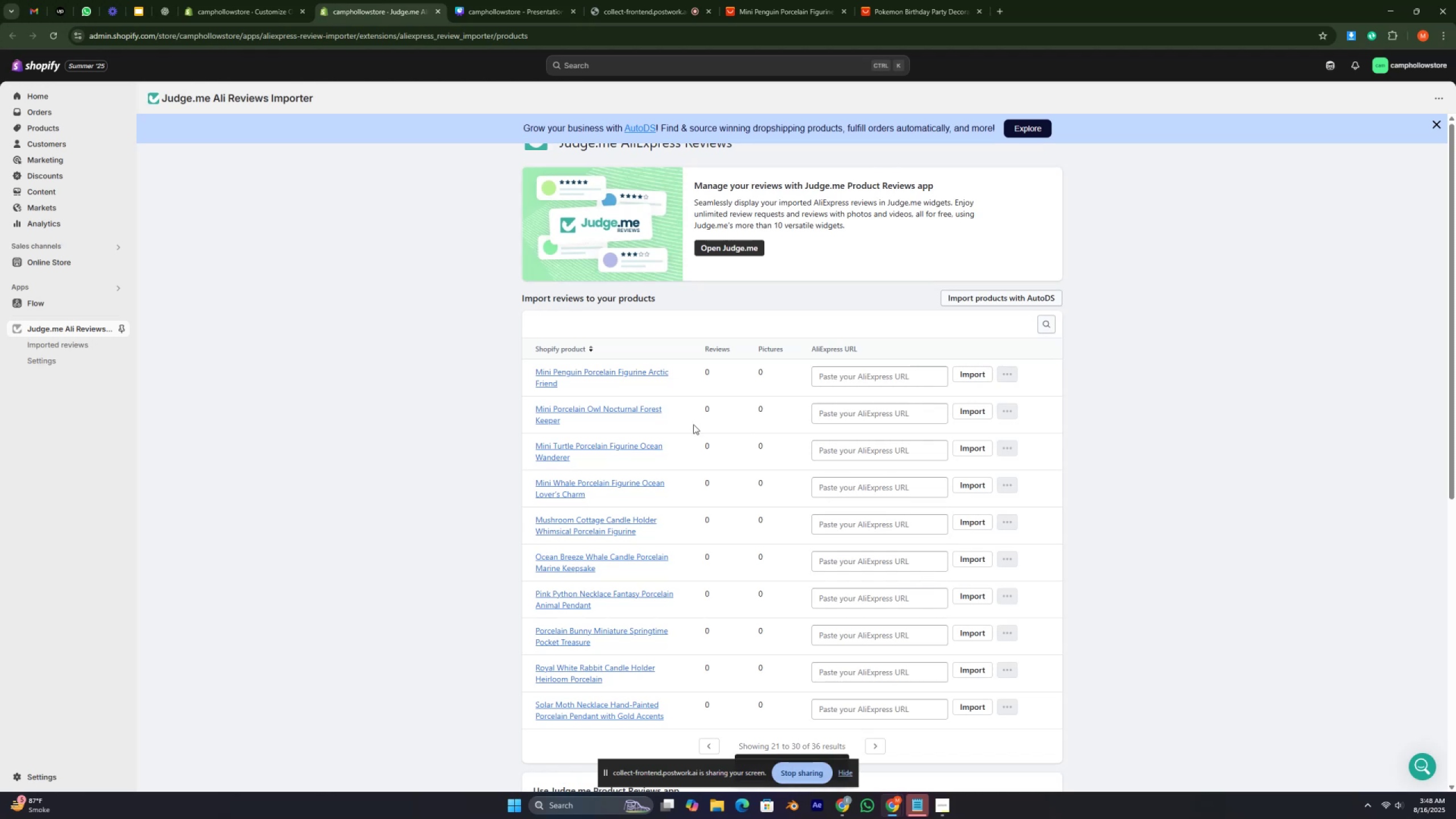 
left_click([973, 408])
 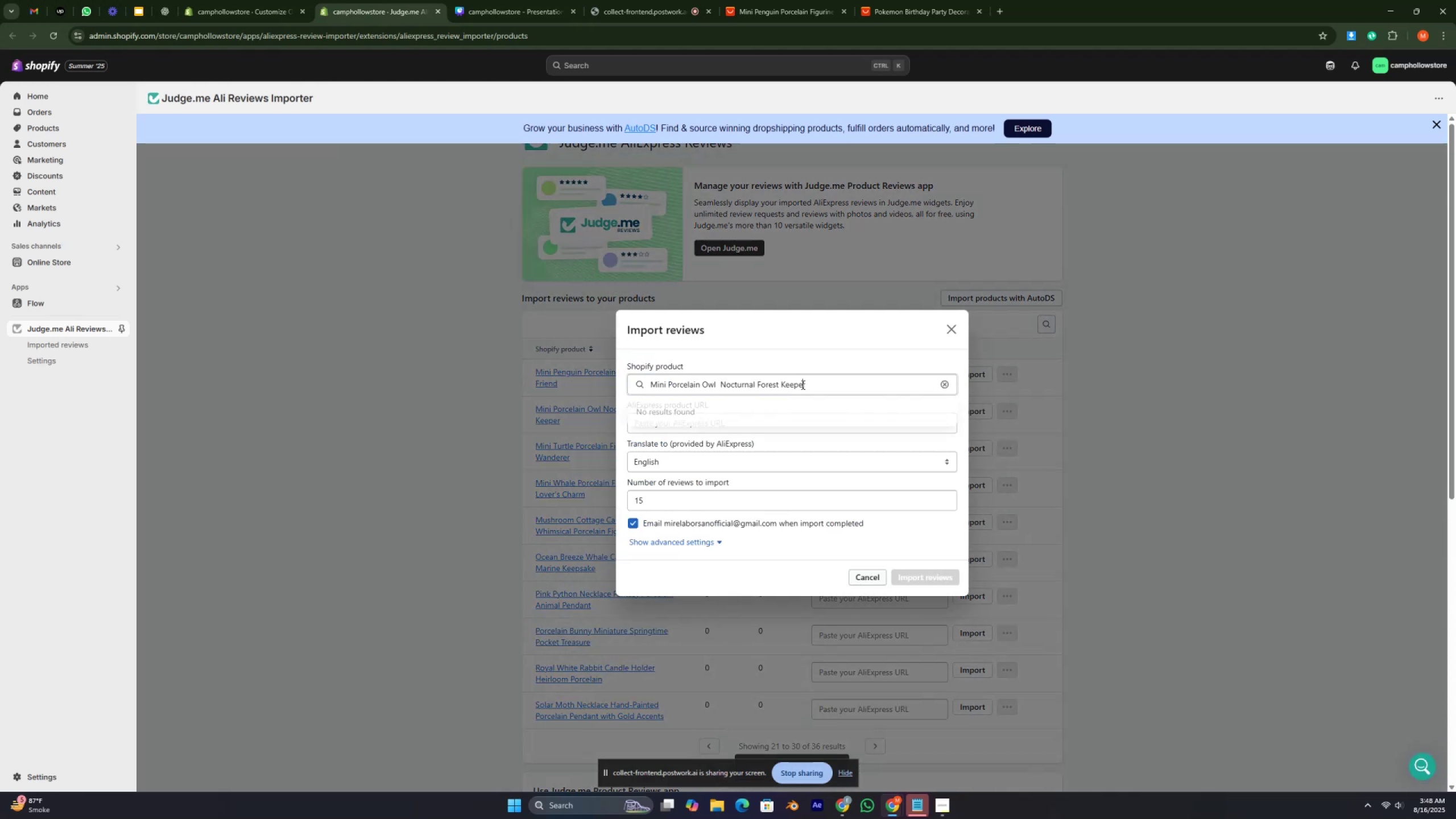 
double_click([801, 384])
 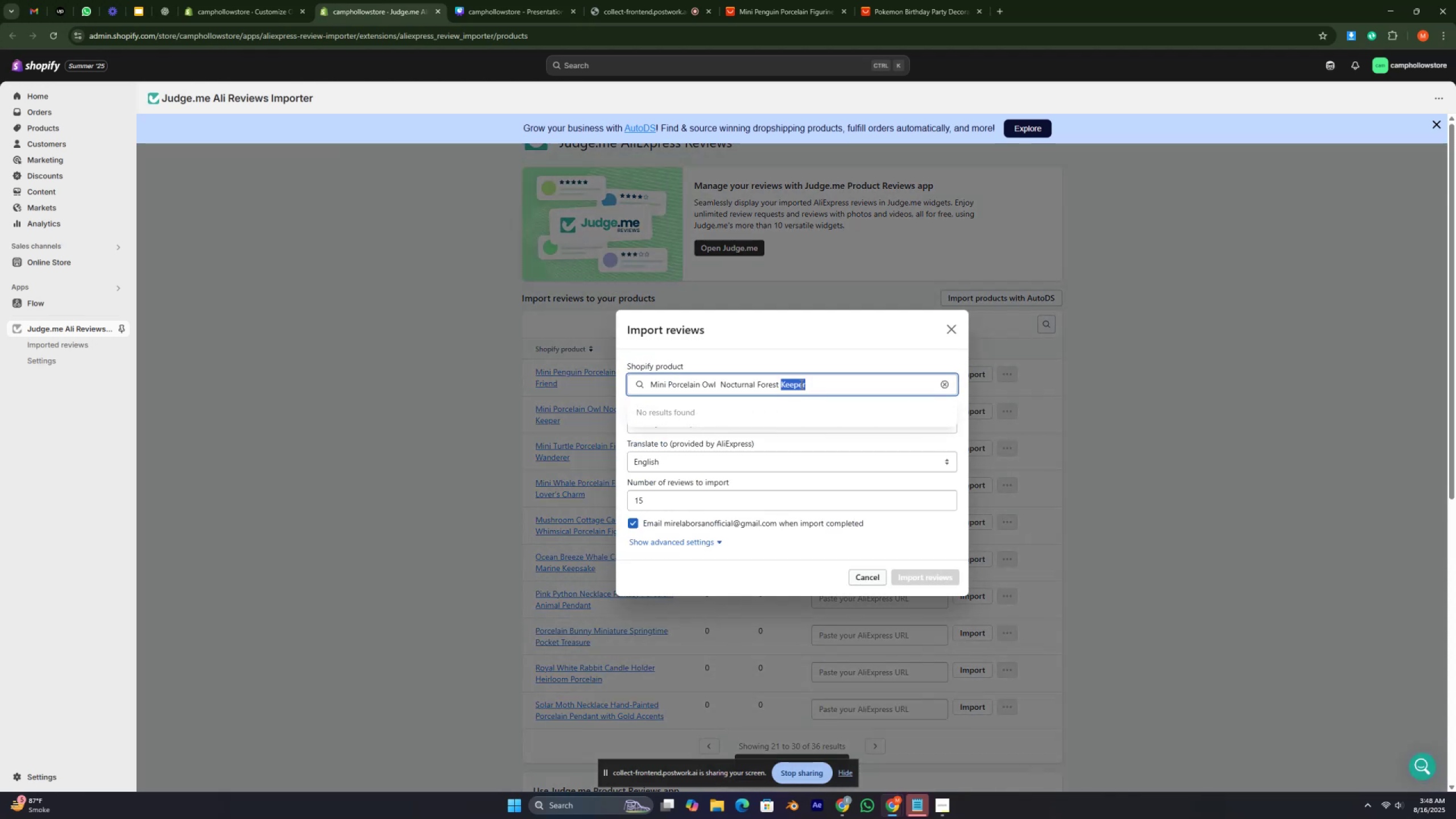 
triple_click([800, 384])
 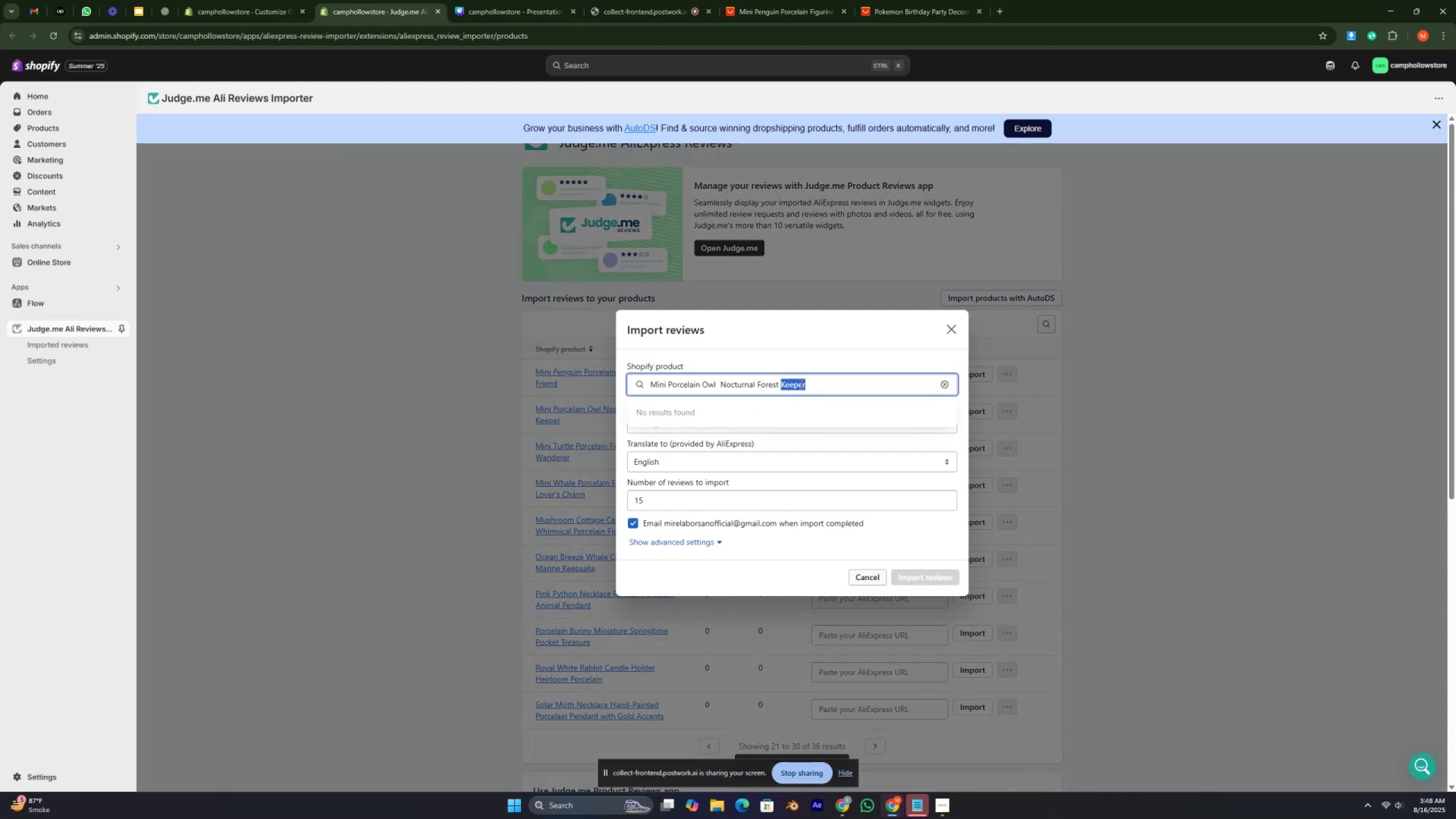 
triple_click([800, 384])
 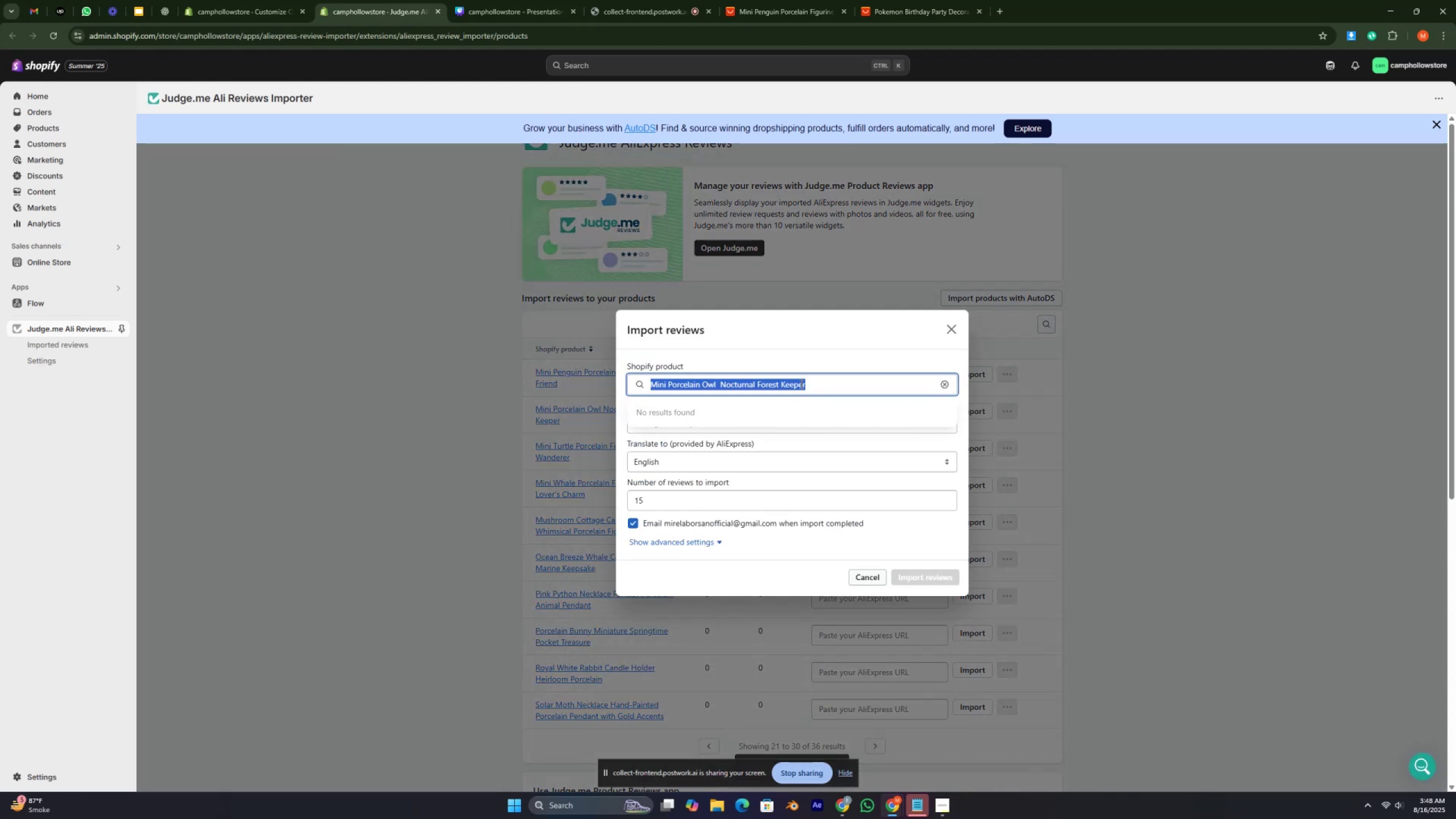 
triple_click([800, 384])
 